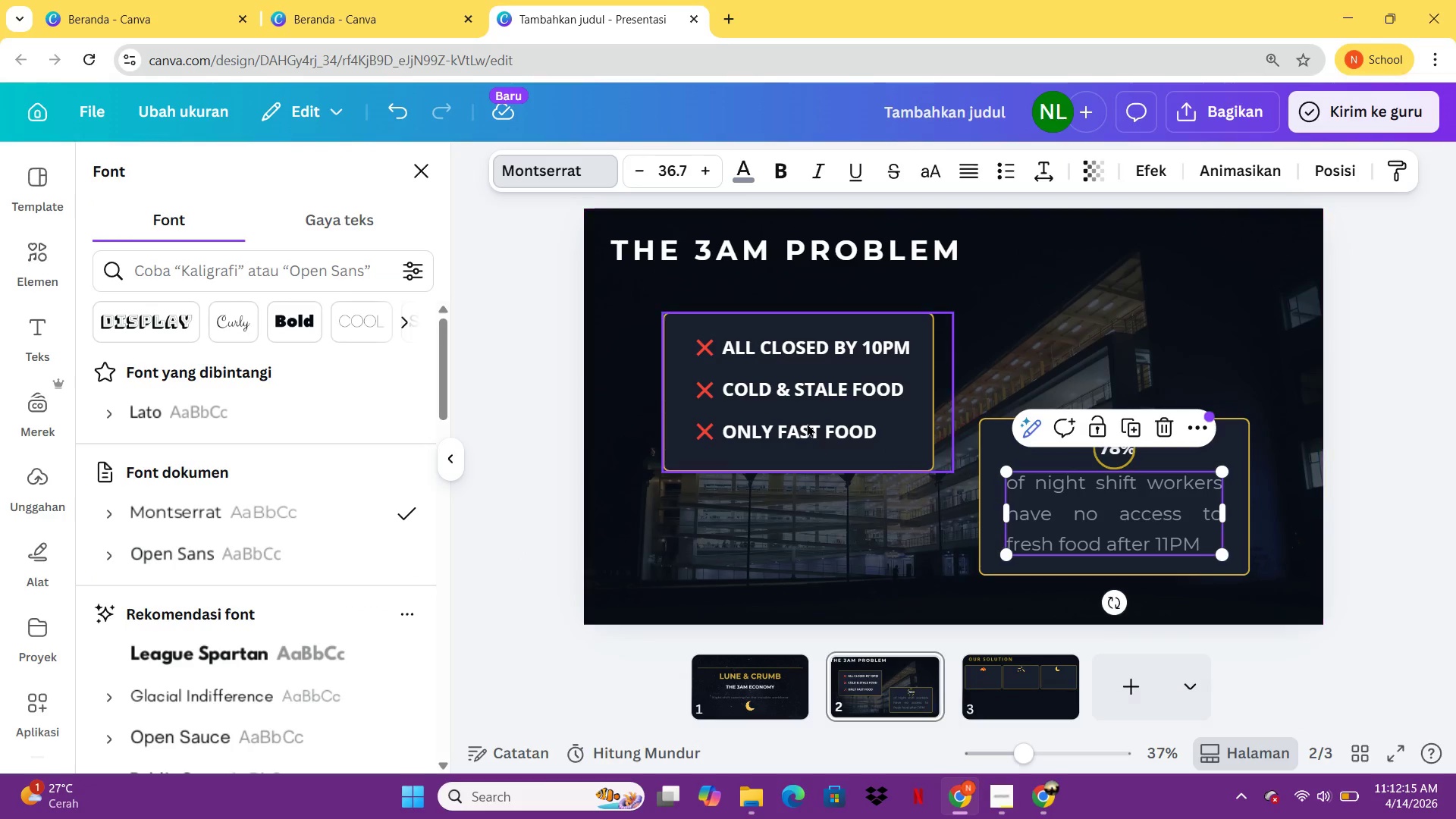 
left_click([807, 423])
 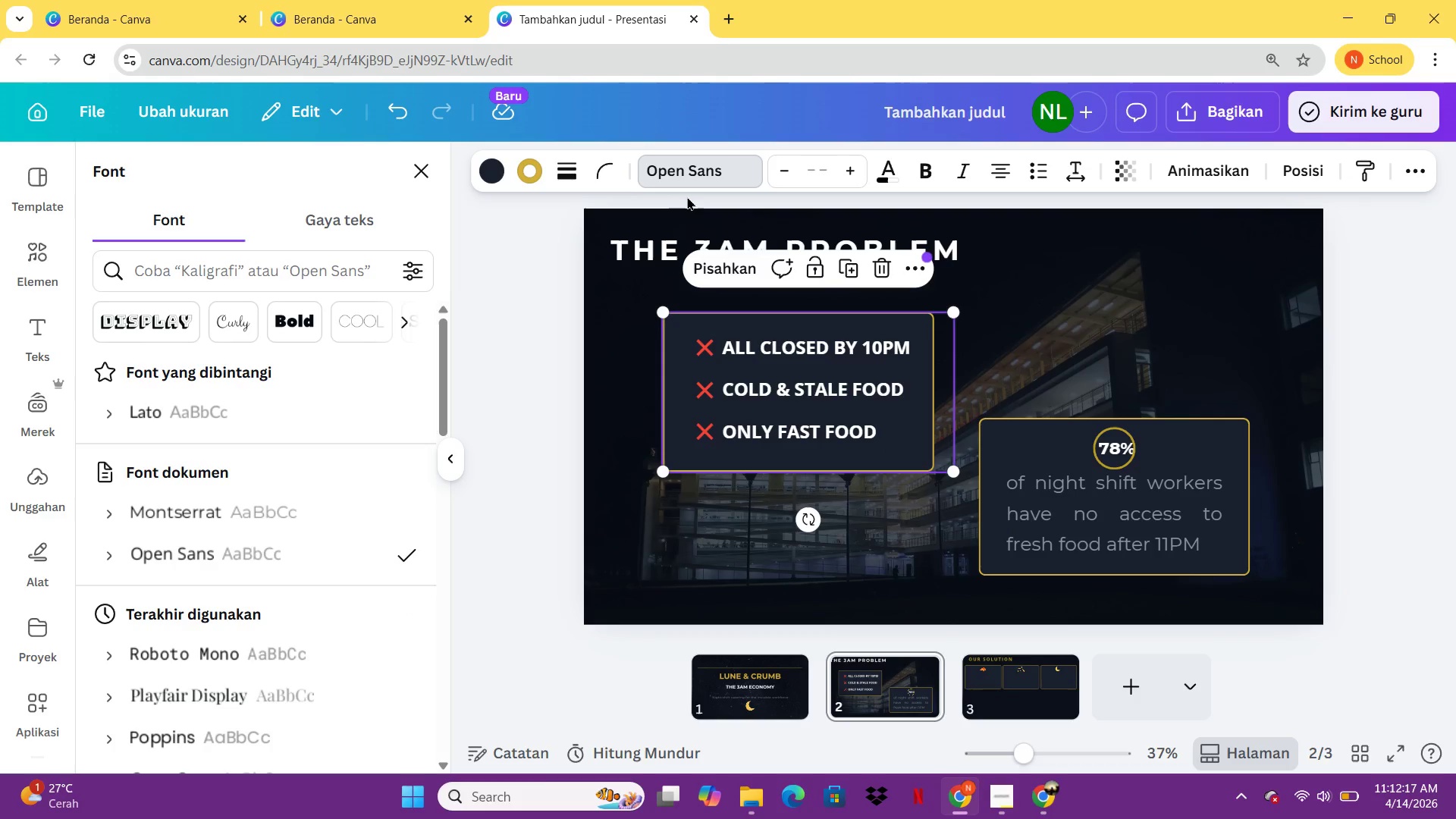 
left_click([691, 176])
 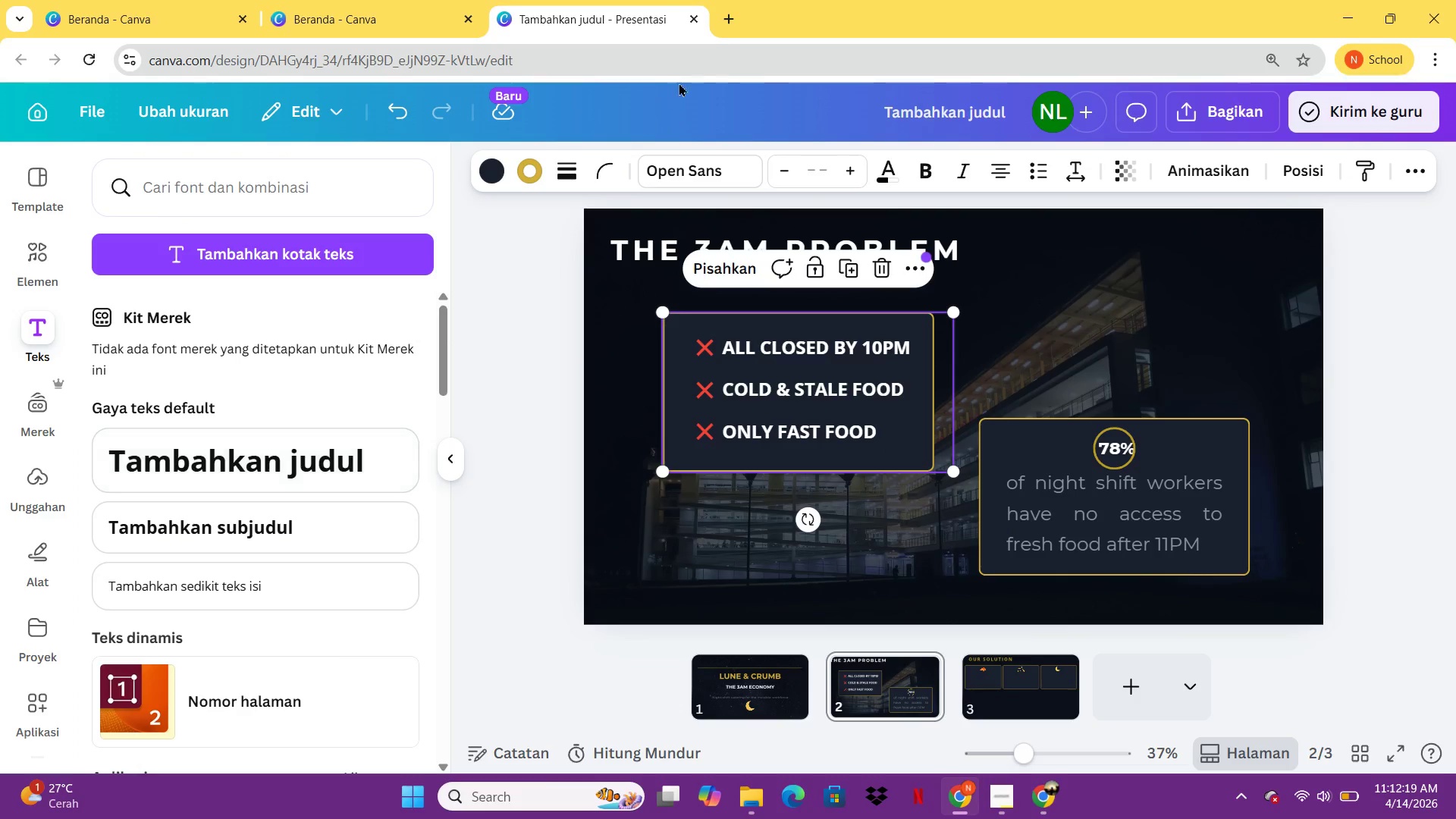 
left_click([682, 165])
 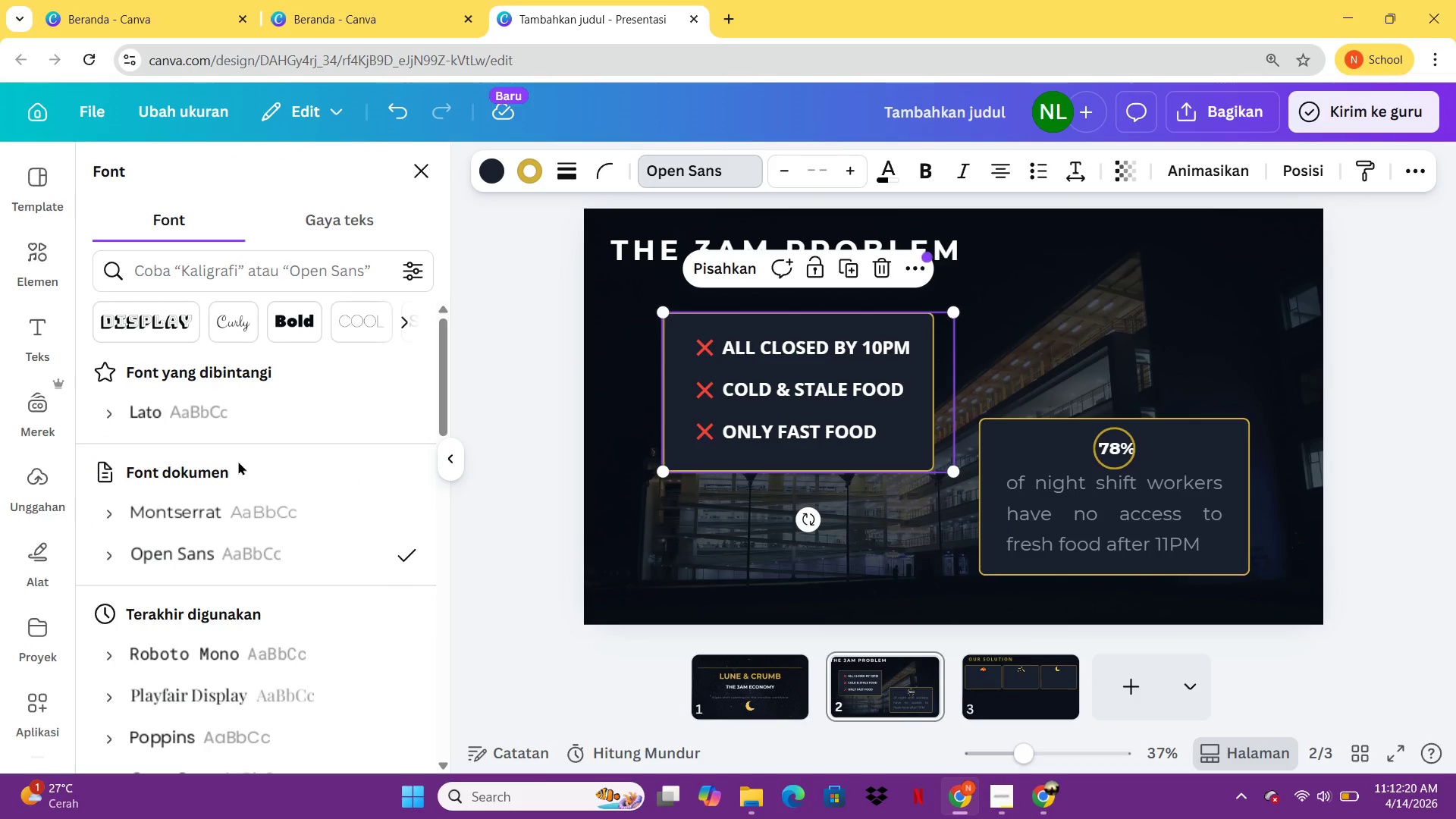 
left_click([218, 502])
 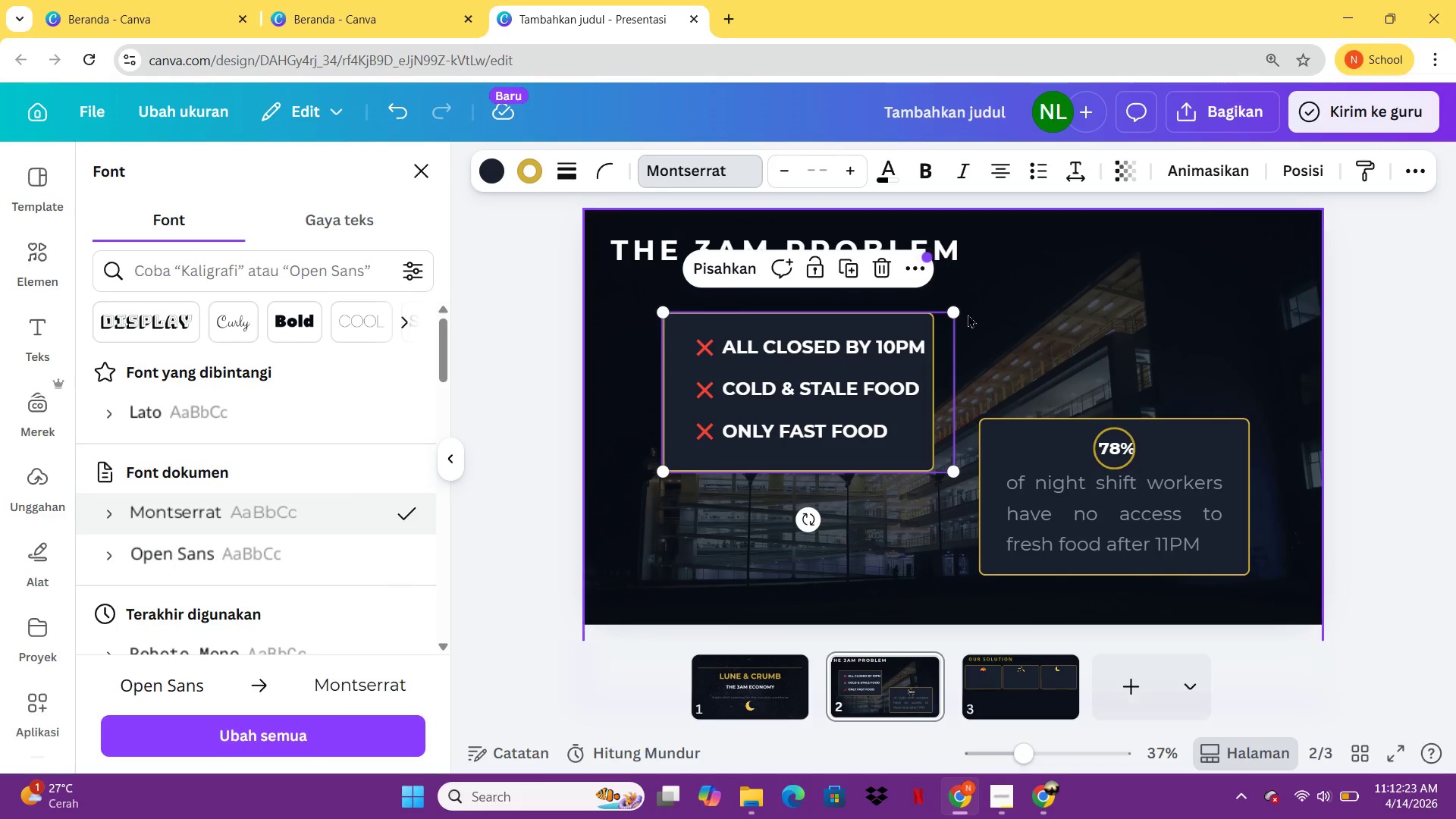 
left_click_drag(start_coordinate=[956, 315], to_coordinate=[944, 324])
 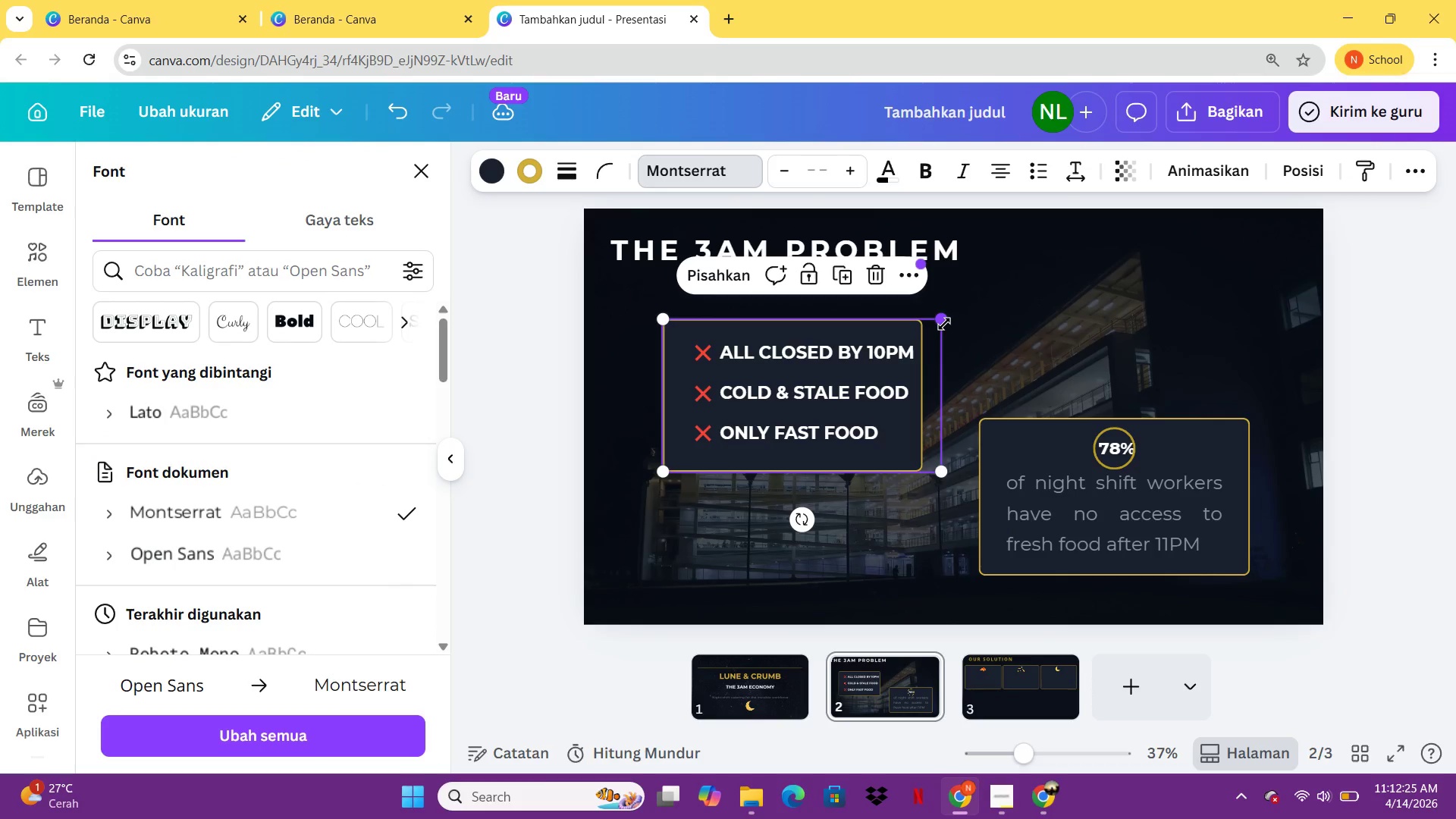 
key(Control+ControlLeft)
 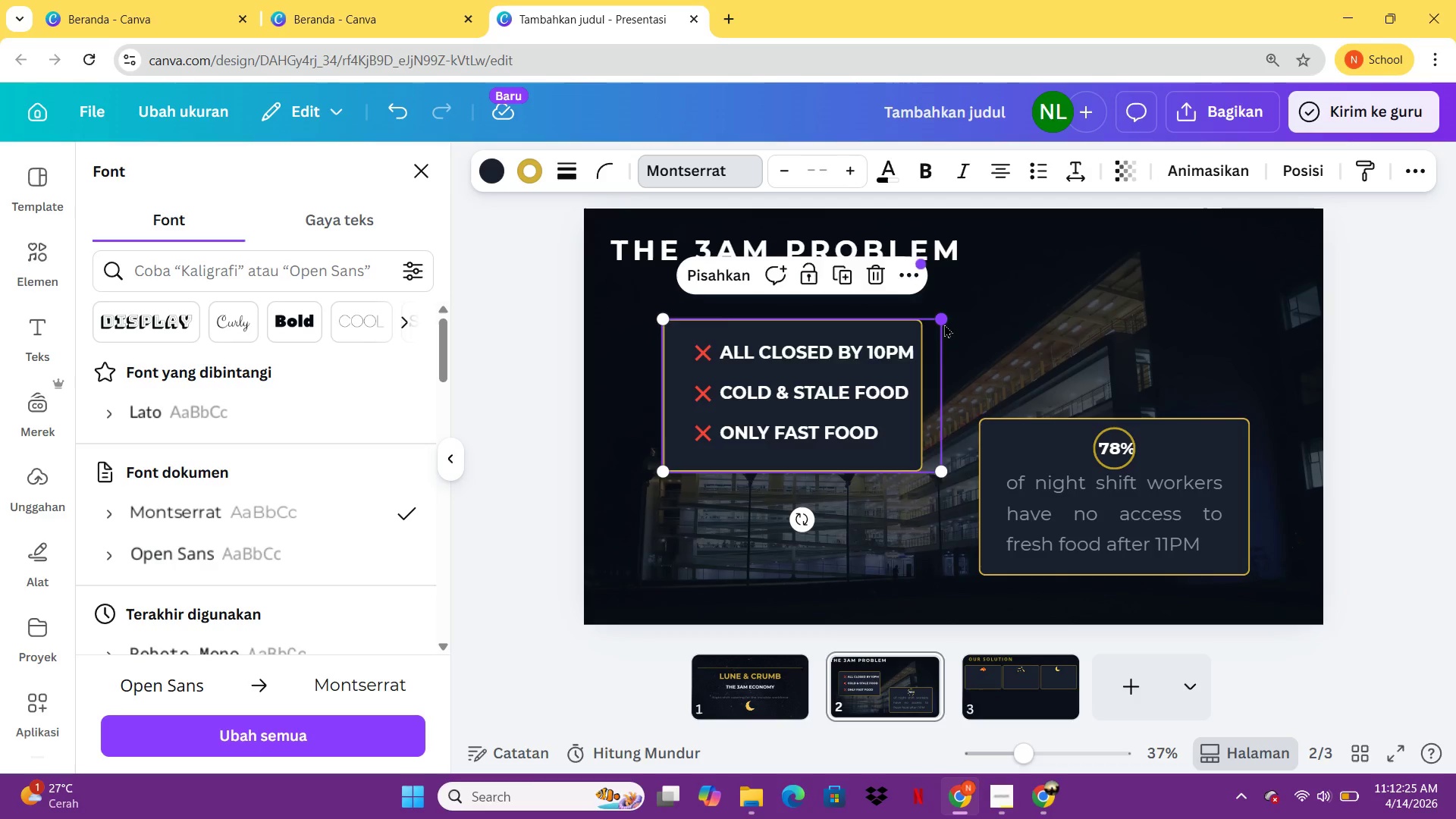 
key(Control+Z)
 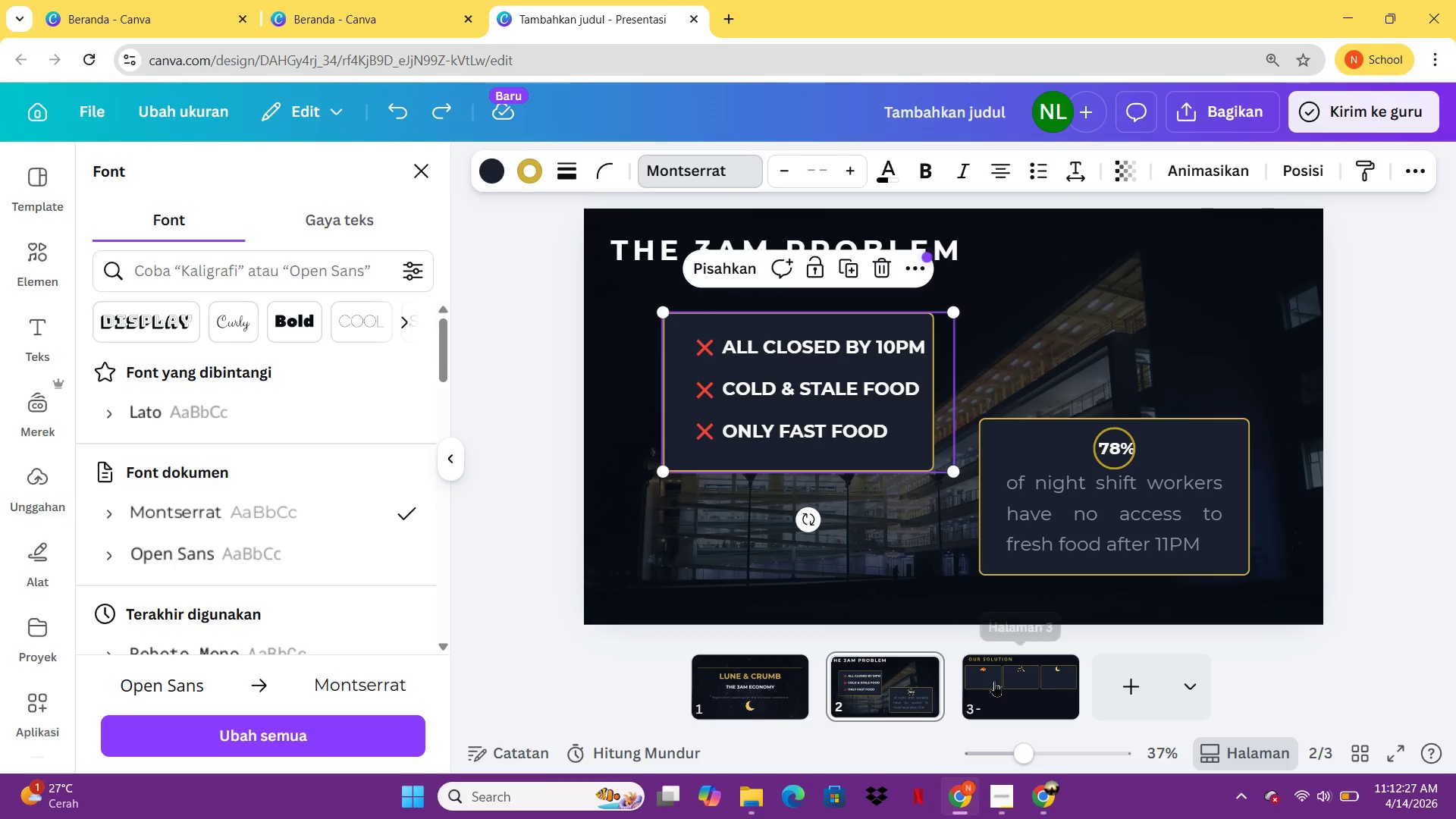 
left_click([994, 681])
 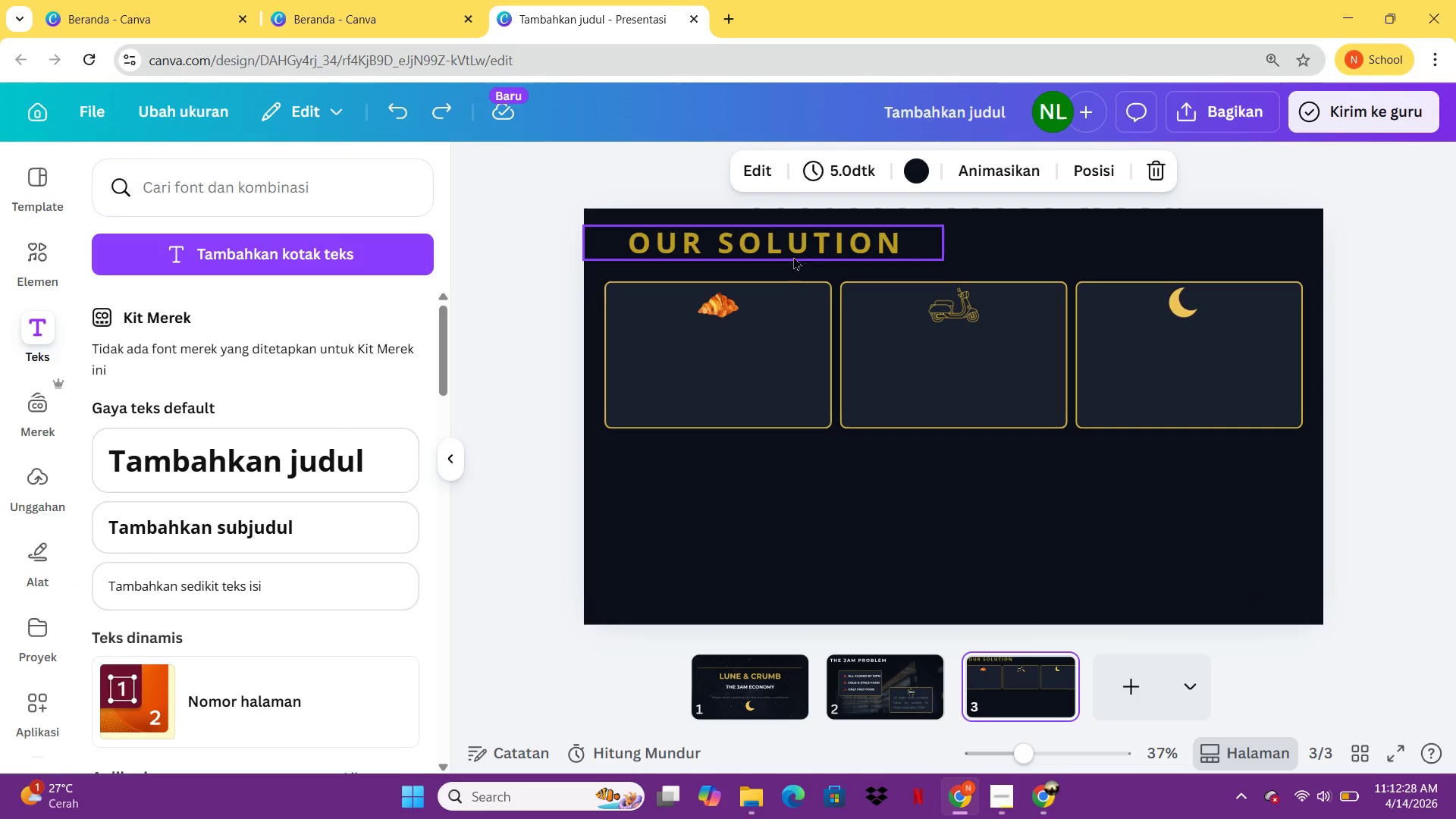 
left_click([790, 246])
 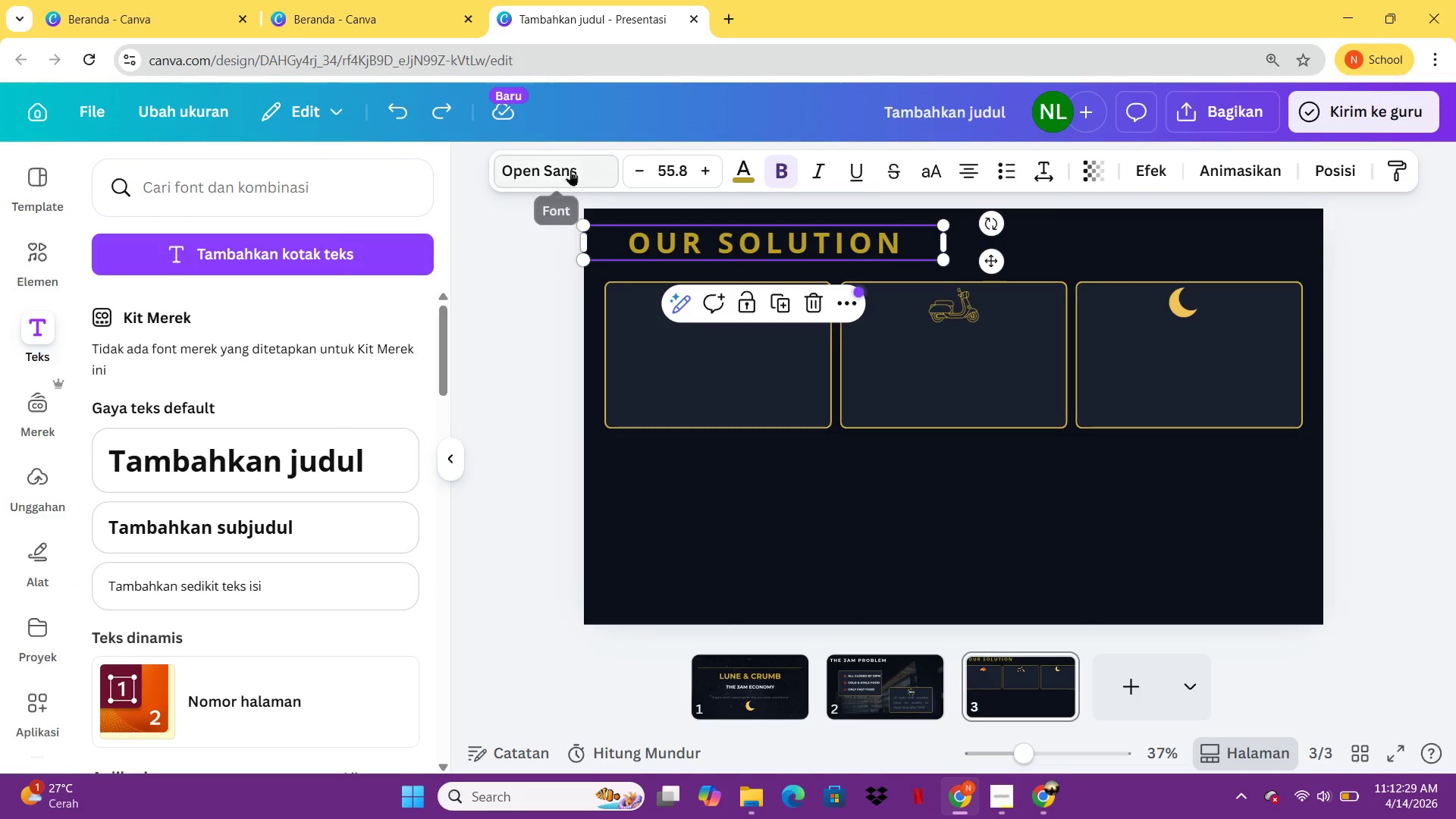 
left_click([568, 170])
 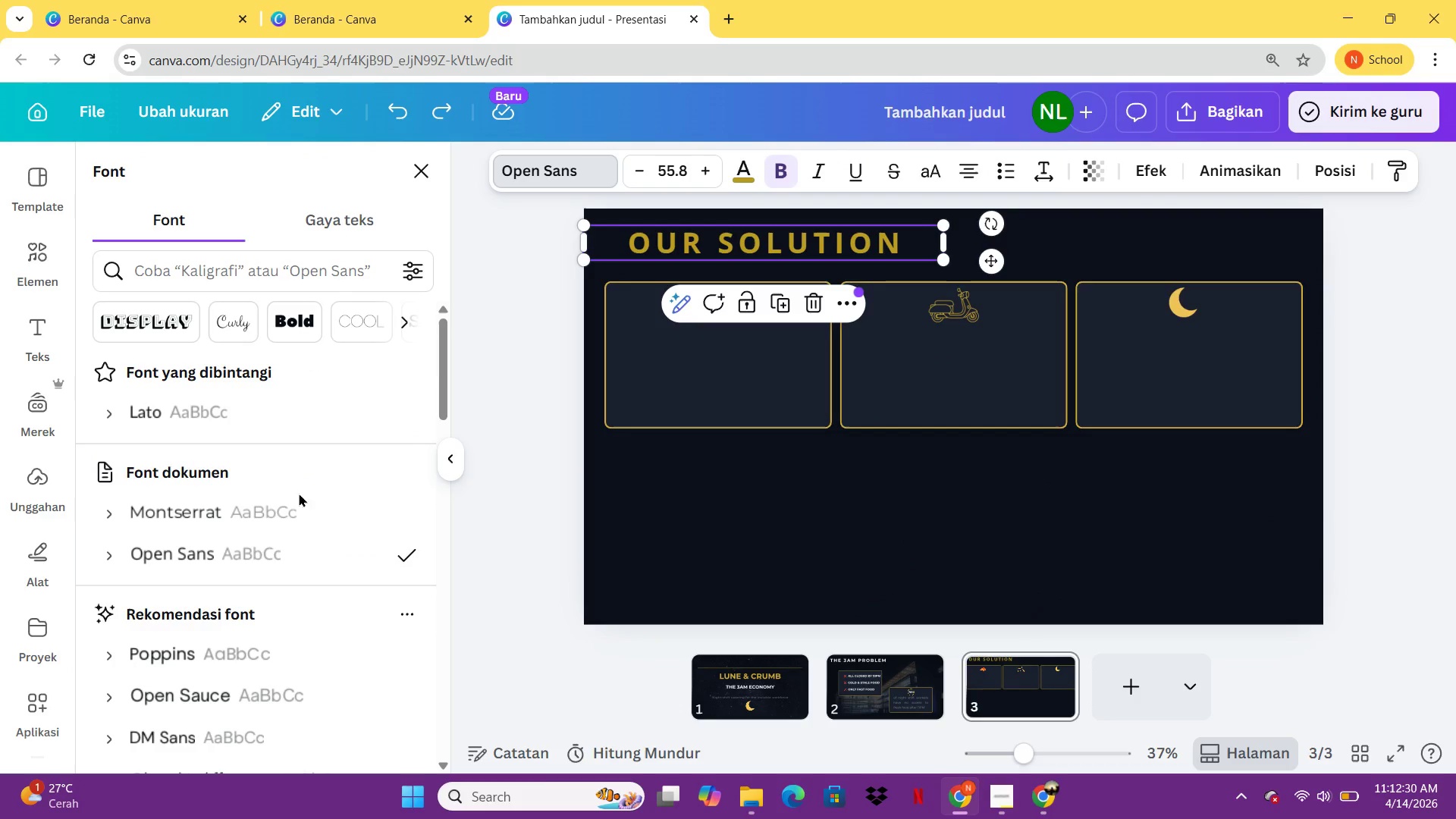 
left_click([270, 513])
 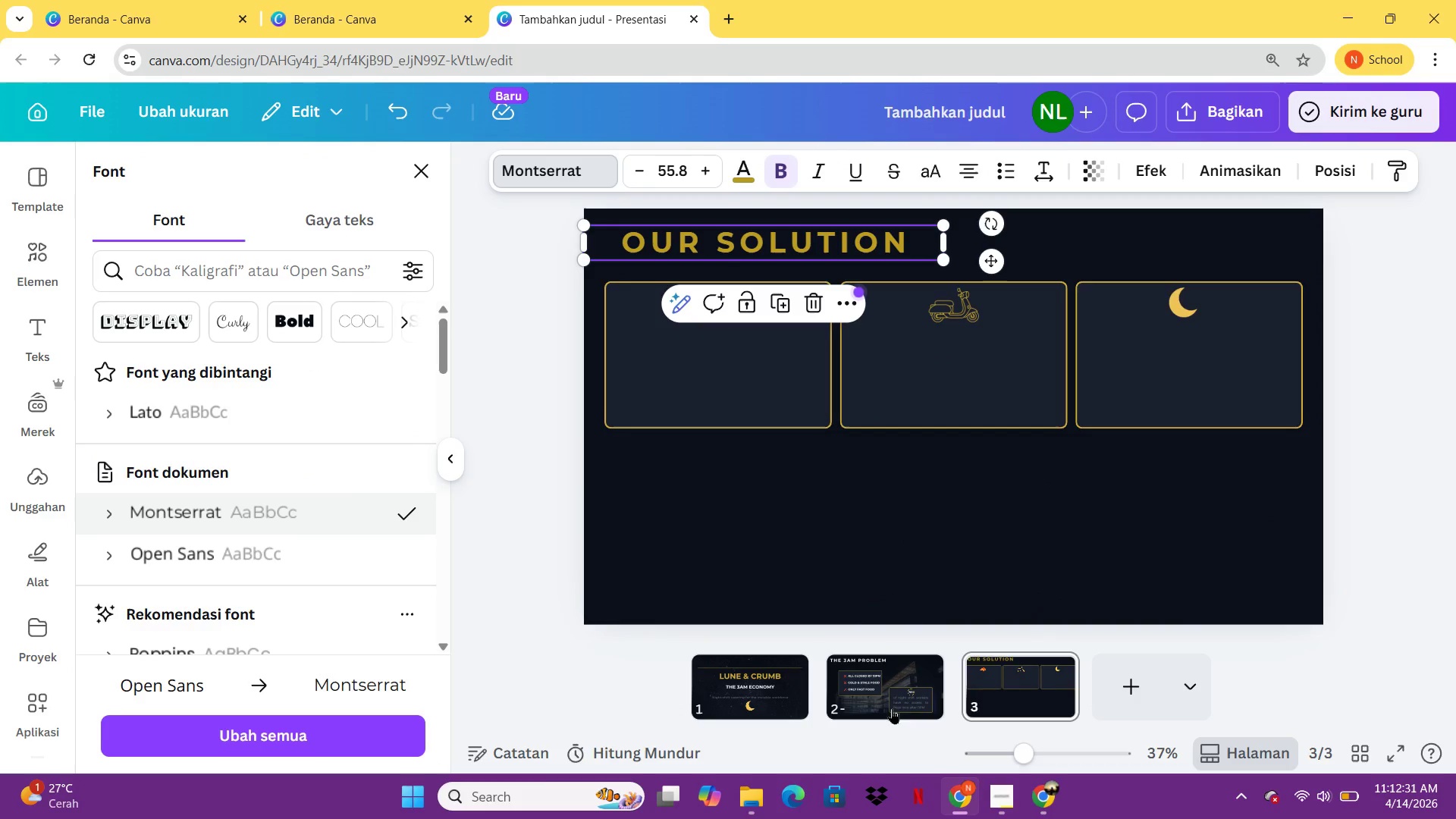 
left_click([883, 687])
 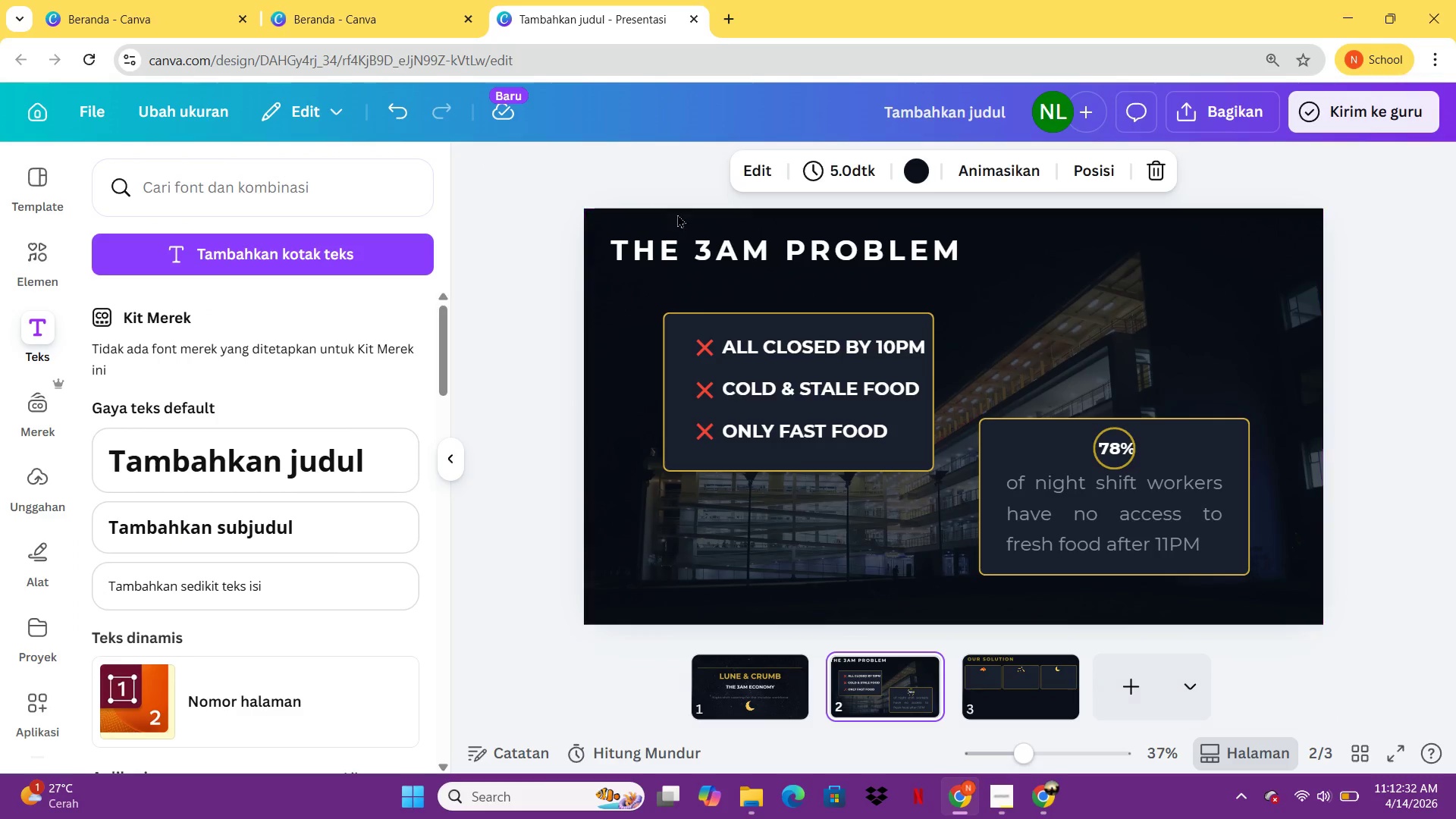 
left_click([686, 243])
 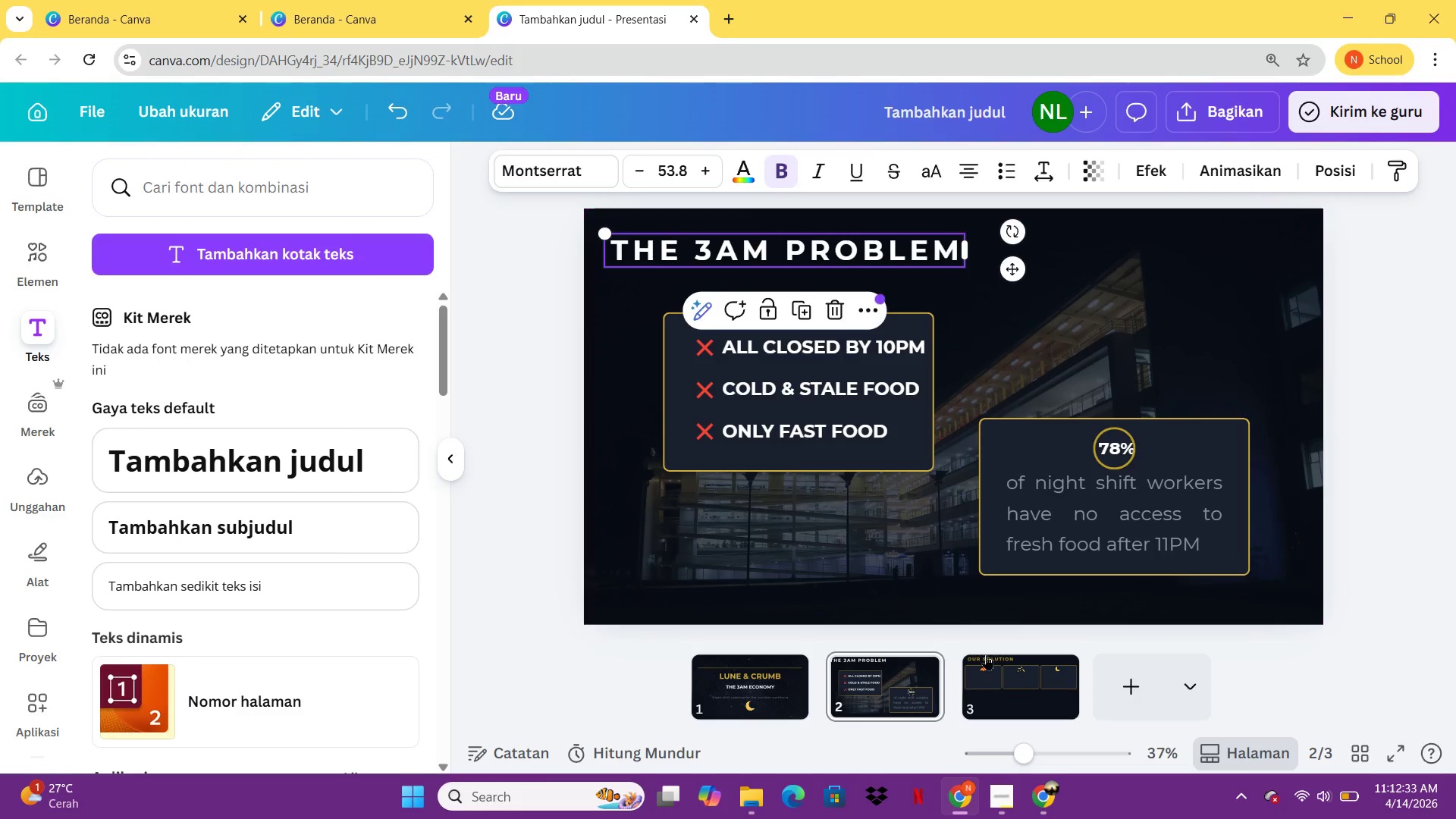 
left_click([999, 675])
 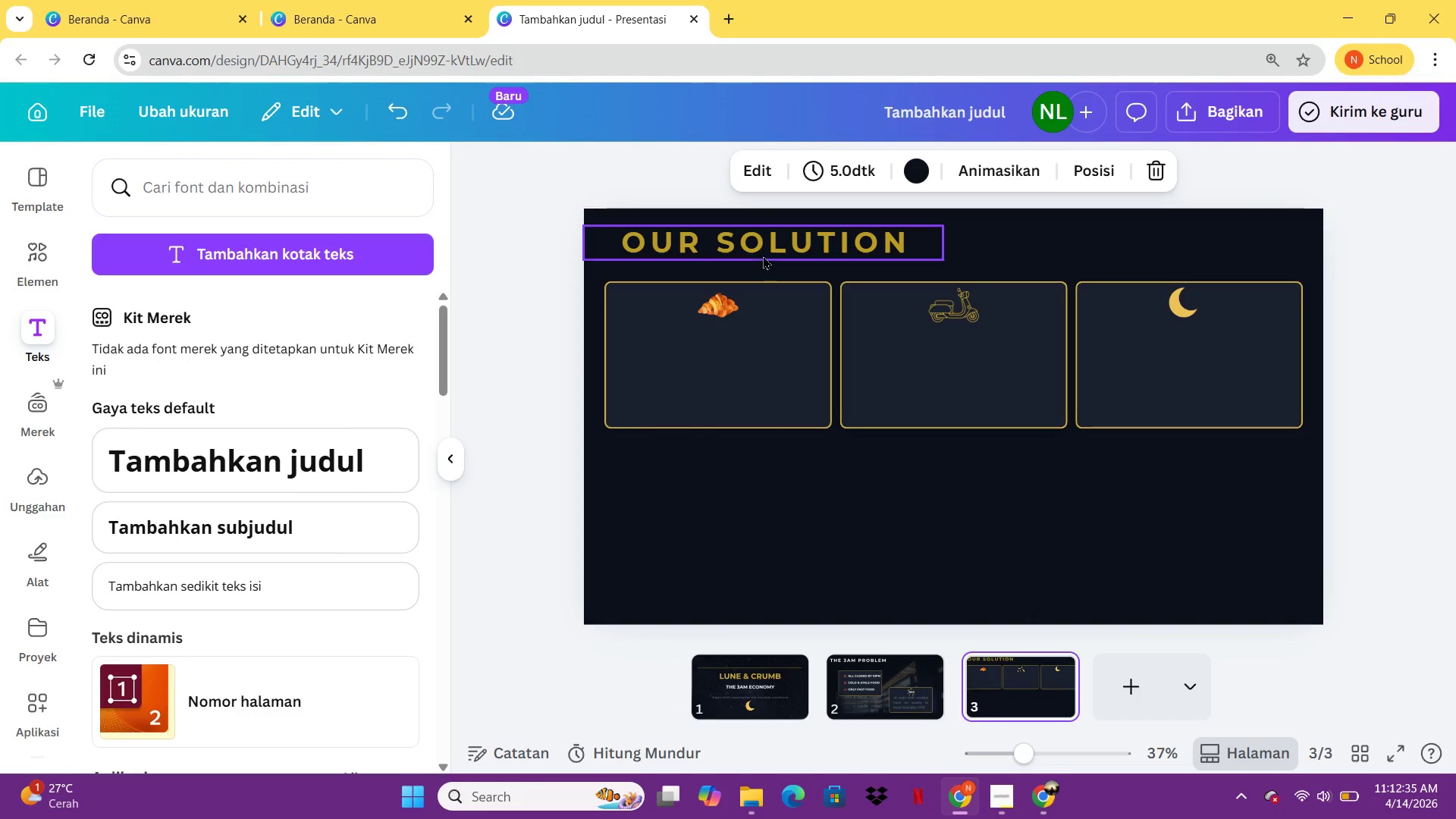 
left_click([763, 256])
 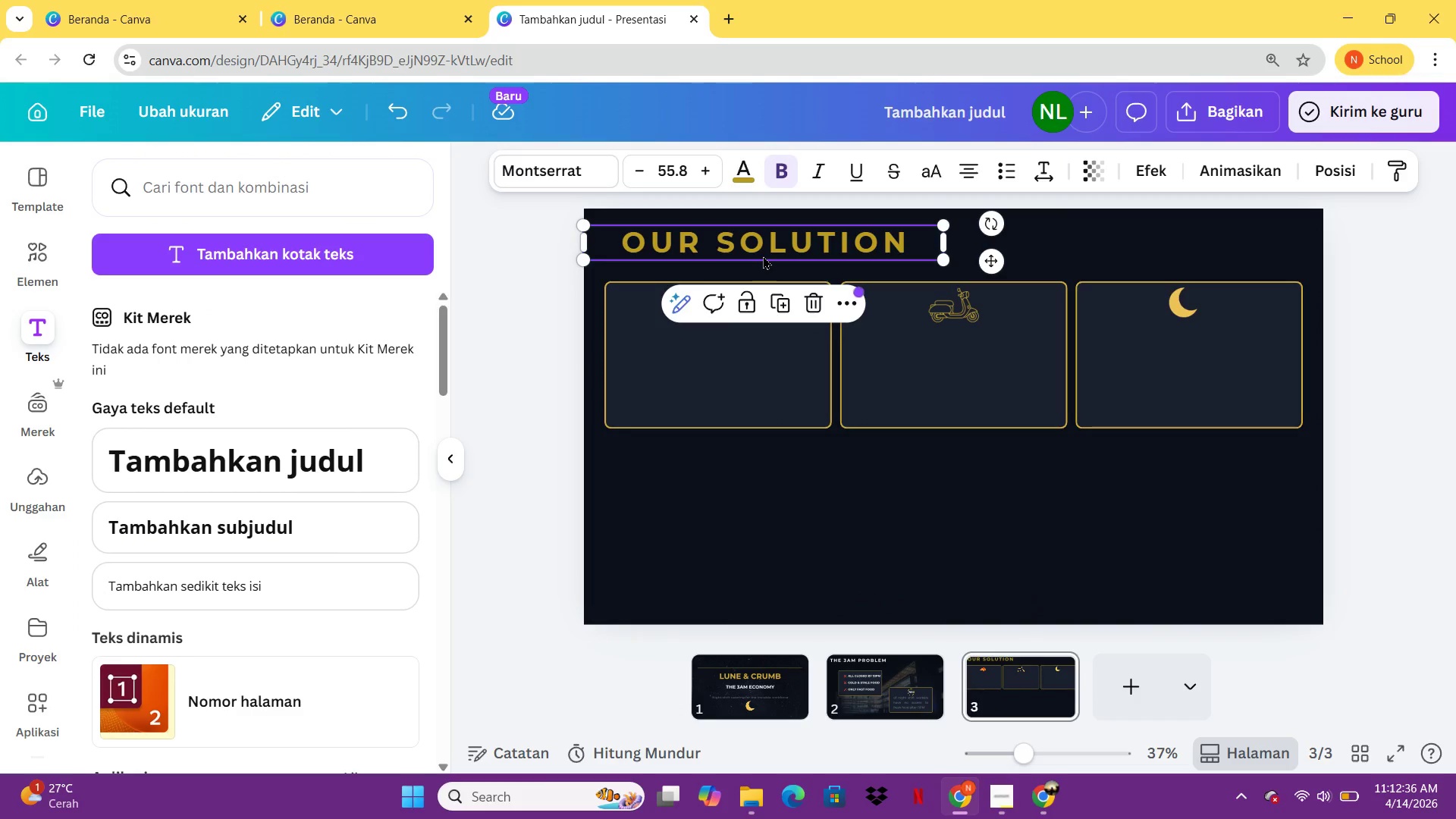 
key(Control+C)
 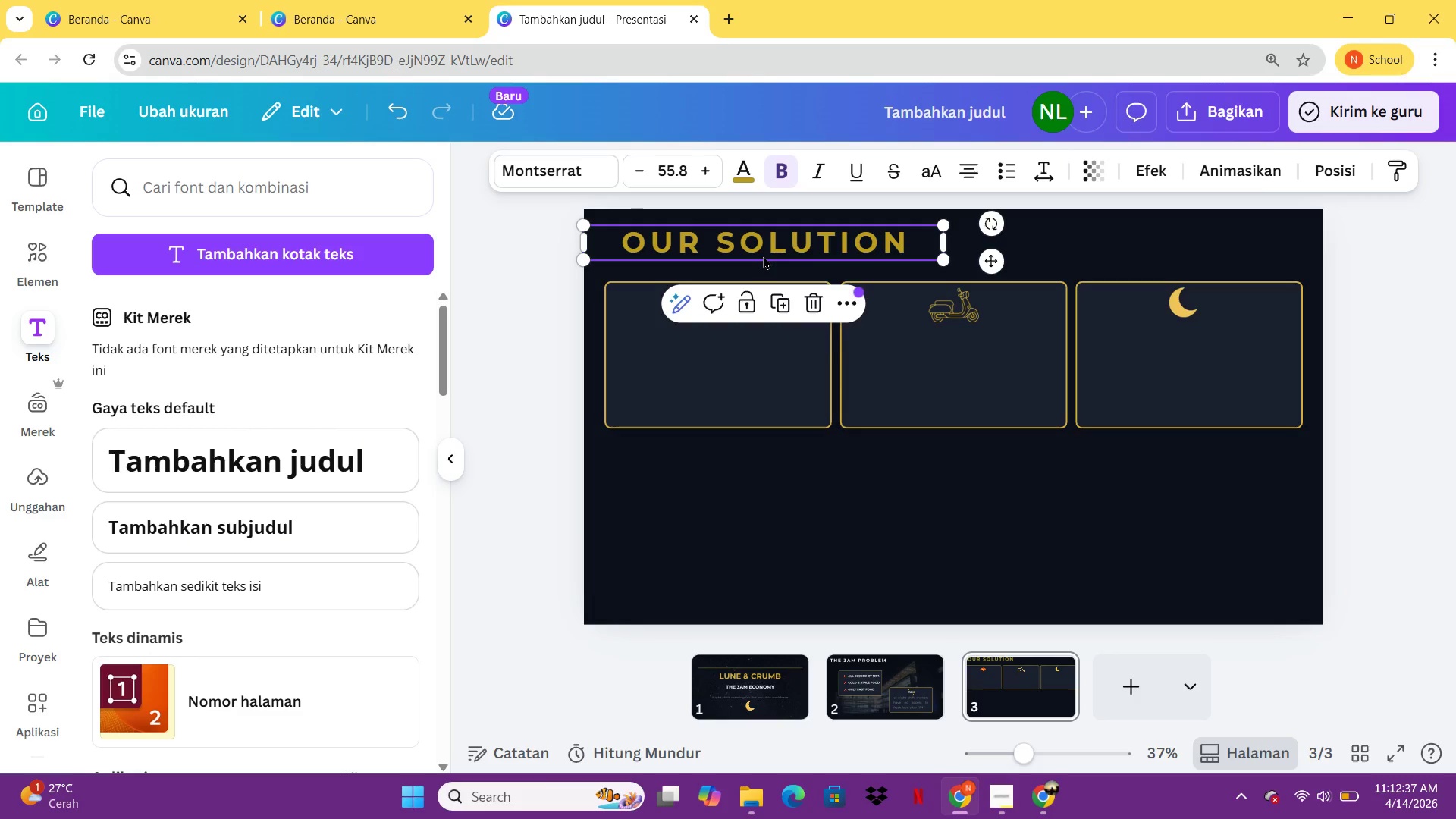 
key(Control+V)
 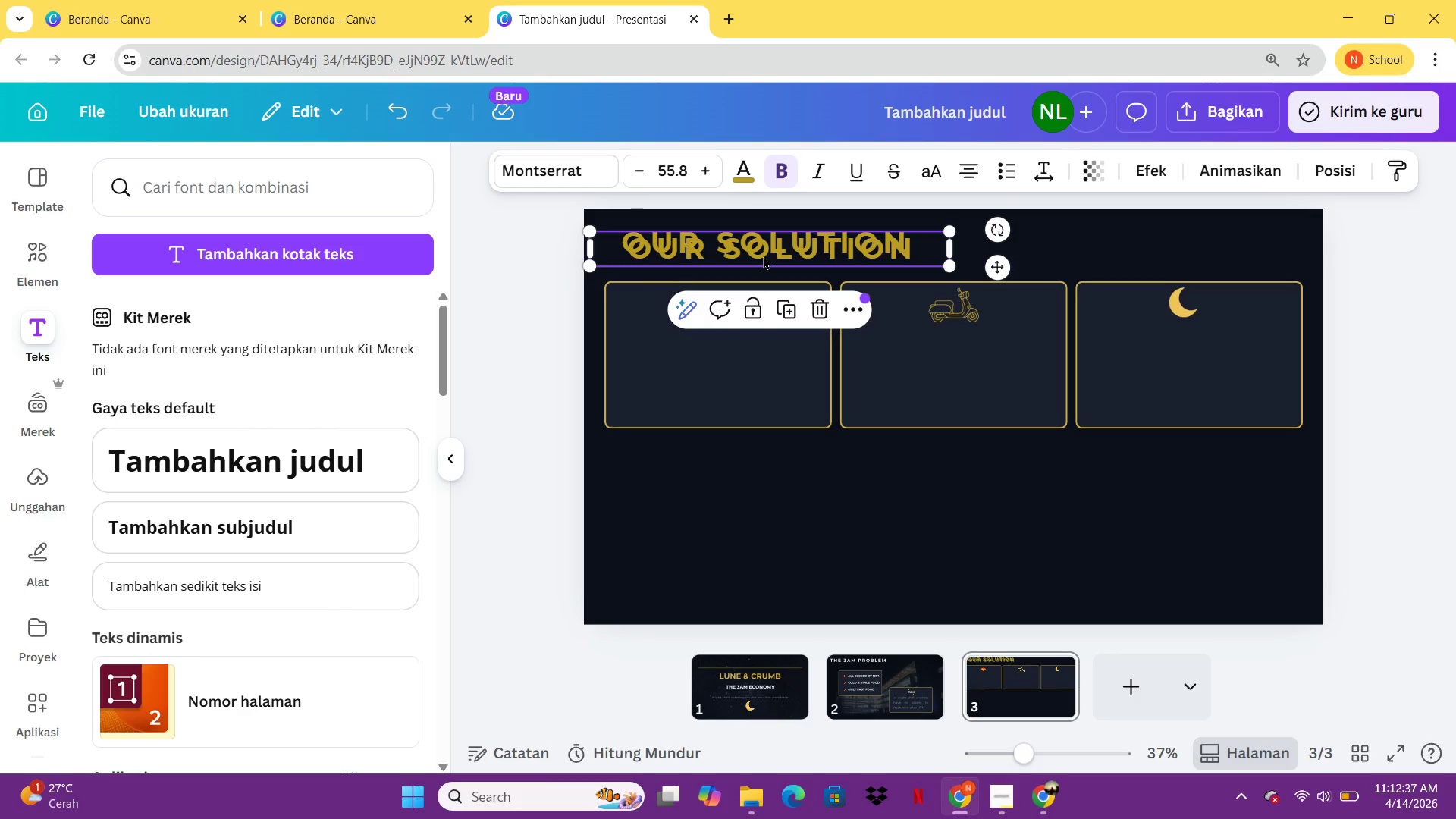 
left_click_drag(start_coordinate=[763, 256], to_coordinate=[761, 403])
 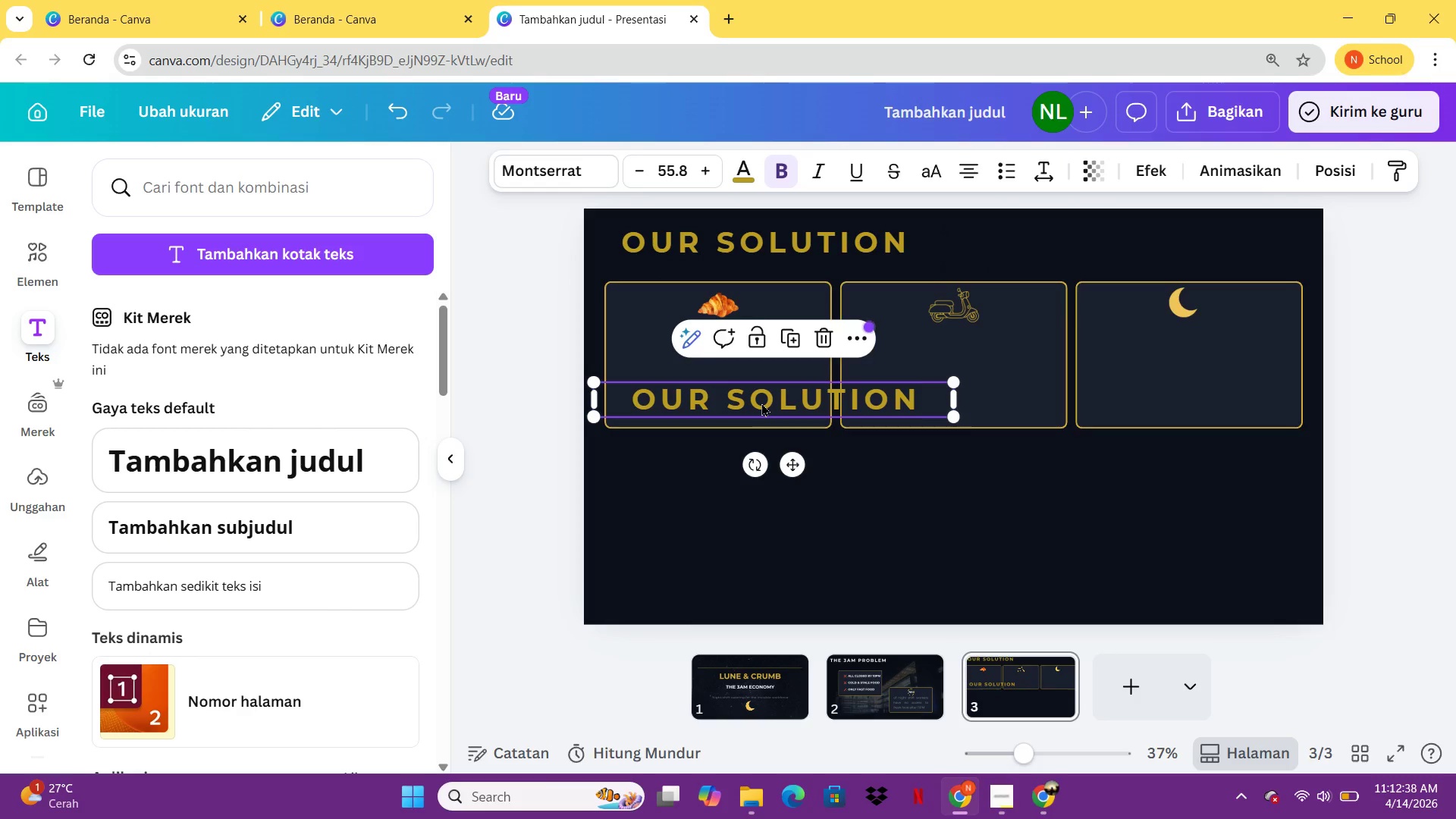 
double_click([761, 403])
 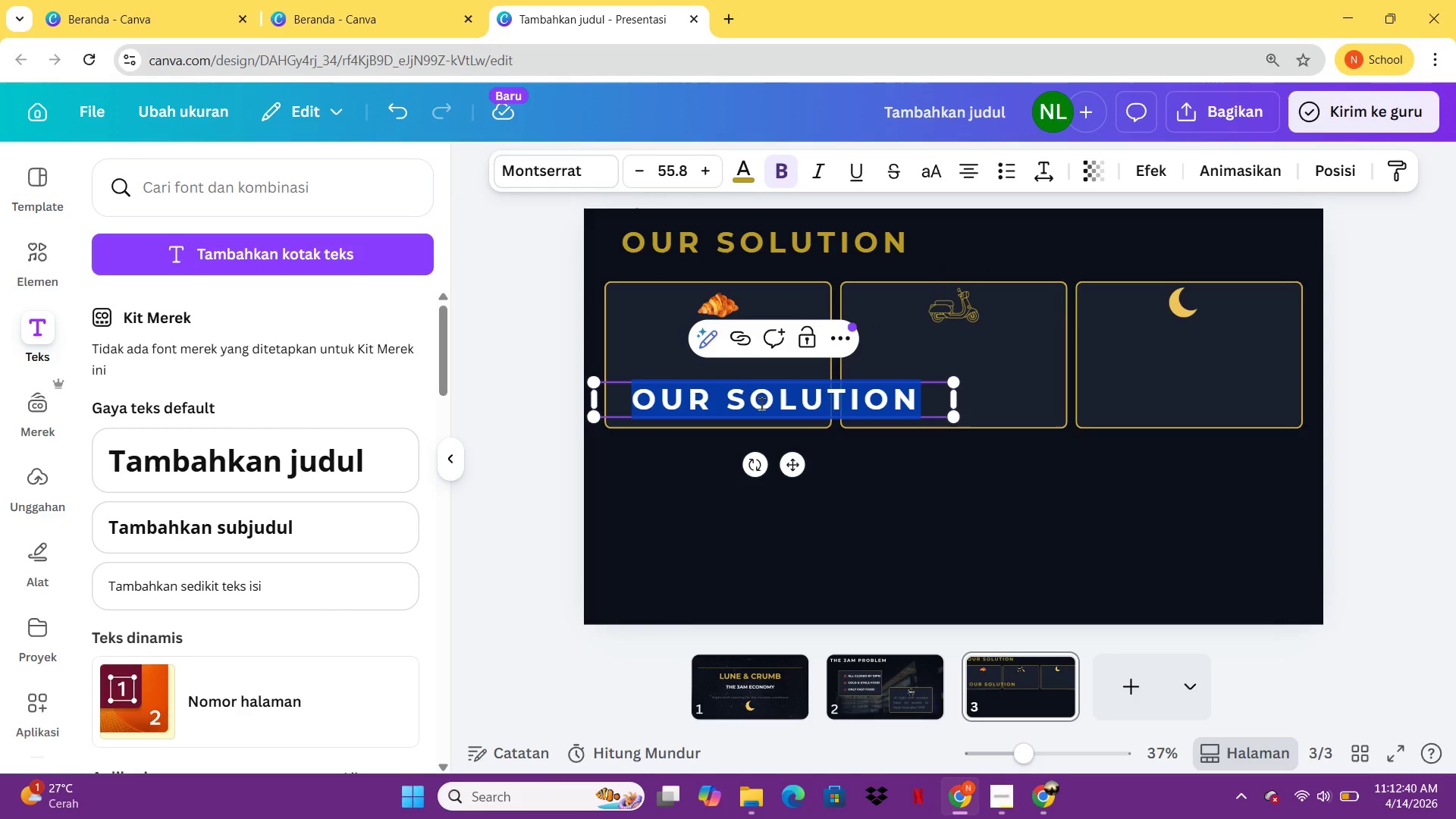 
type(PREMIUM A)
key(Backspace)
type(PASTRY)
 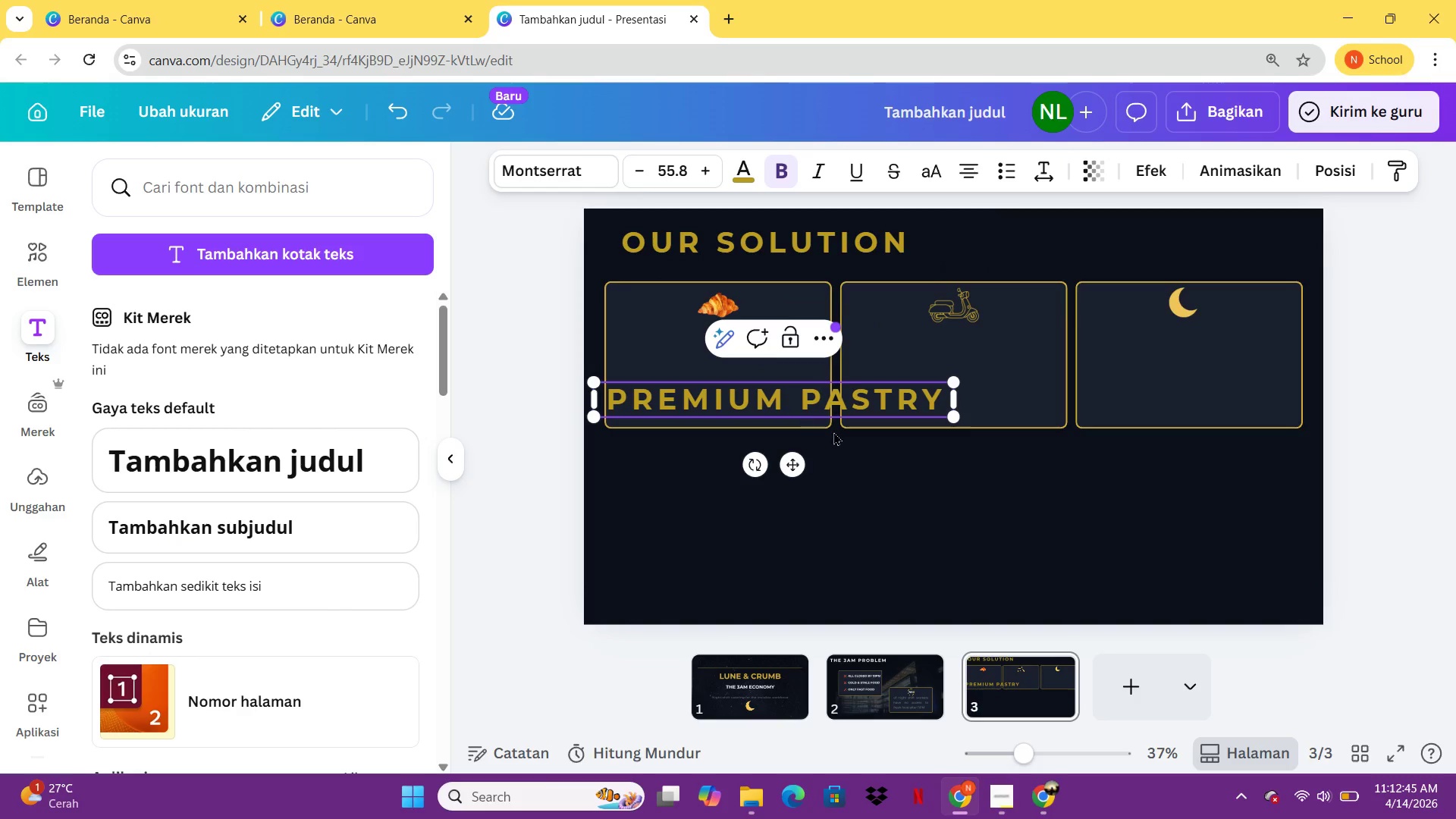 
key(Control+A)
 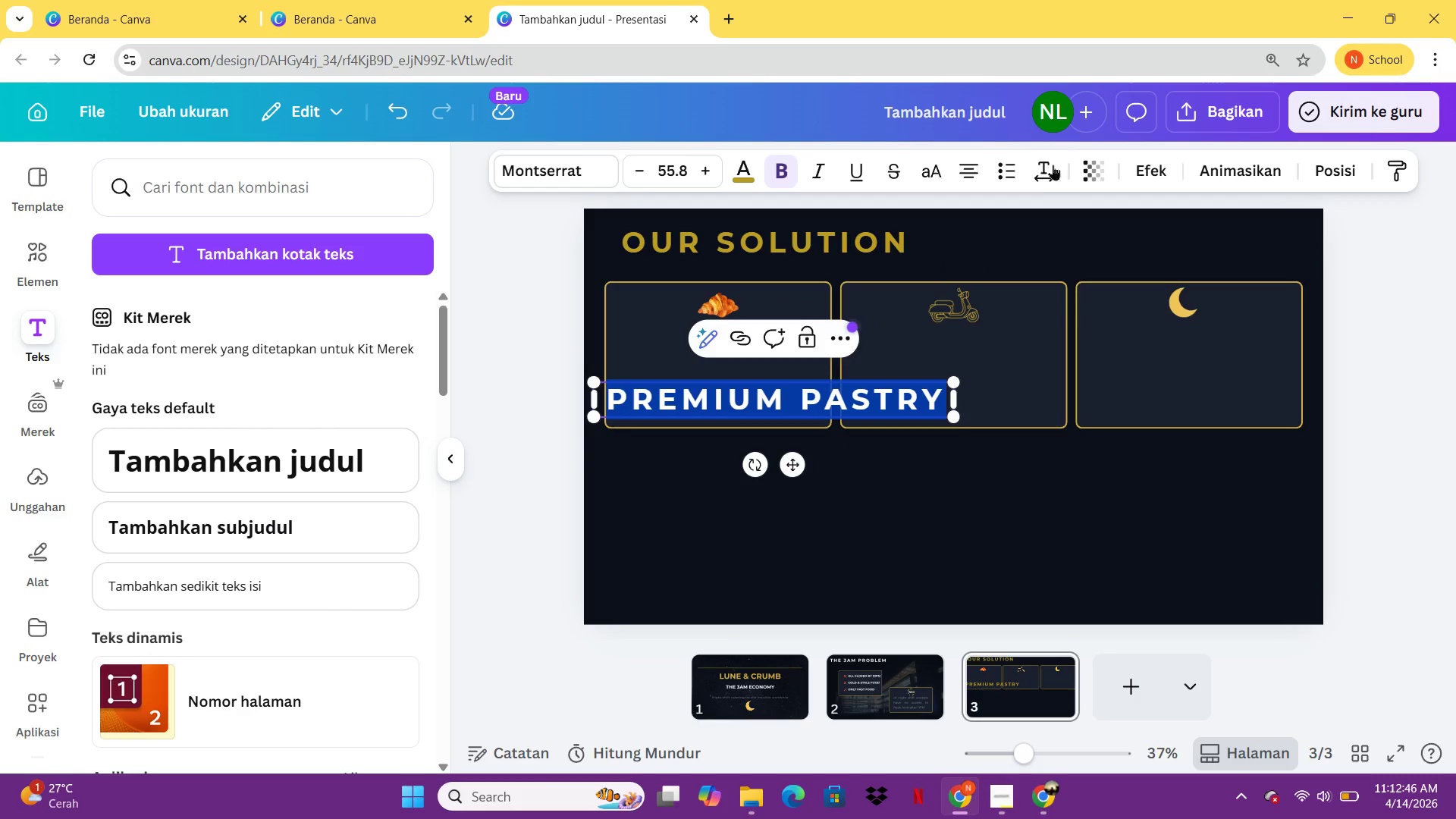 
left_click([1047, 177])
 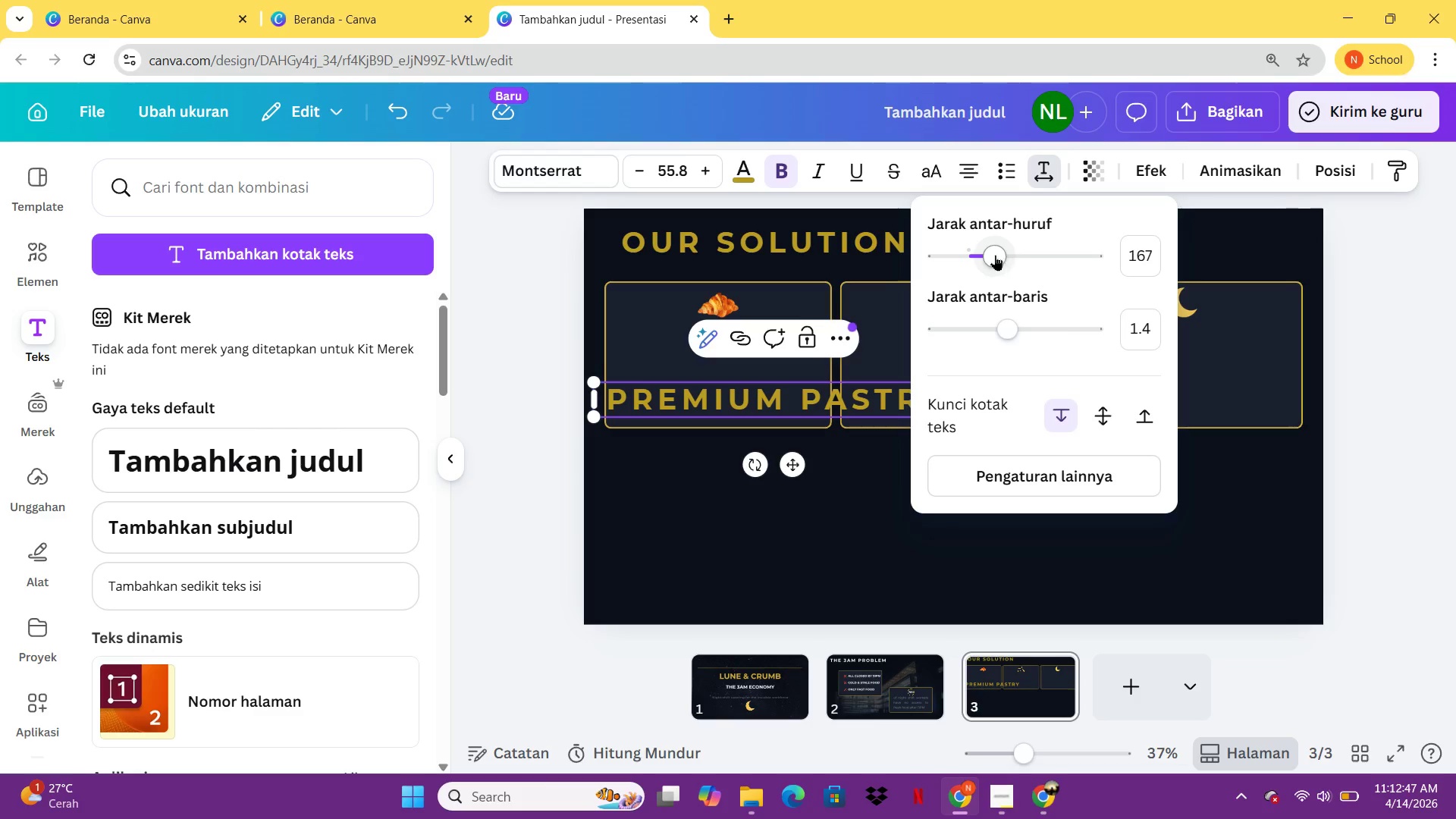 
left_click([993, 255])
 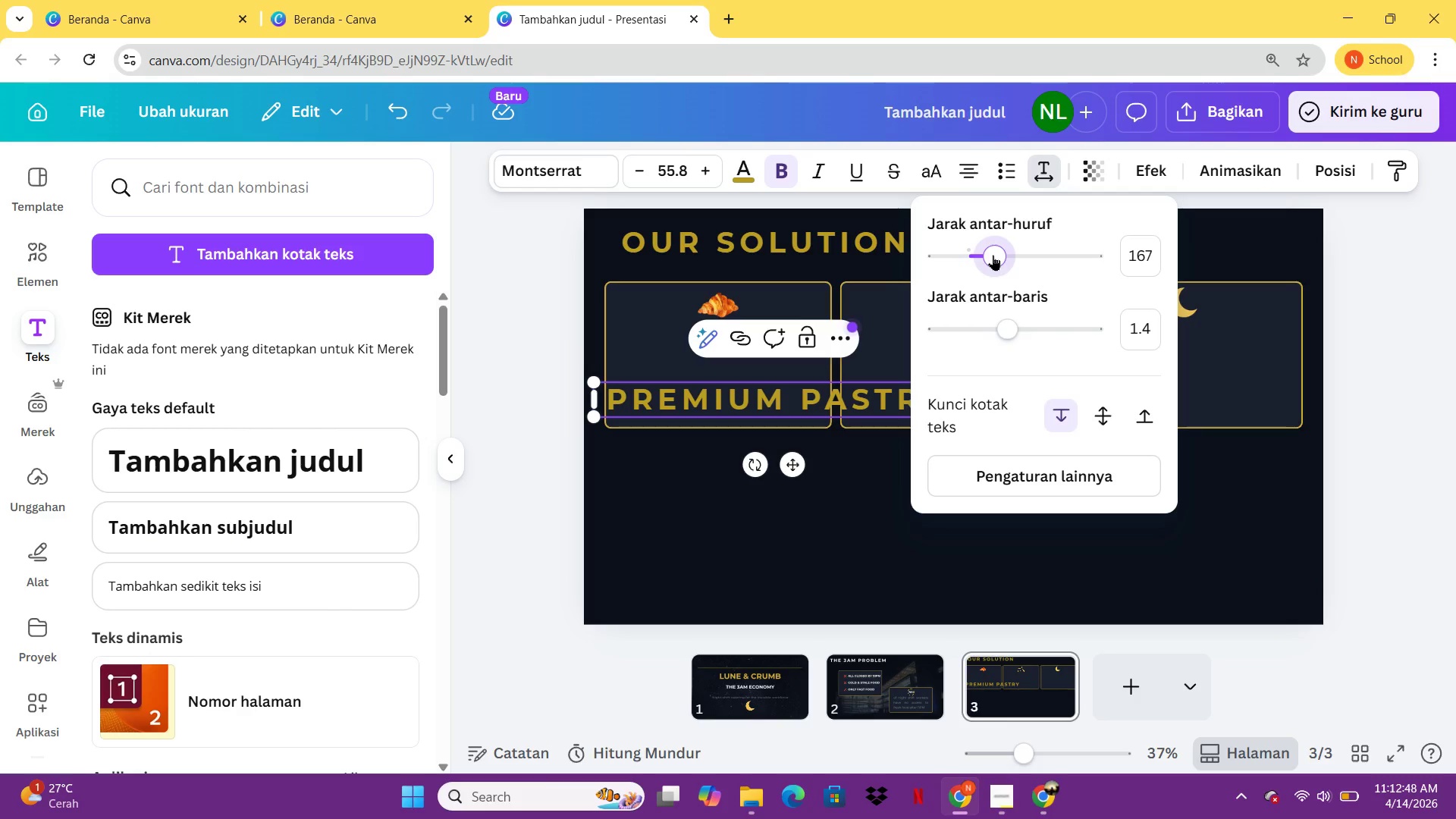 
left_click_drag(start_coordinate=[992, 255], to_coordinate=[977, 256])
 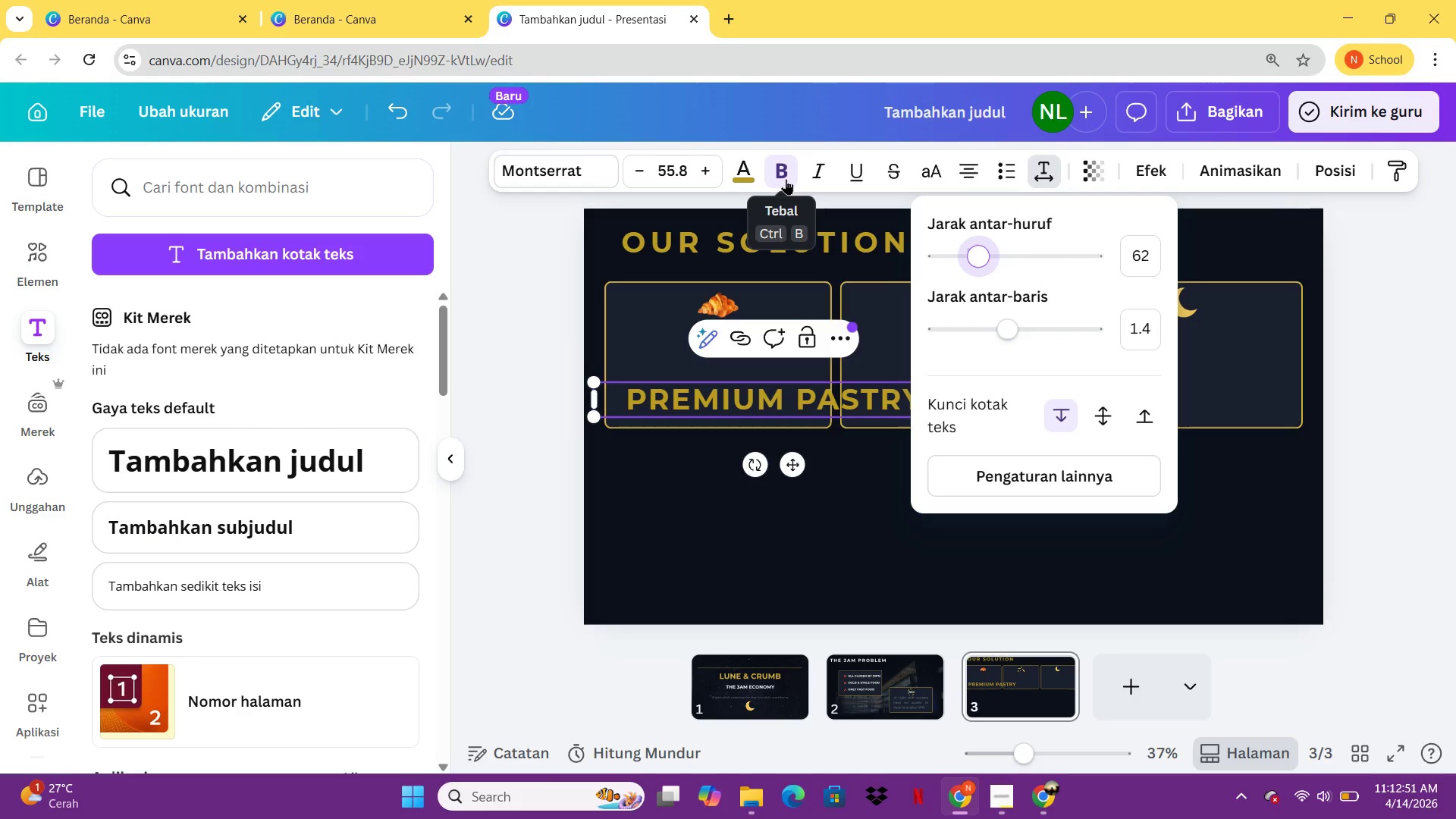 
left_click([786, 174])
 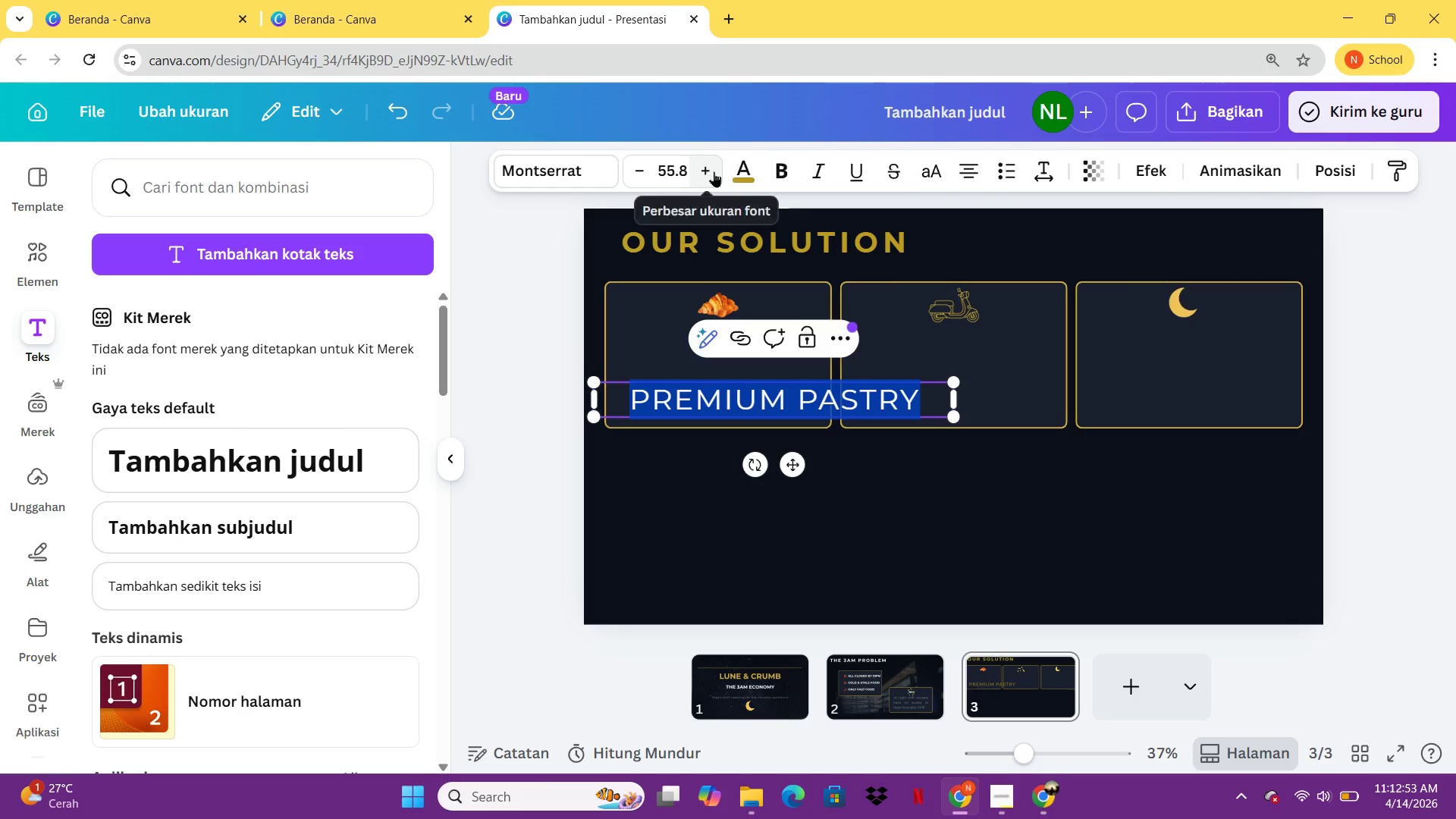 
left_click([739, 171])
 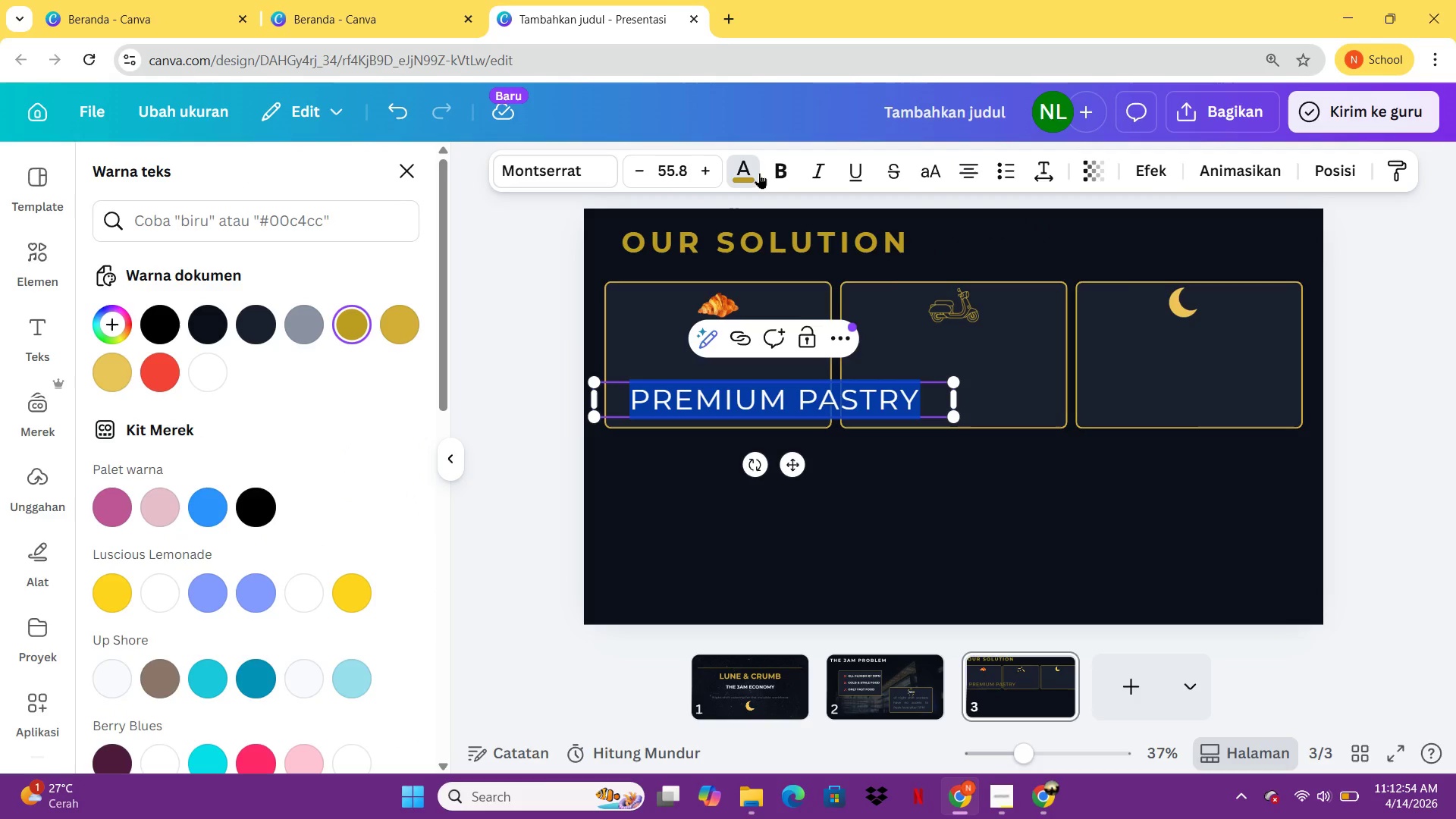 
left_click([759, 173])
 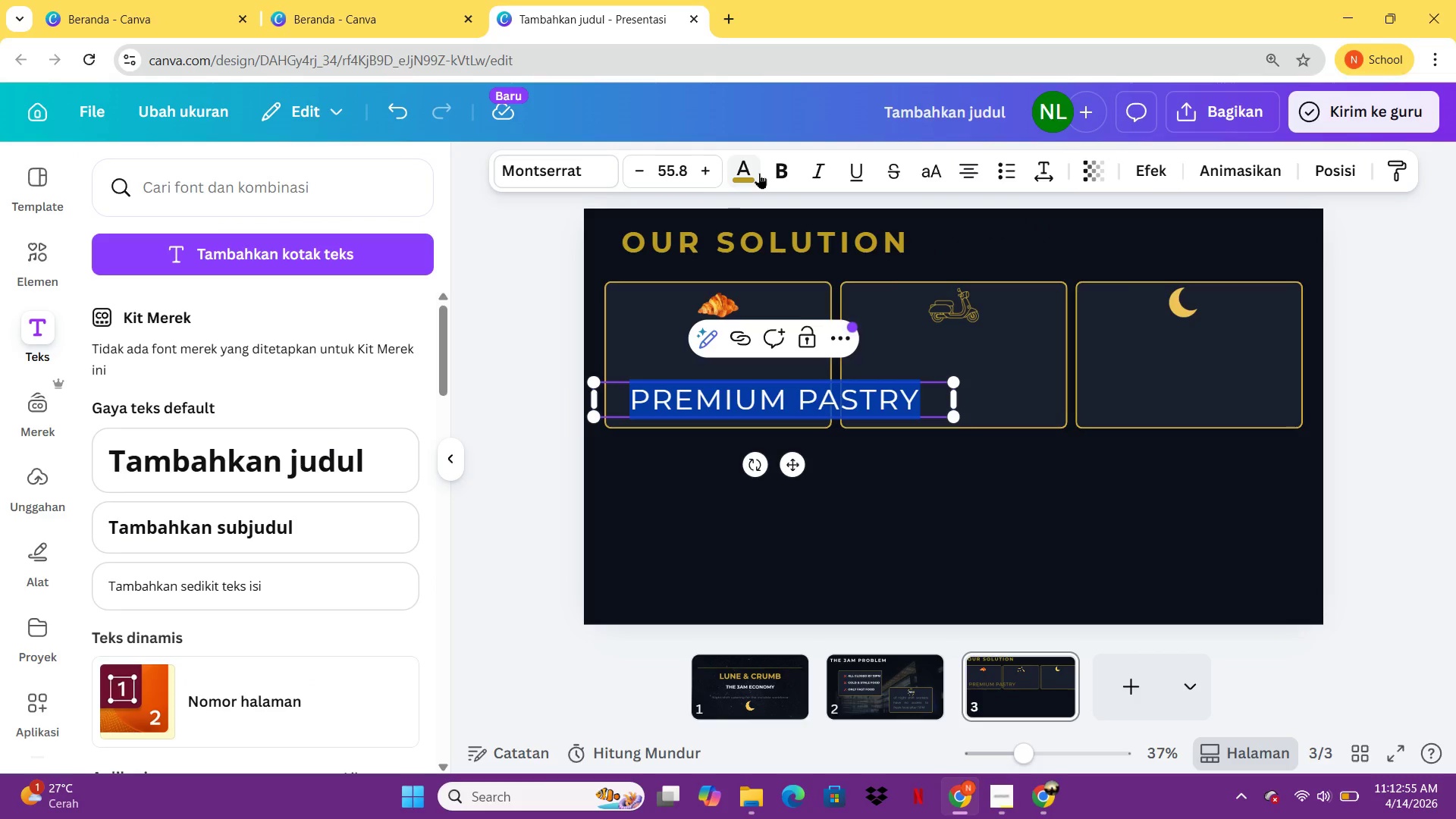 
left_click([758, 173])
 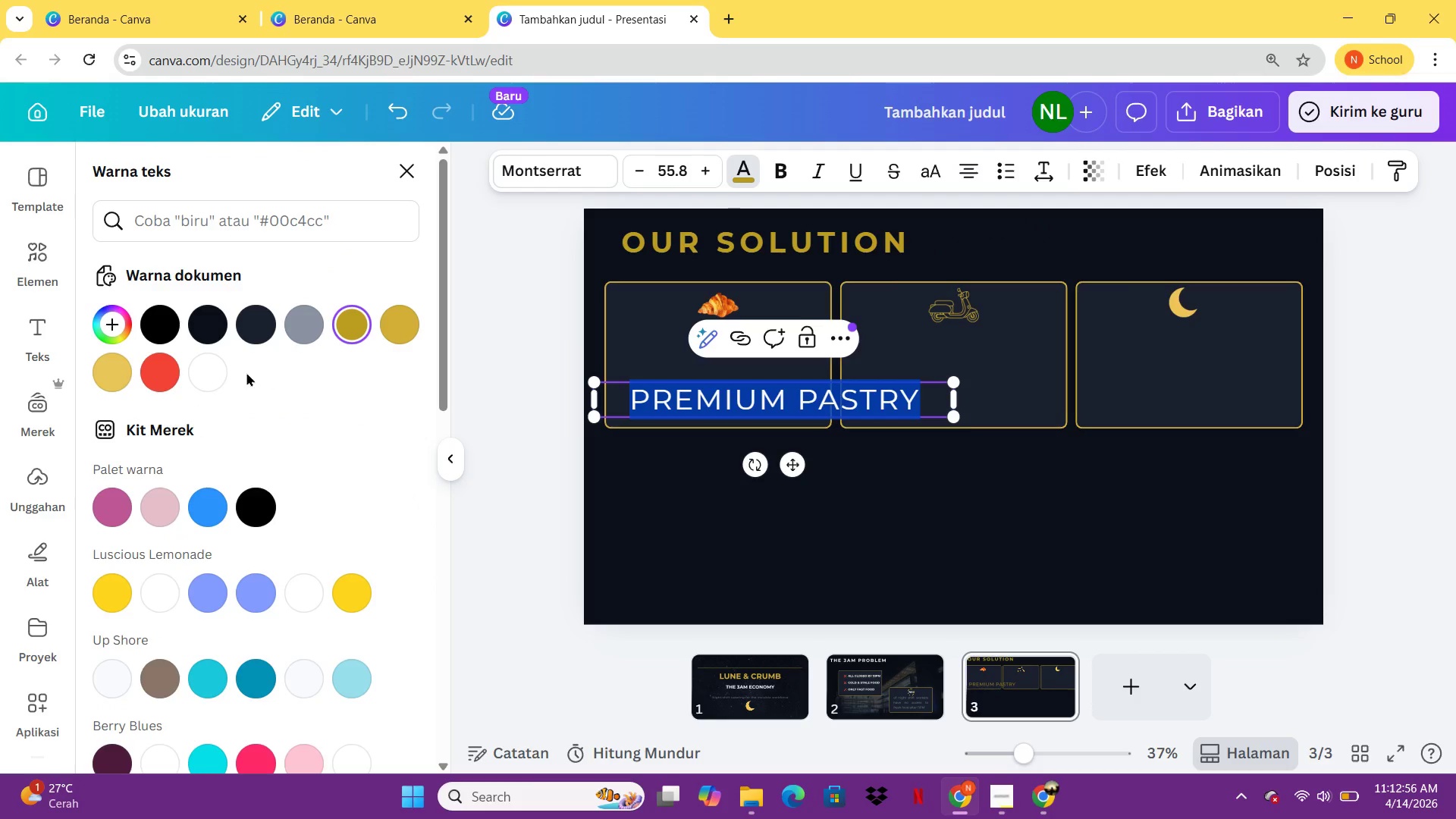 
left_click([209, 366])
 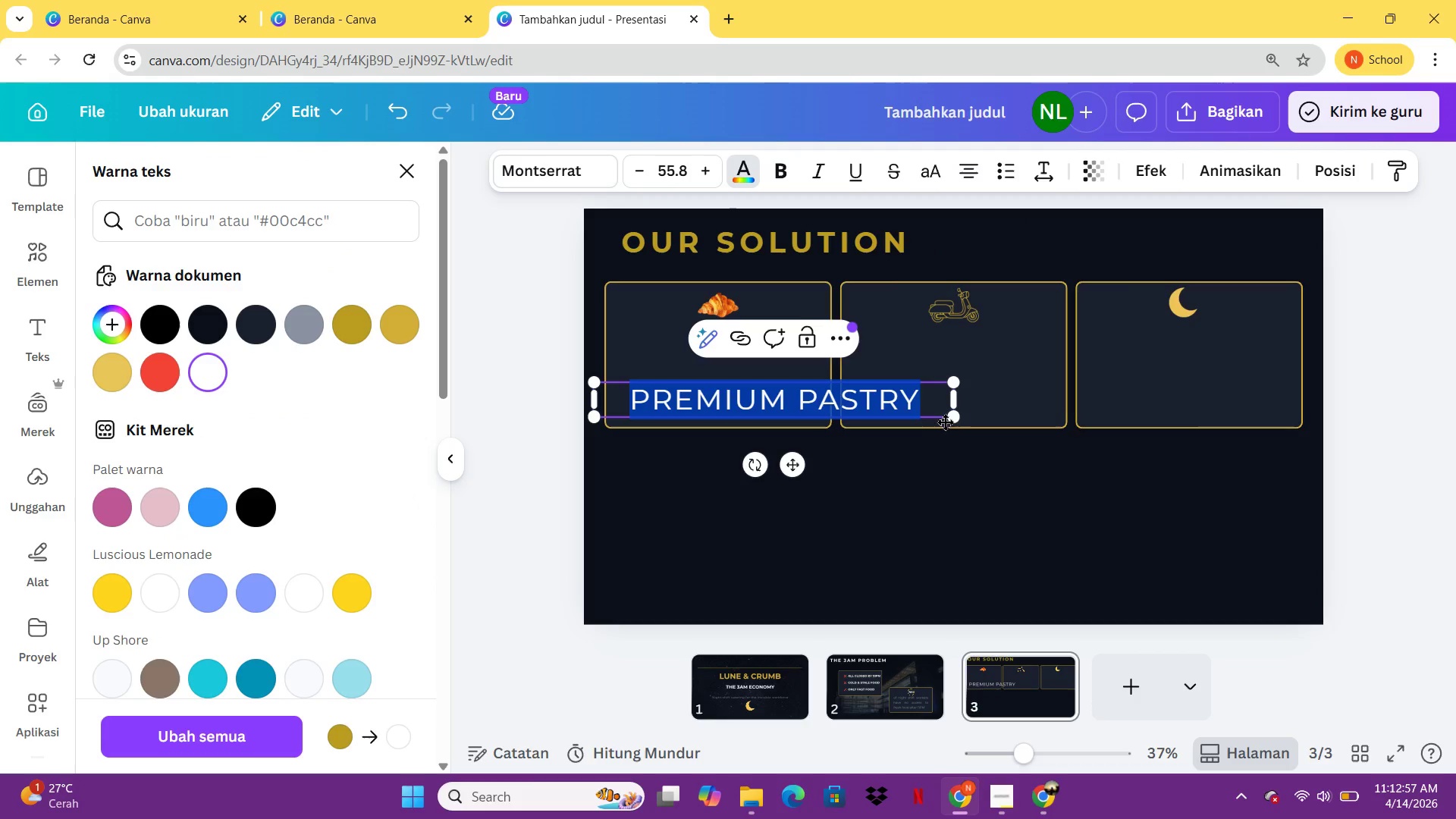 
left_click_drag(start_coordinate=[956, 422], to_coordinate=[770, 389])
 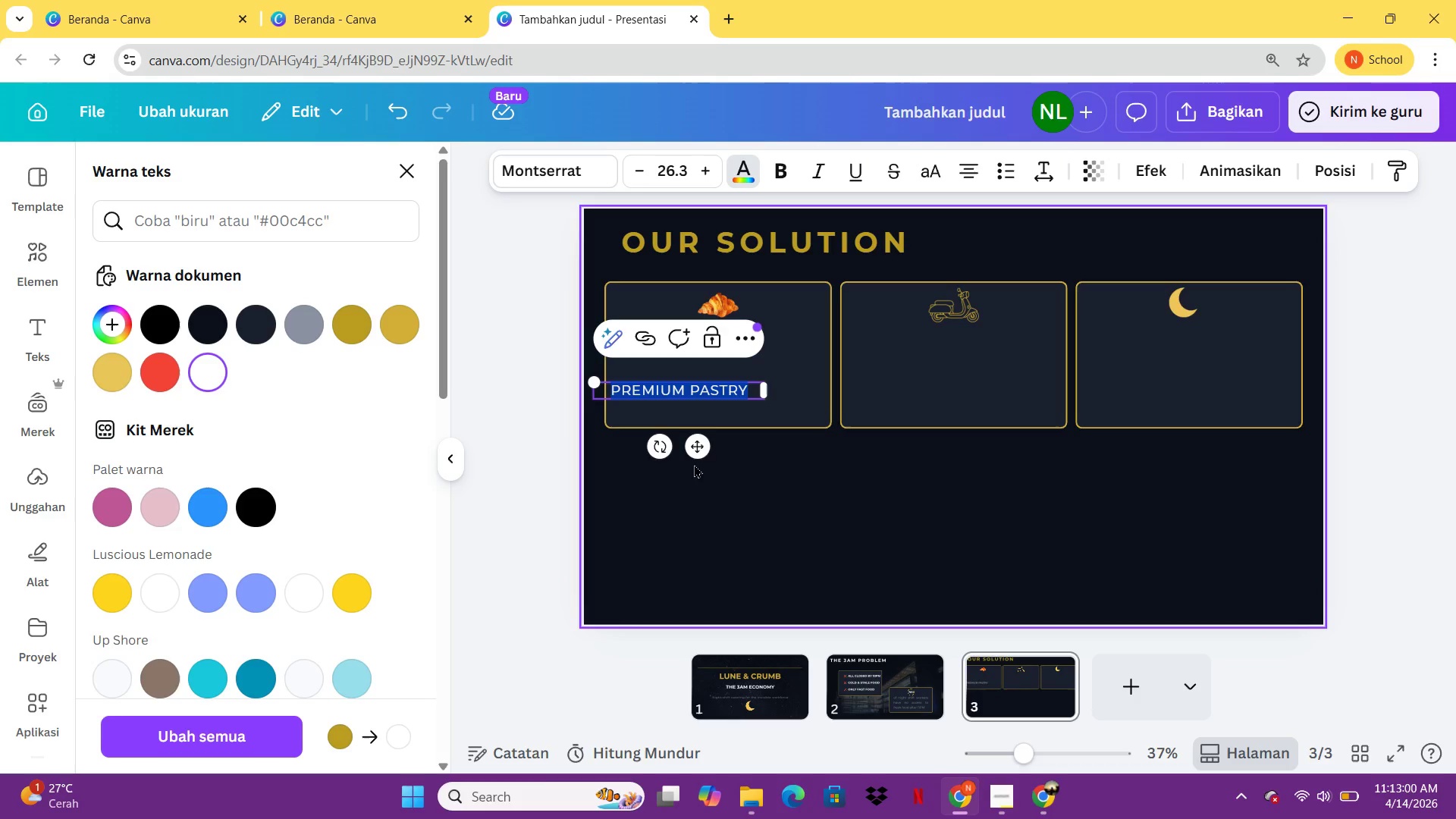 
left_click_drag(start_coordinate=[698, 450], to_coordinate=[742, 408])
 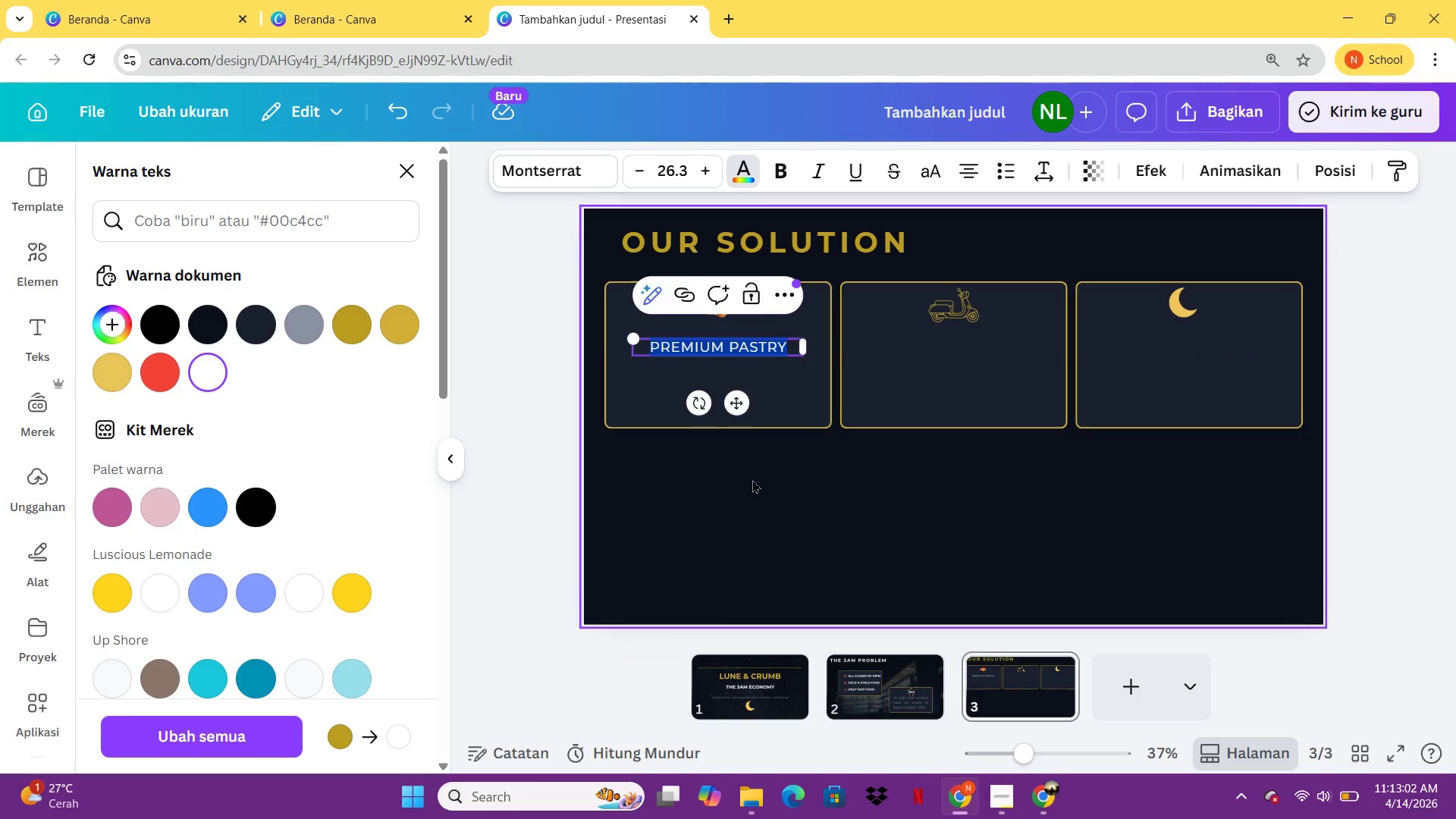 
left_click([752, 480])
 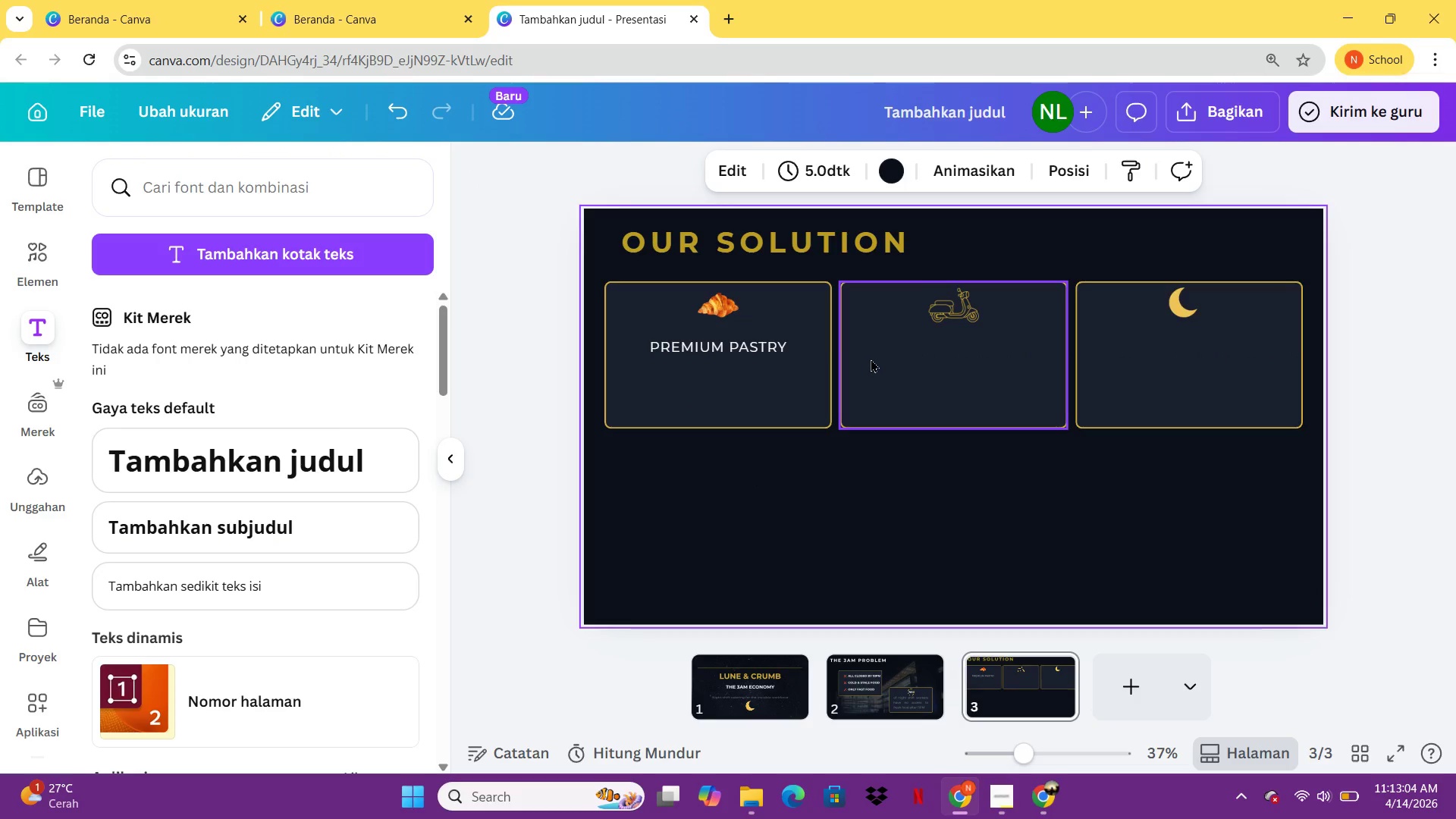 
left_click([782, 350])
 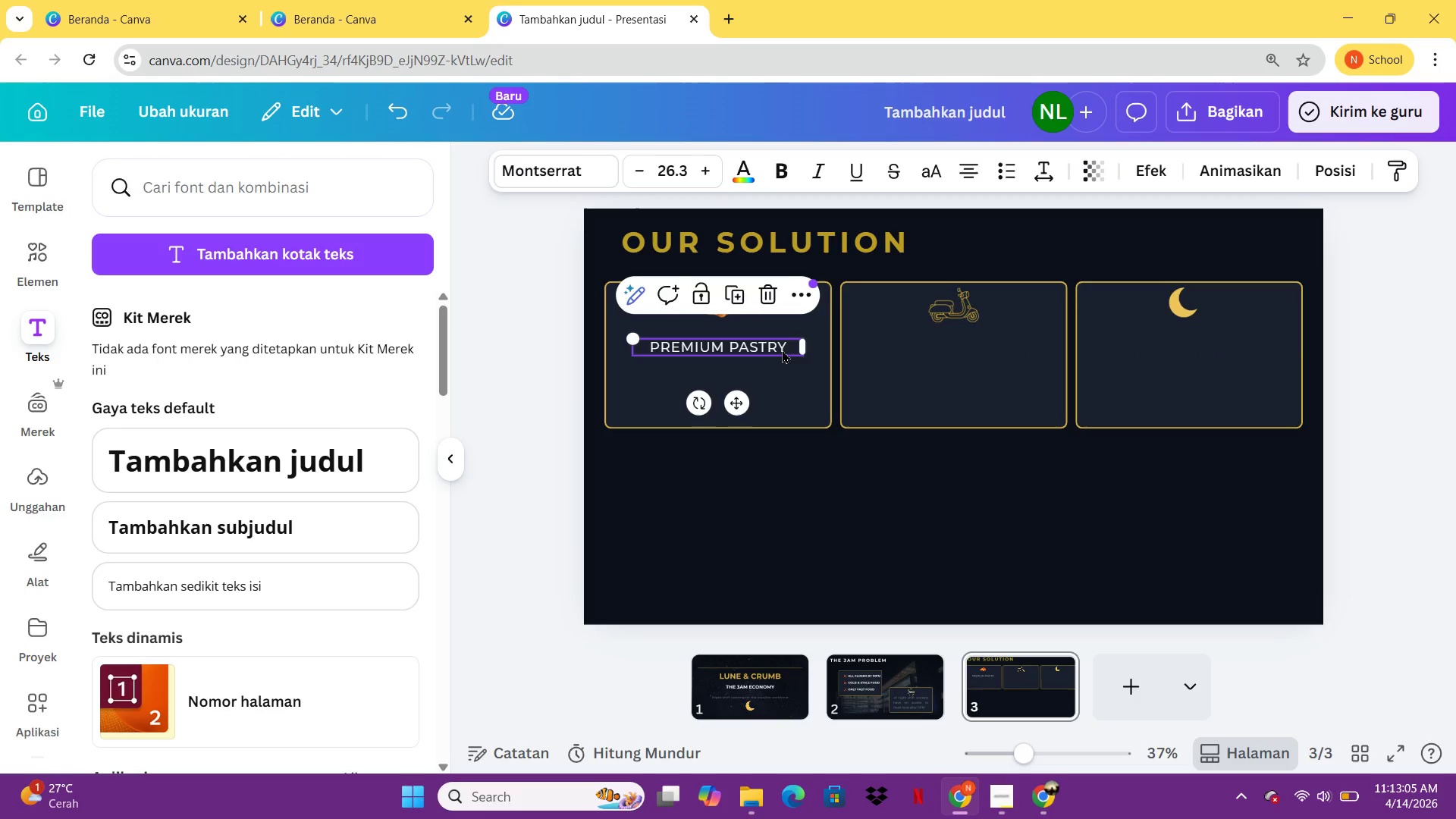 
key(Control+C)
 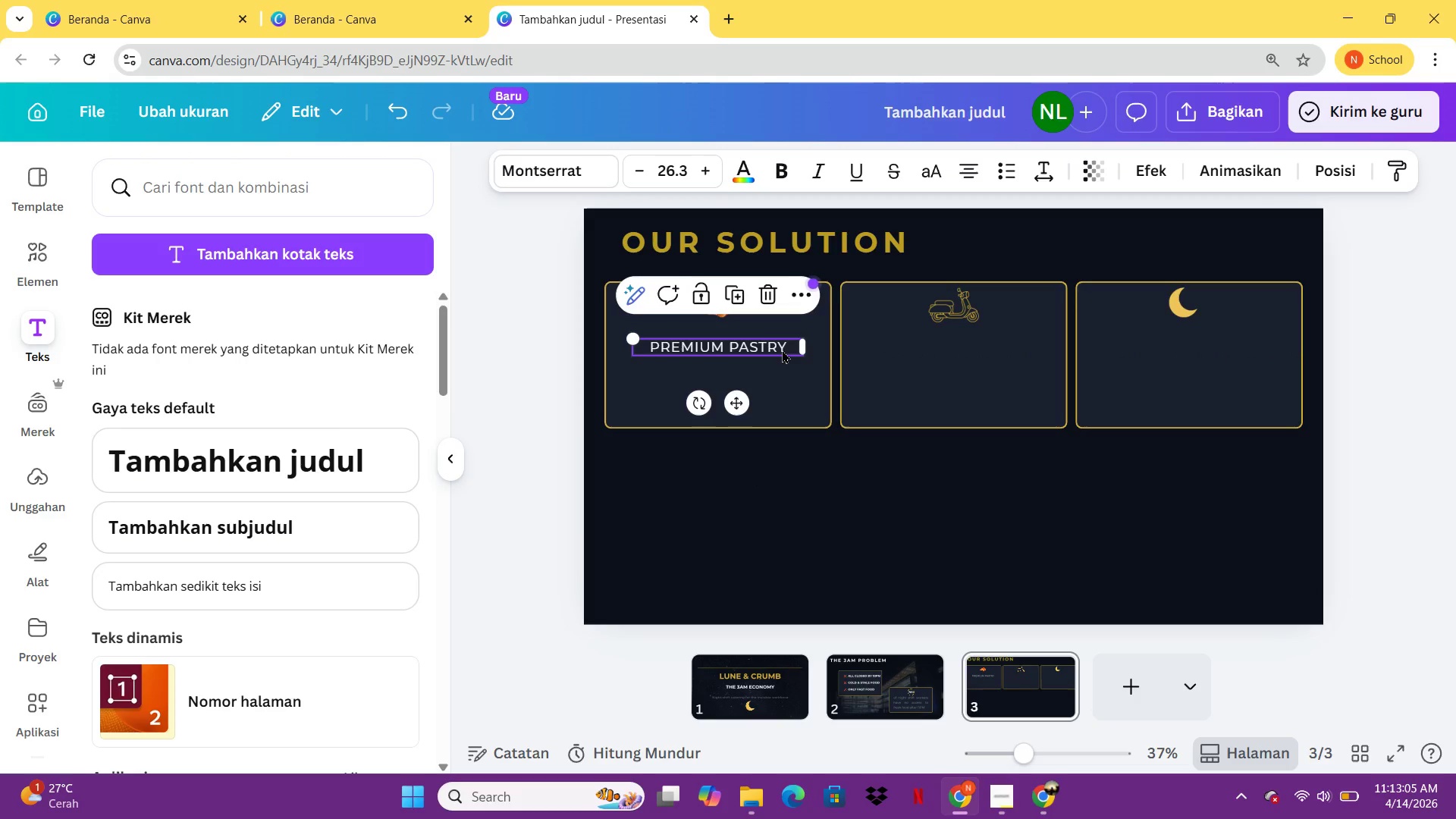 
key(Control+V)
 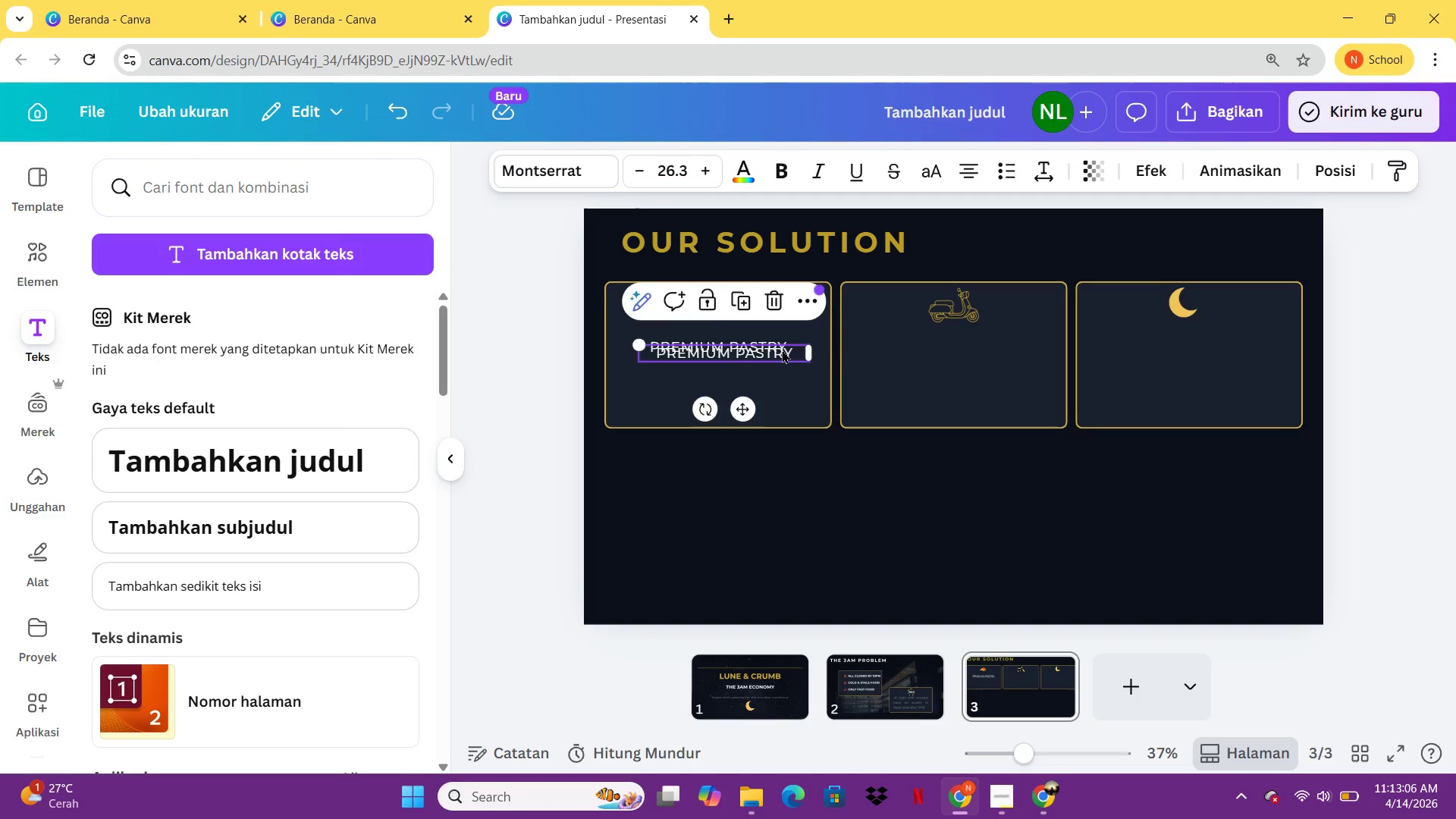 
left_click_drag(start_coordinate=[782, 350], to_coordinate=[1015, 344])
 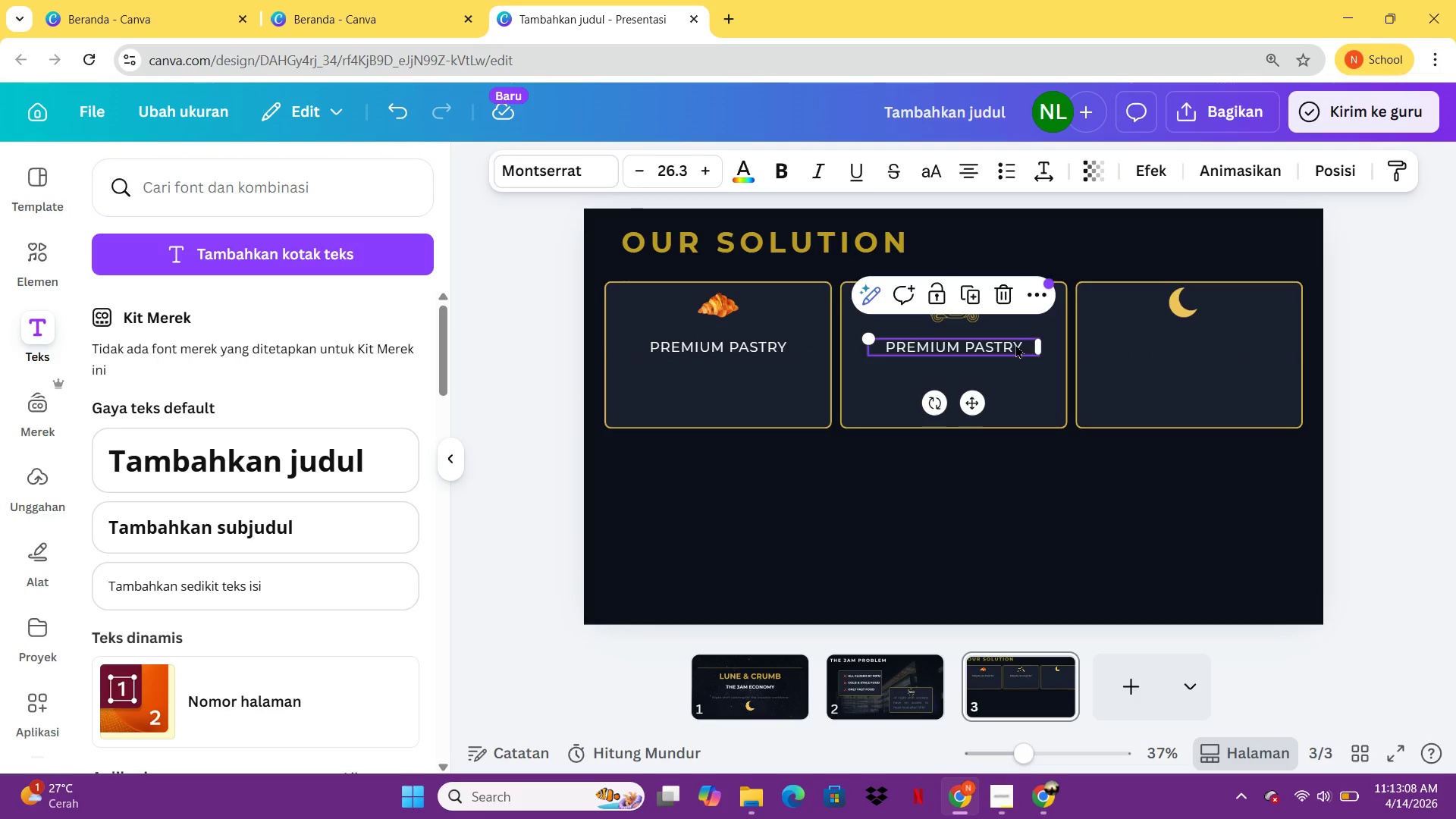 
double_click([1015, 344])
 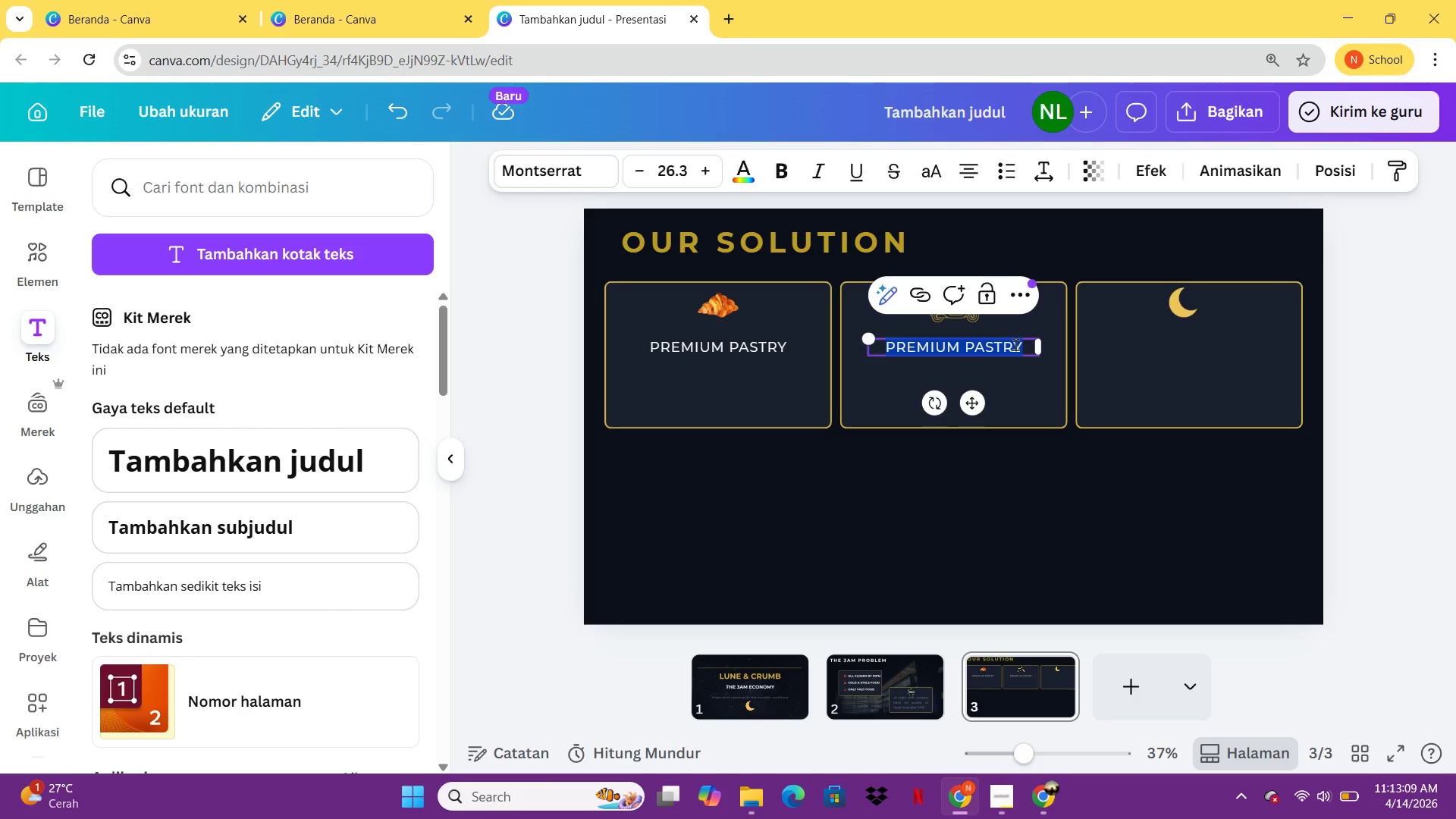 
type(3)
key(Backspace)
type(E-BIKE FLEET)
 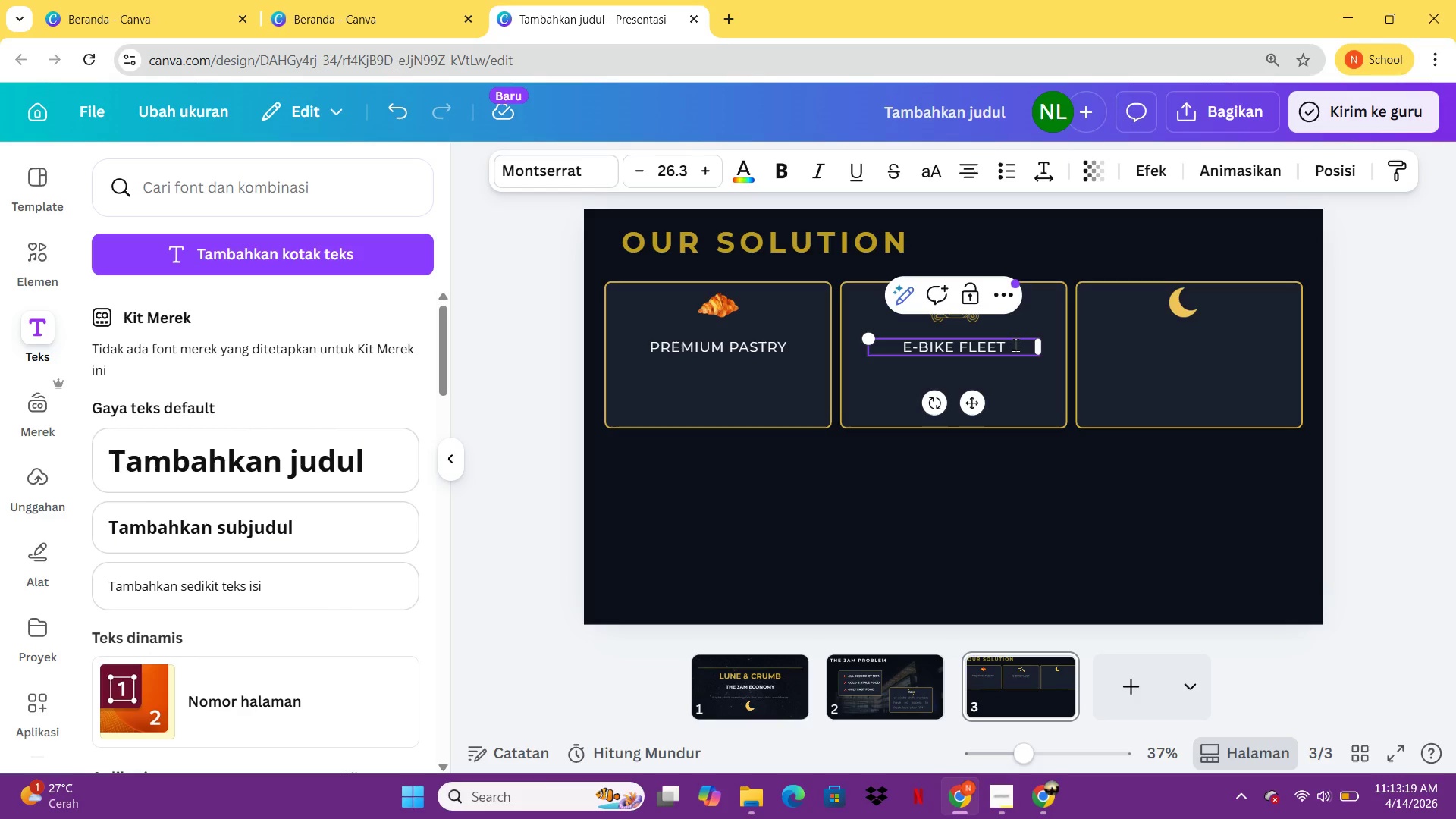 
wait(10.23)
 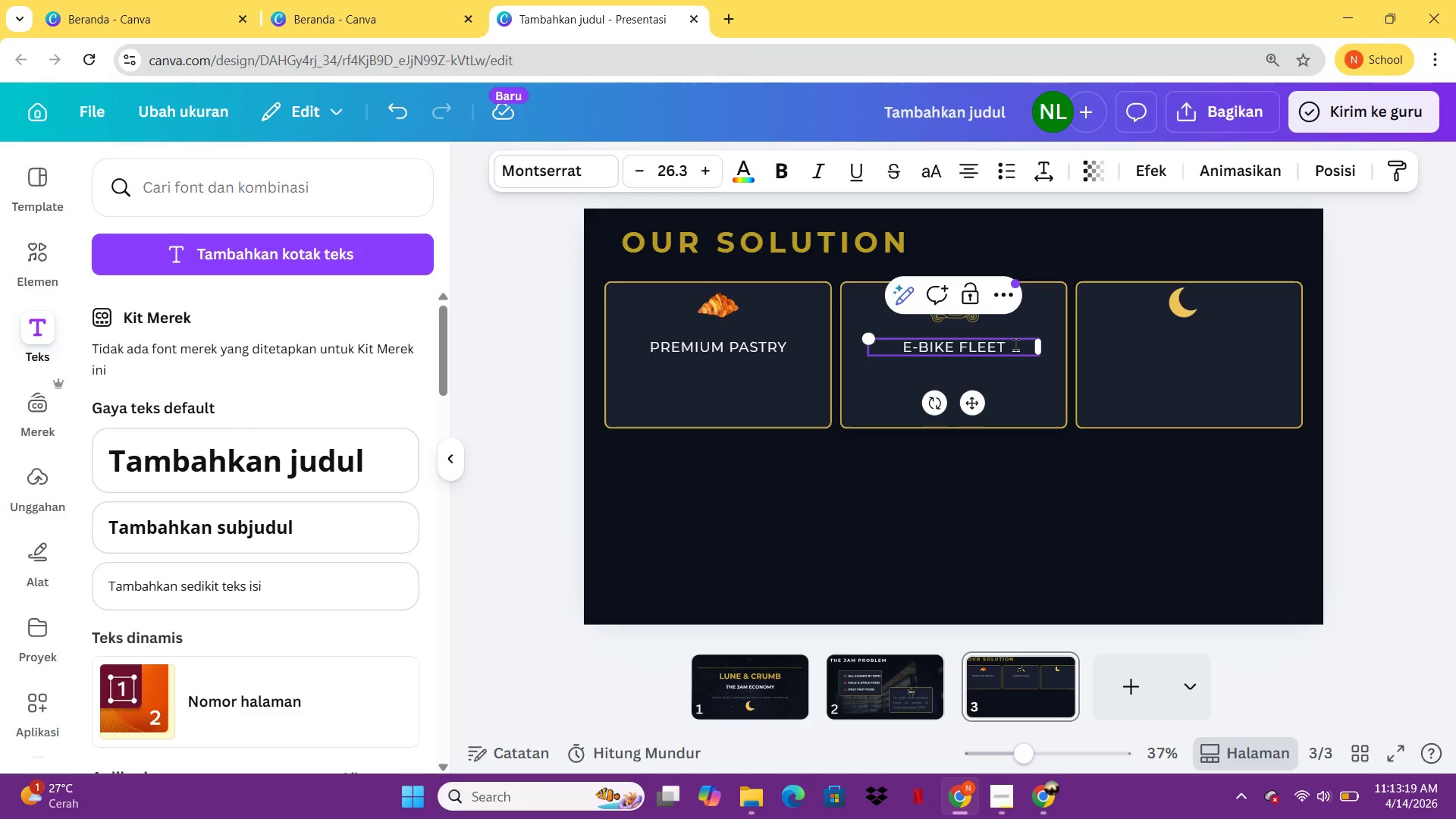 
key(Control+C)
 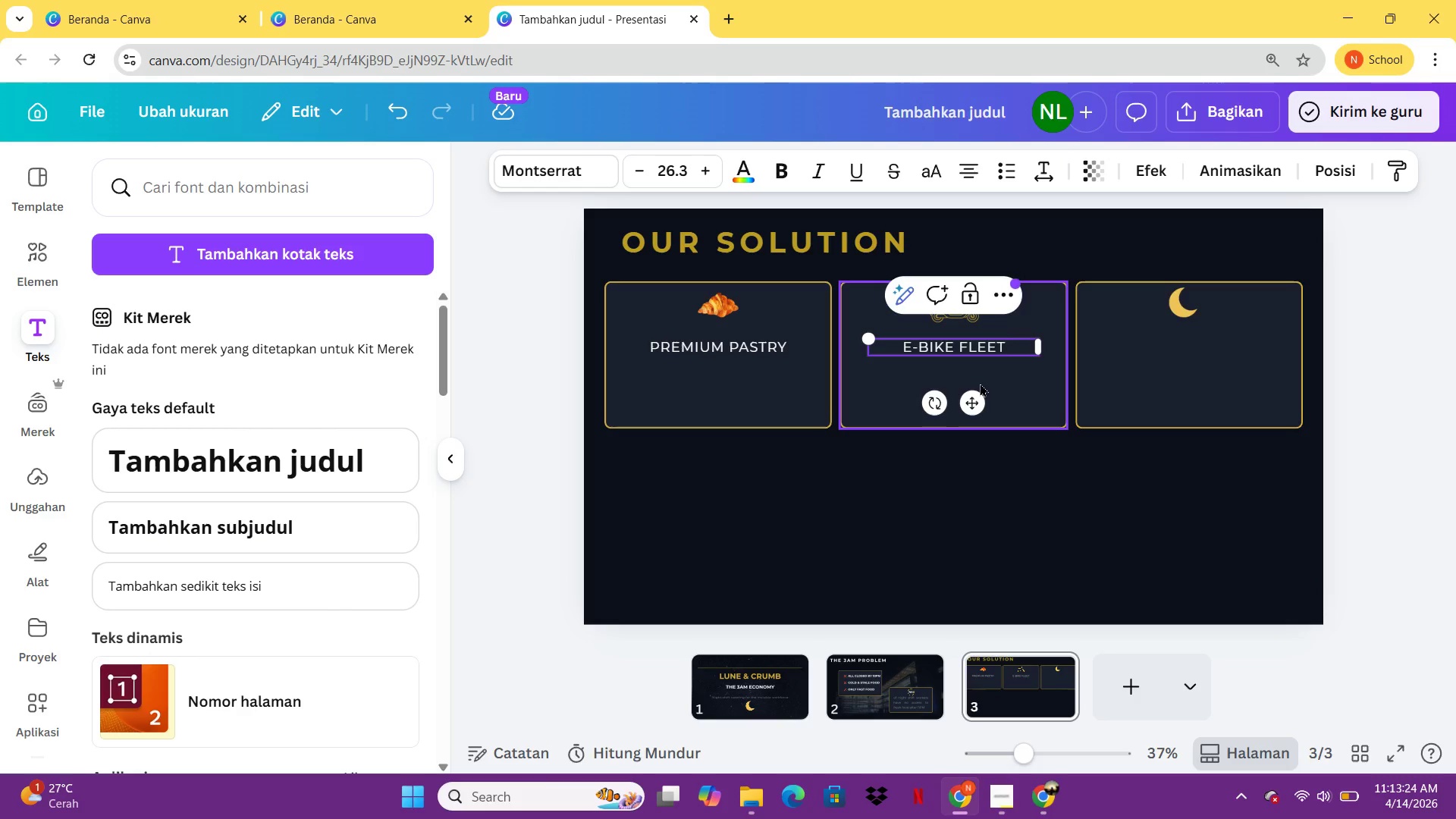 
key(Control+V)
 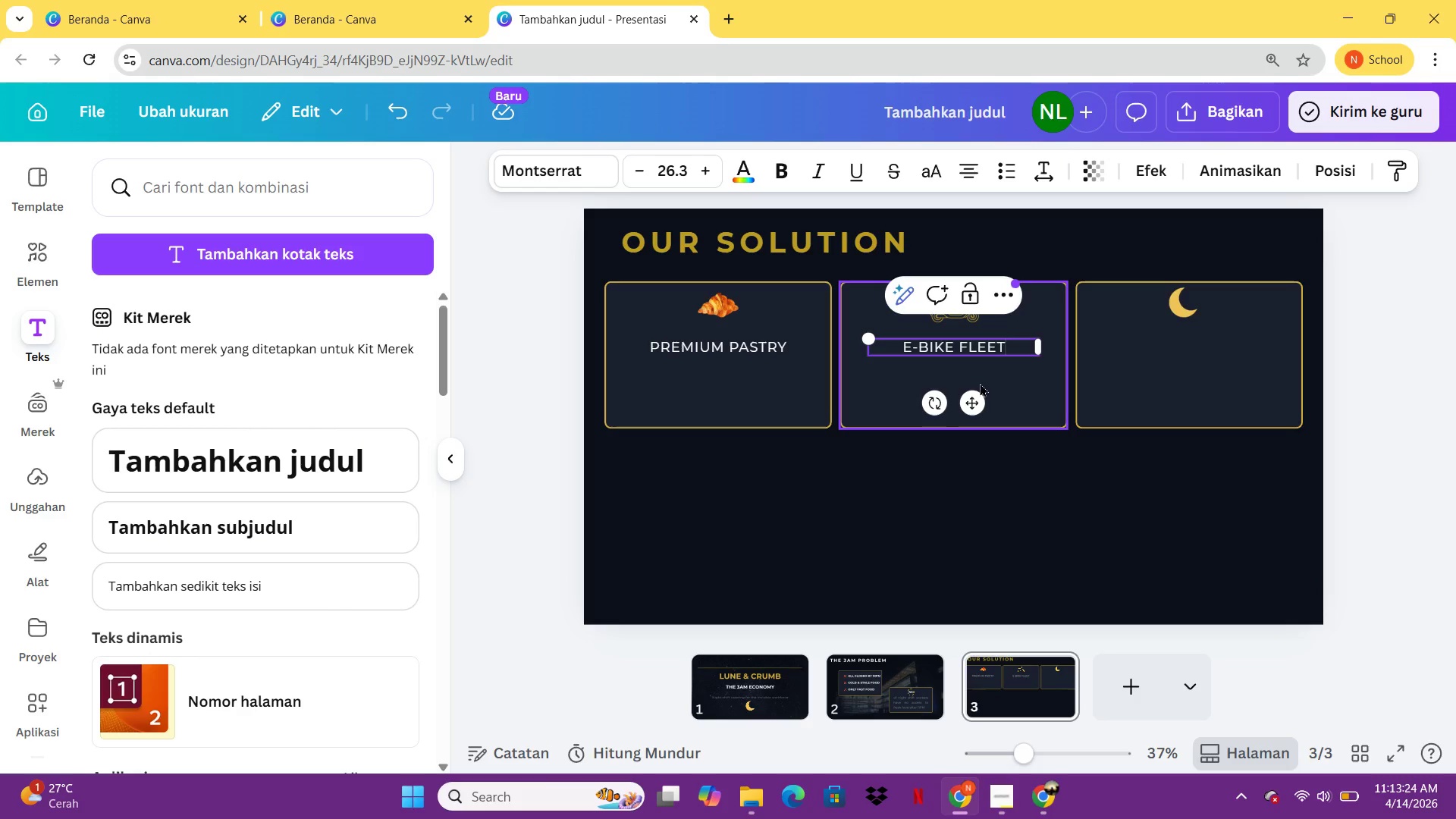 
key(Control+V)
 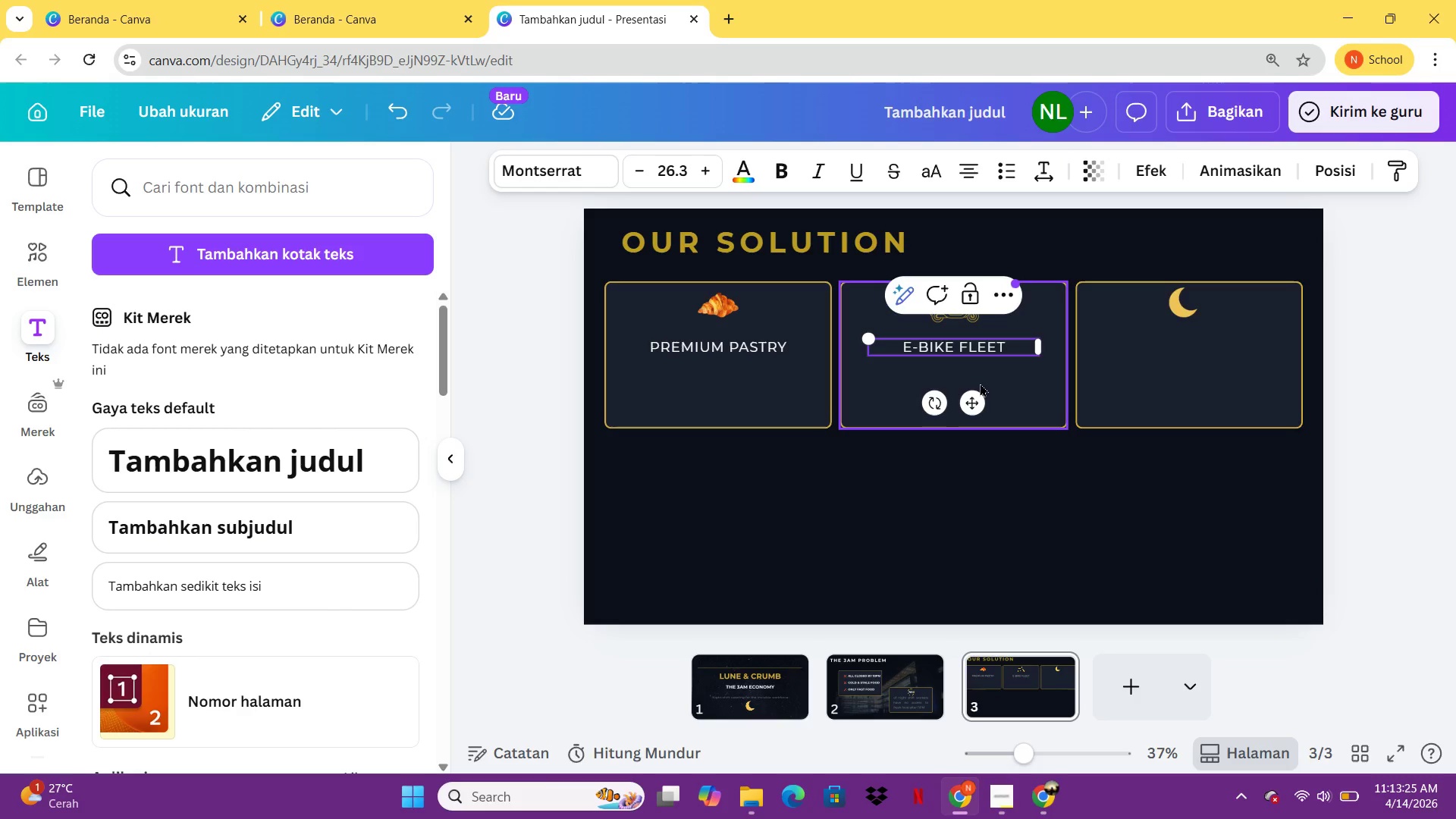 
left_click([980, 383])
 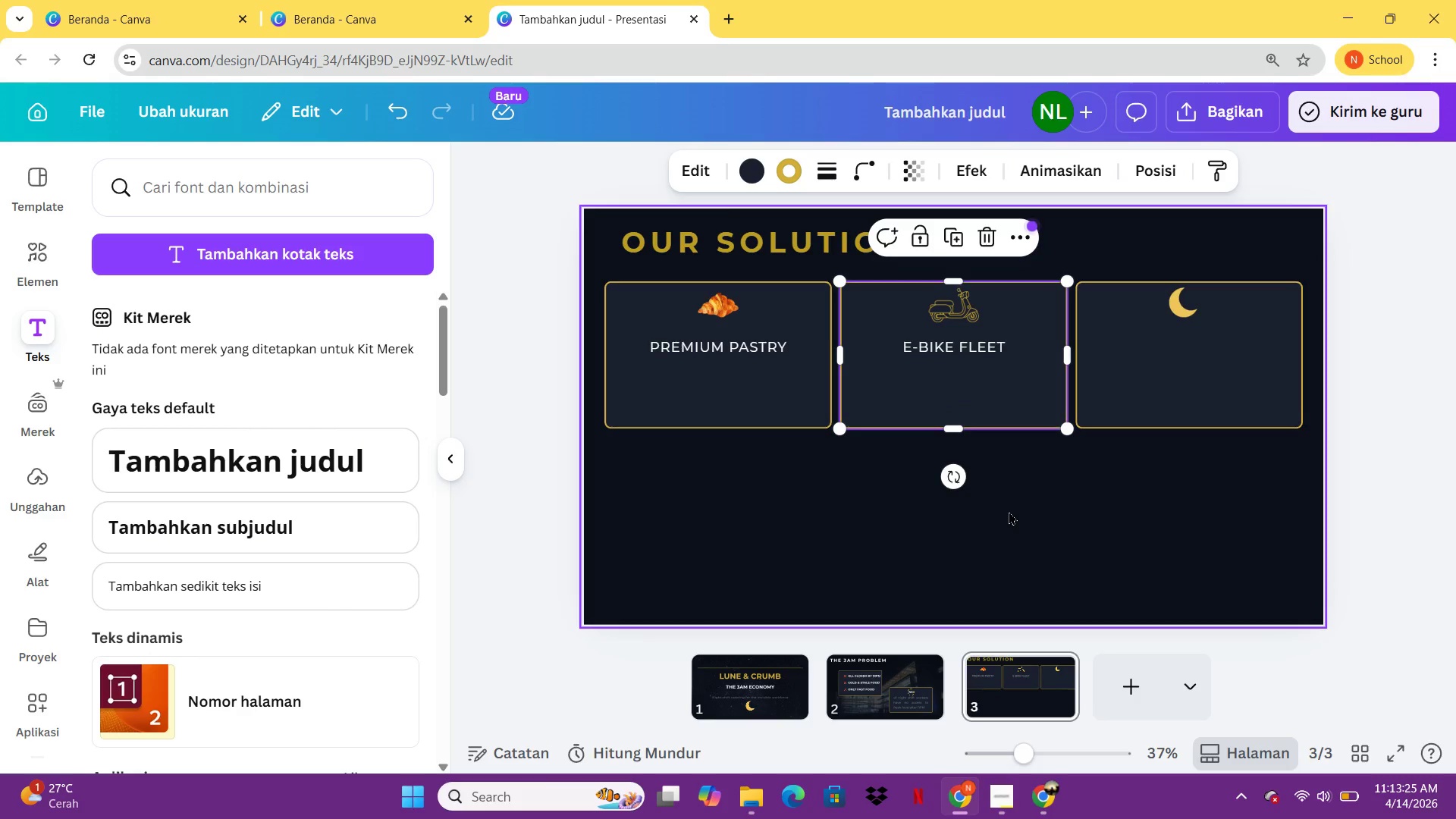 
left_click([1009, 511])
 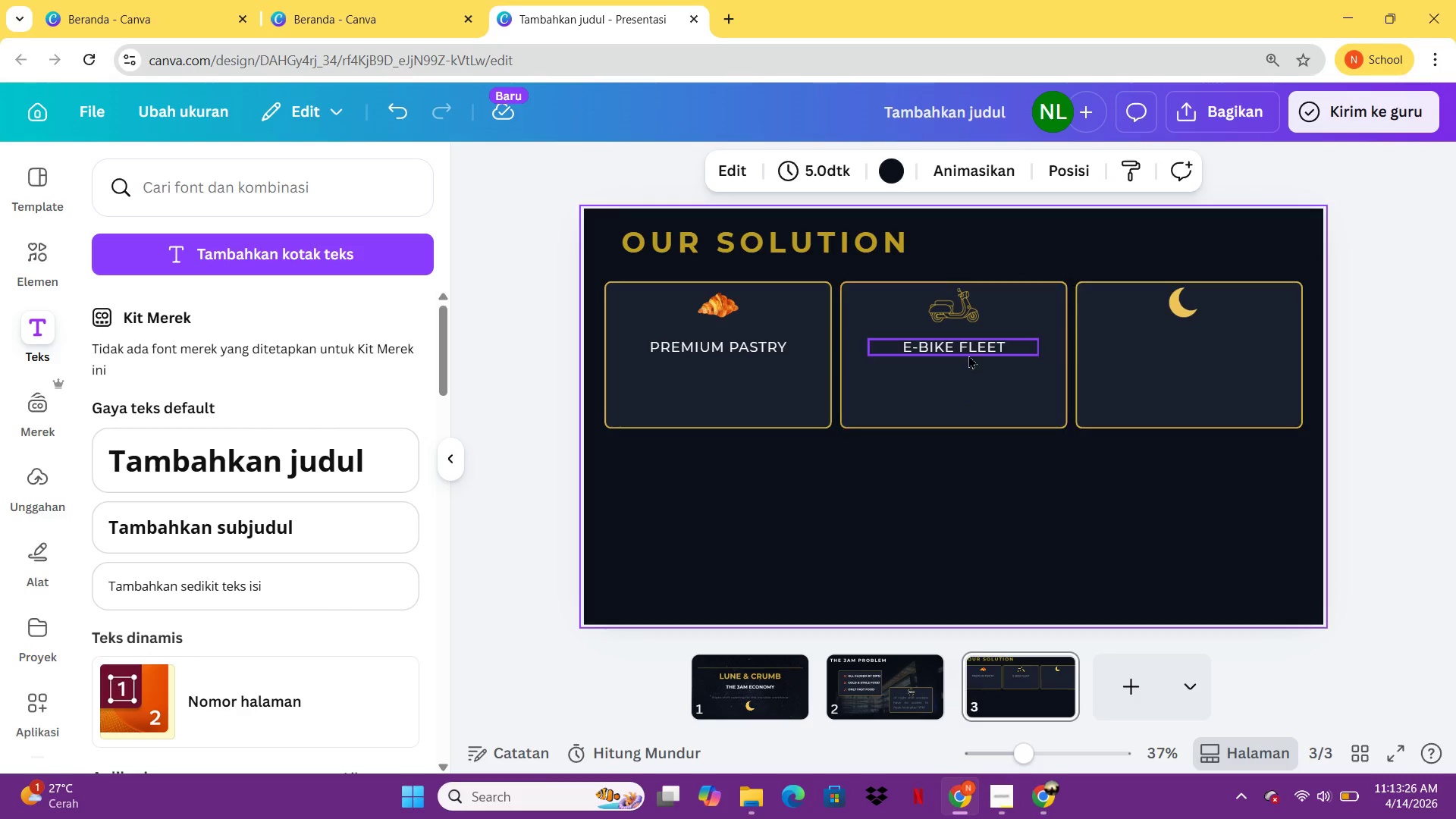 
left_click([968, 355])
 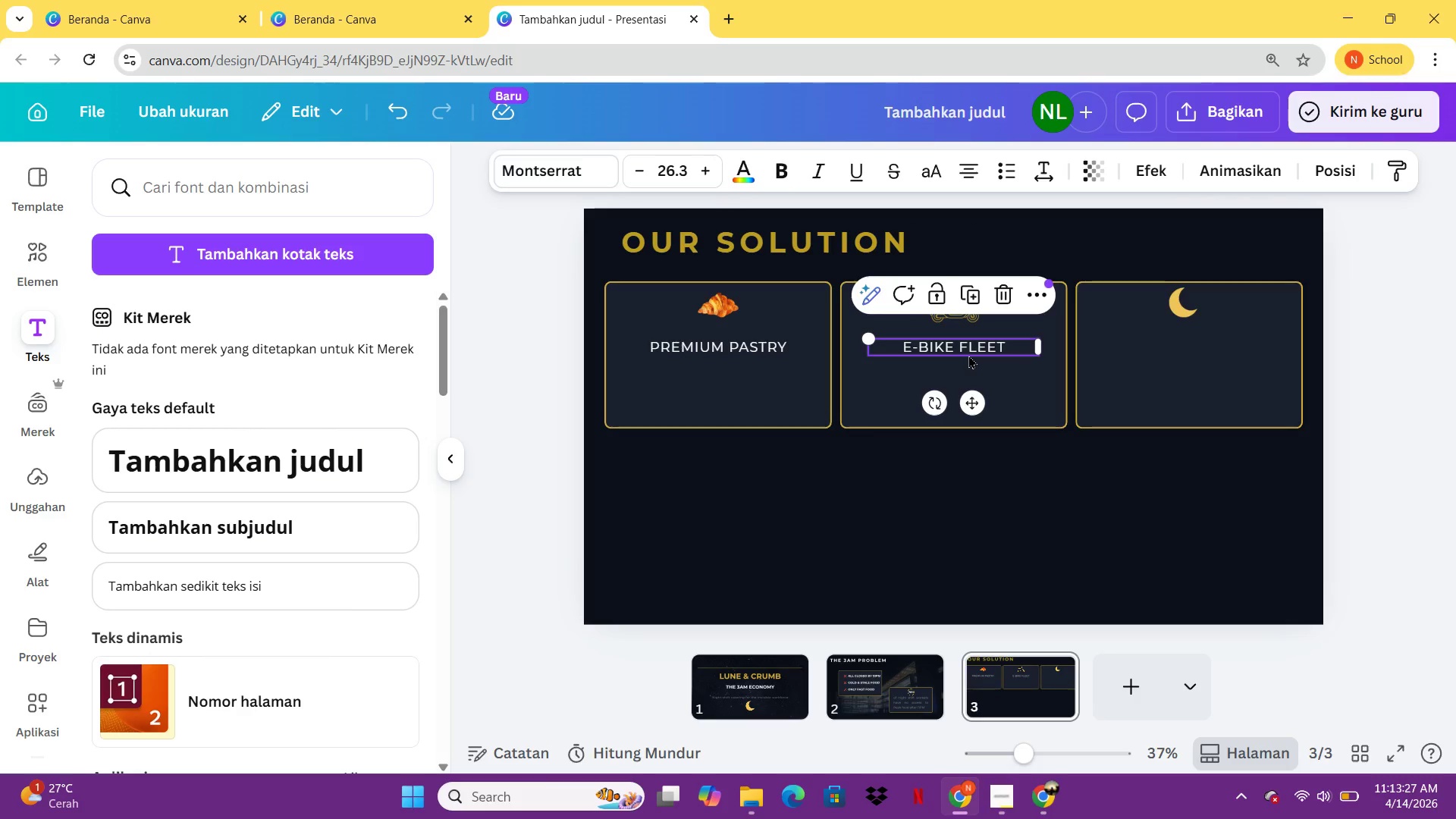 
key(Control+C)
 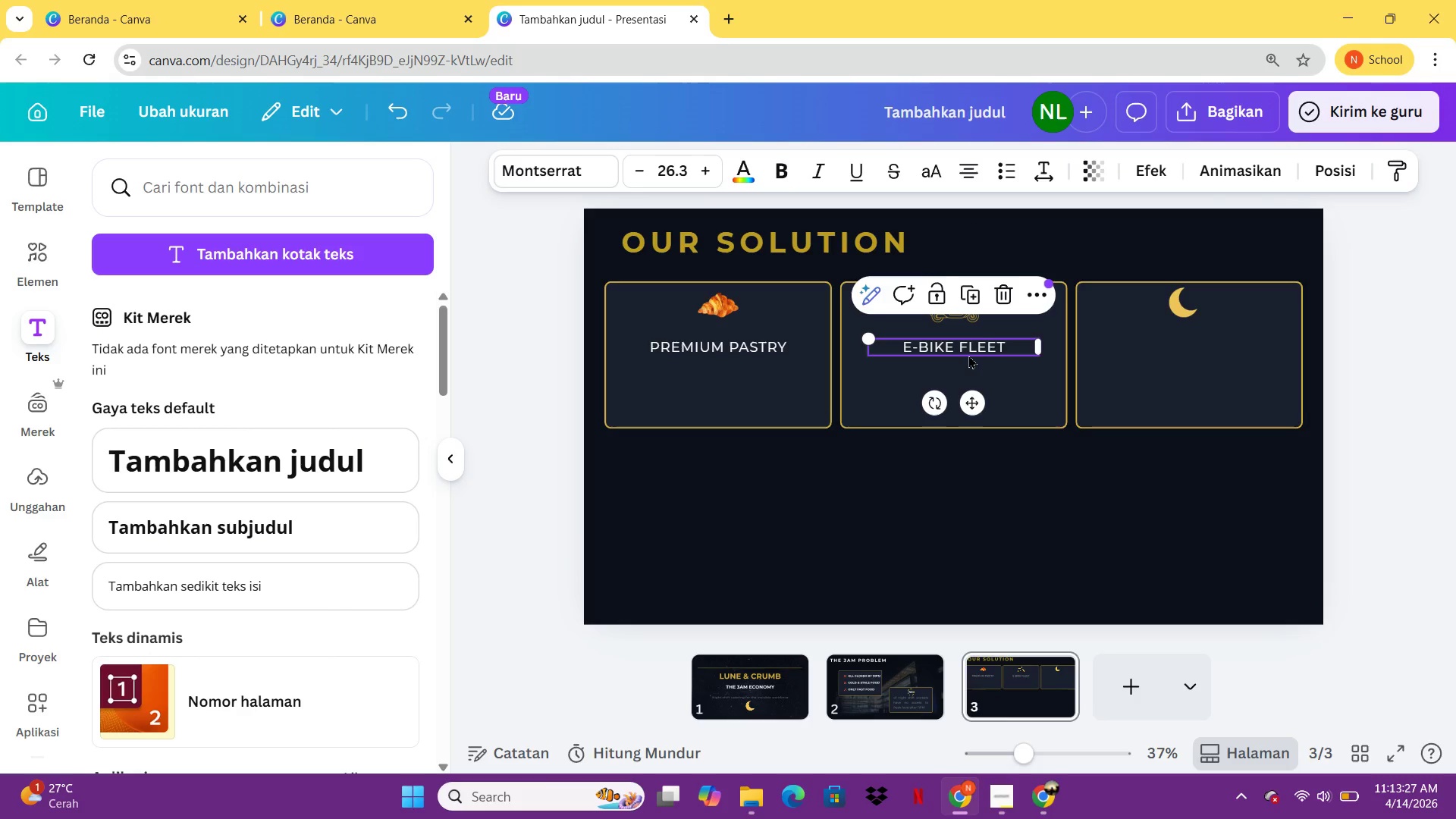 
key(Control+V)
 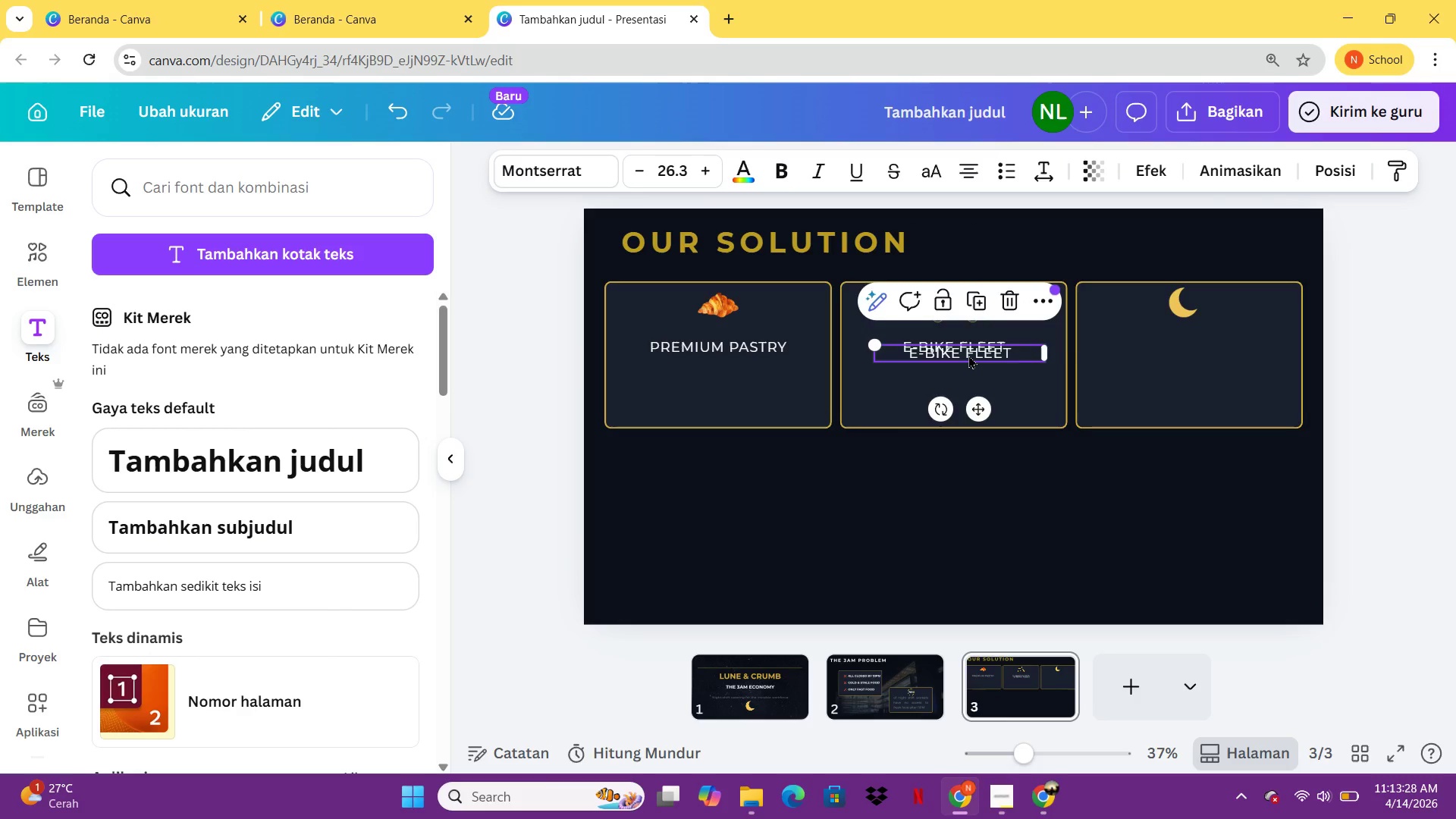 
left_click_drag(start_coordinate=[968, 355], to_coordinate=[1200, 351])
 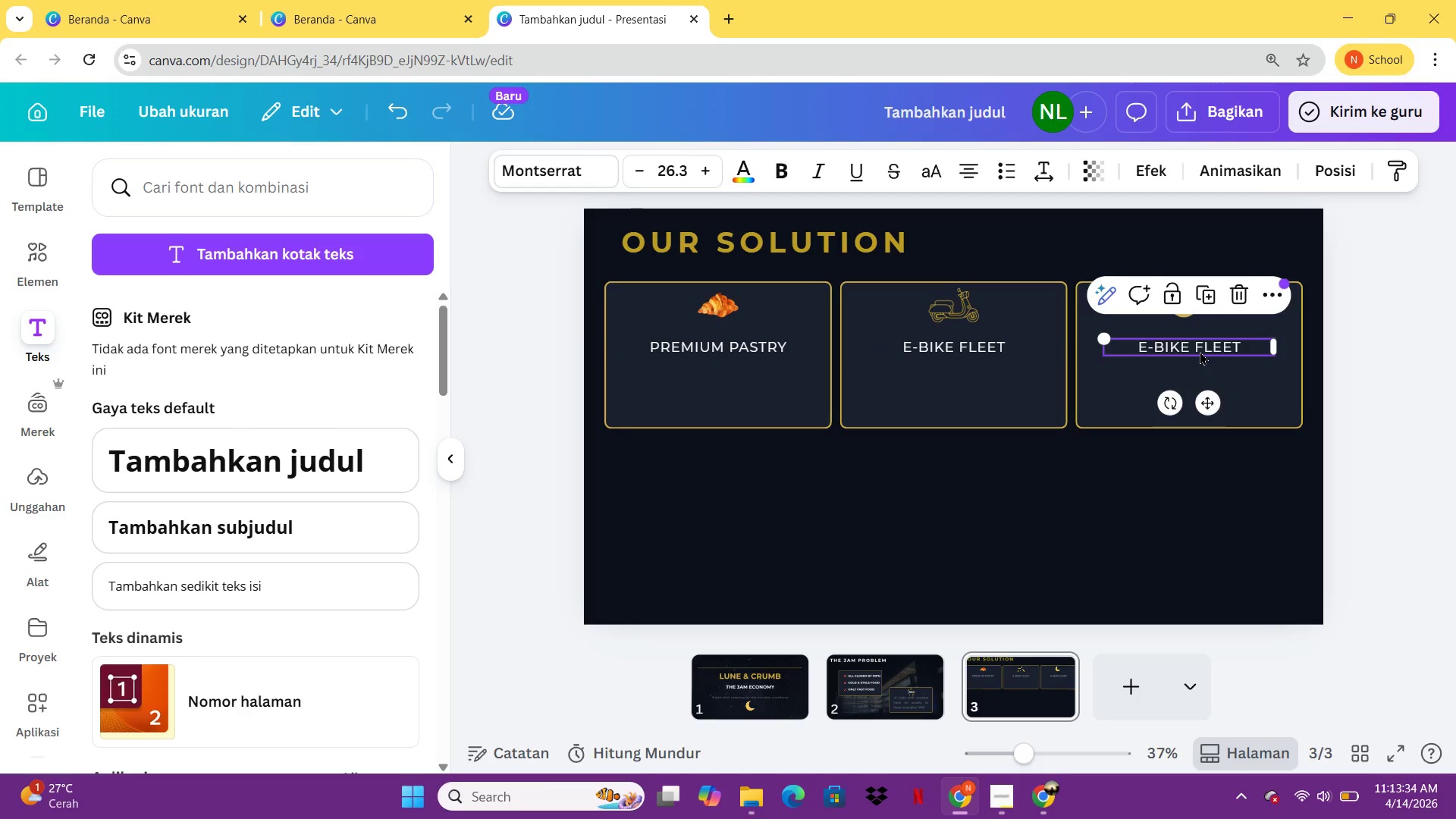 
double_click([1200, 351])
 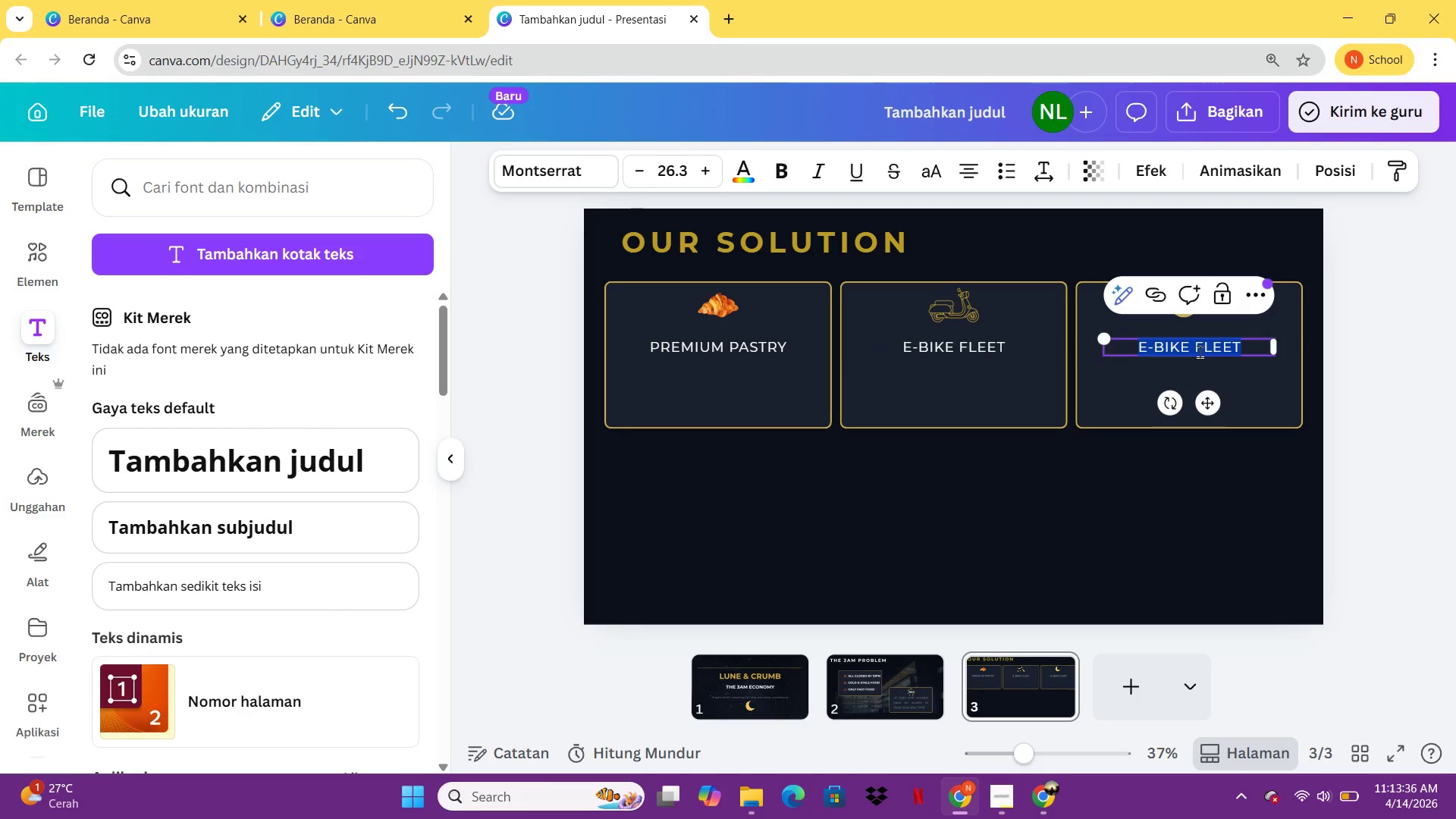 
type(24/7 DELIVERY)
 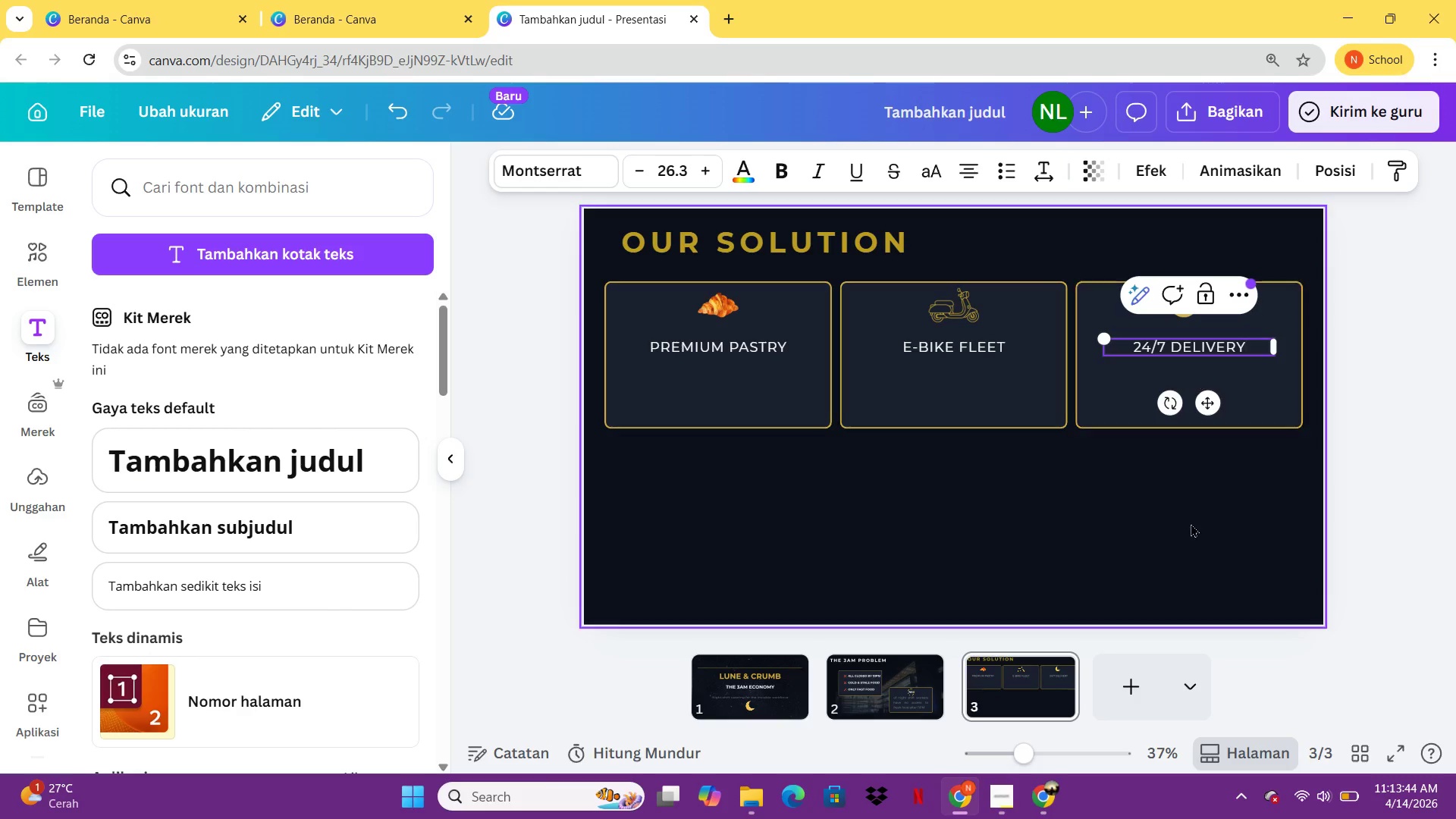 
left_click([1191, 532])
 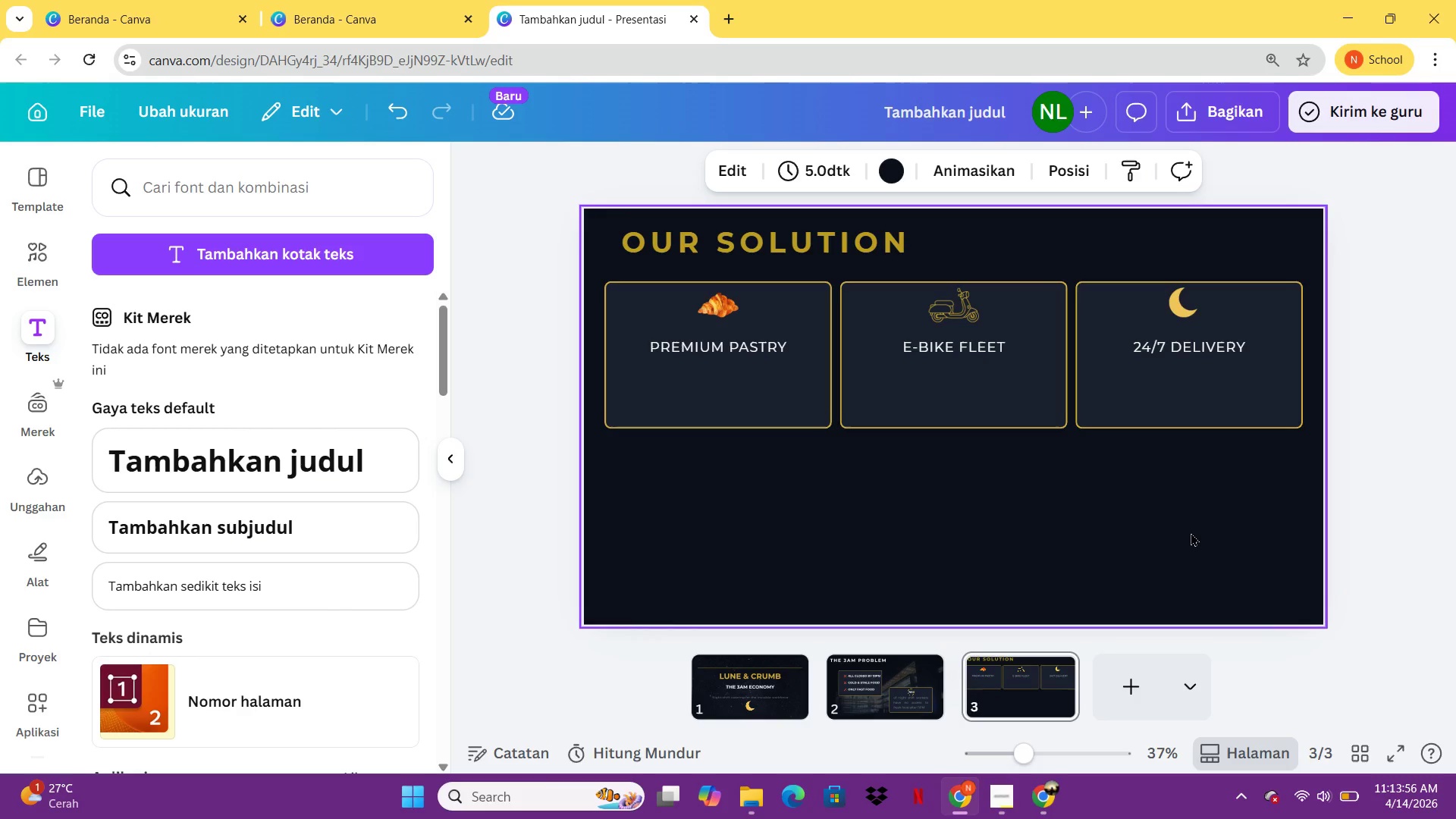 
wait(16.8)
 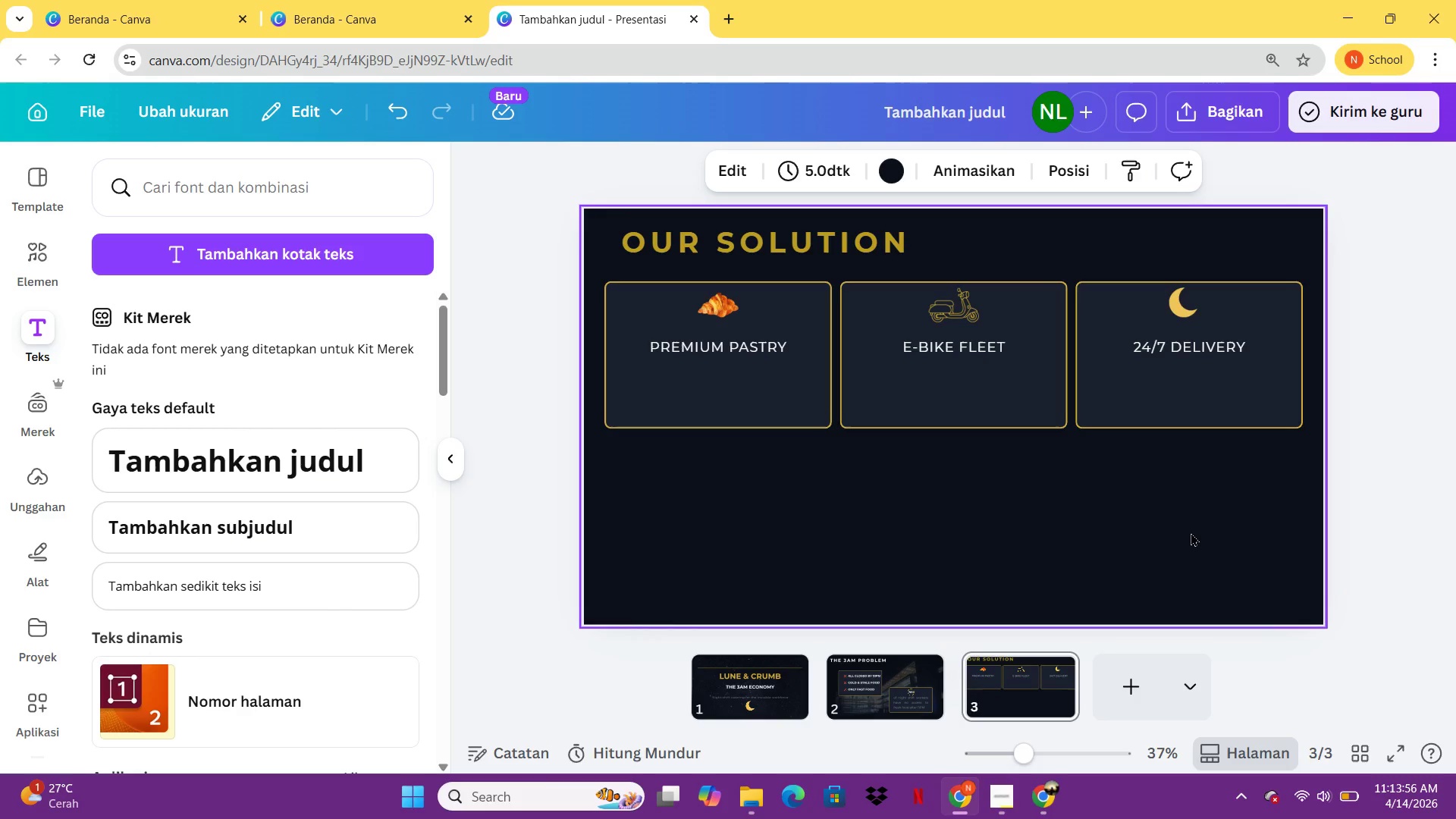 
left_click([746, 352])
 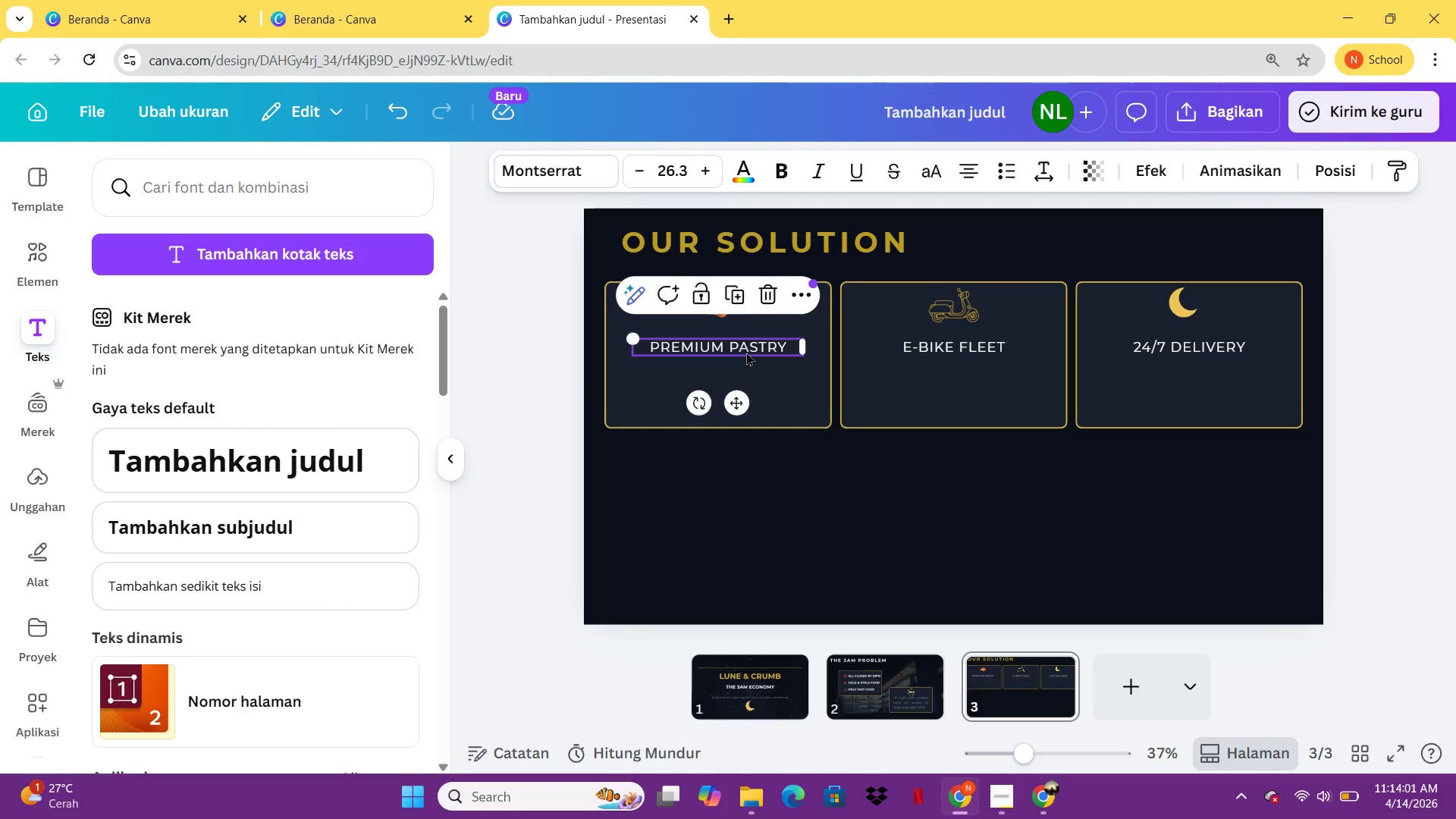 
key(Control+C)
 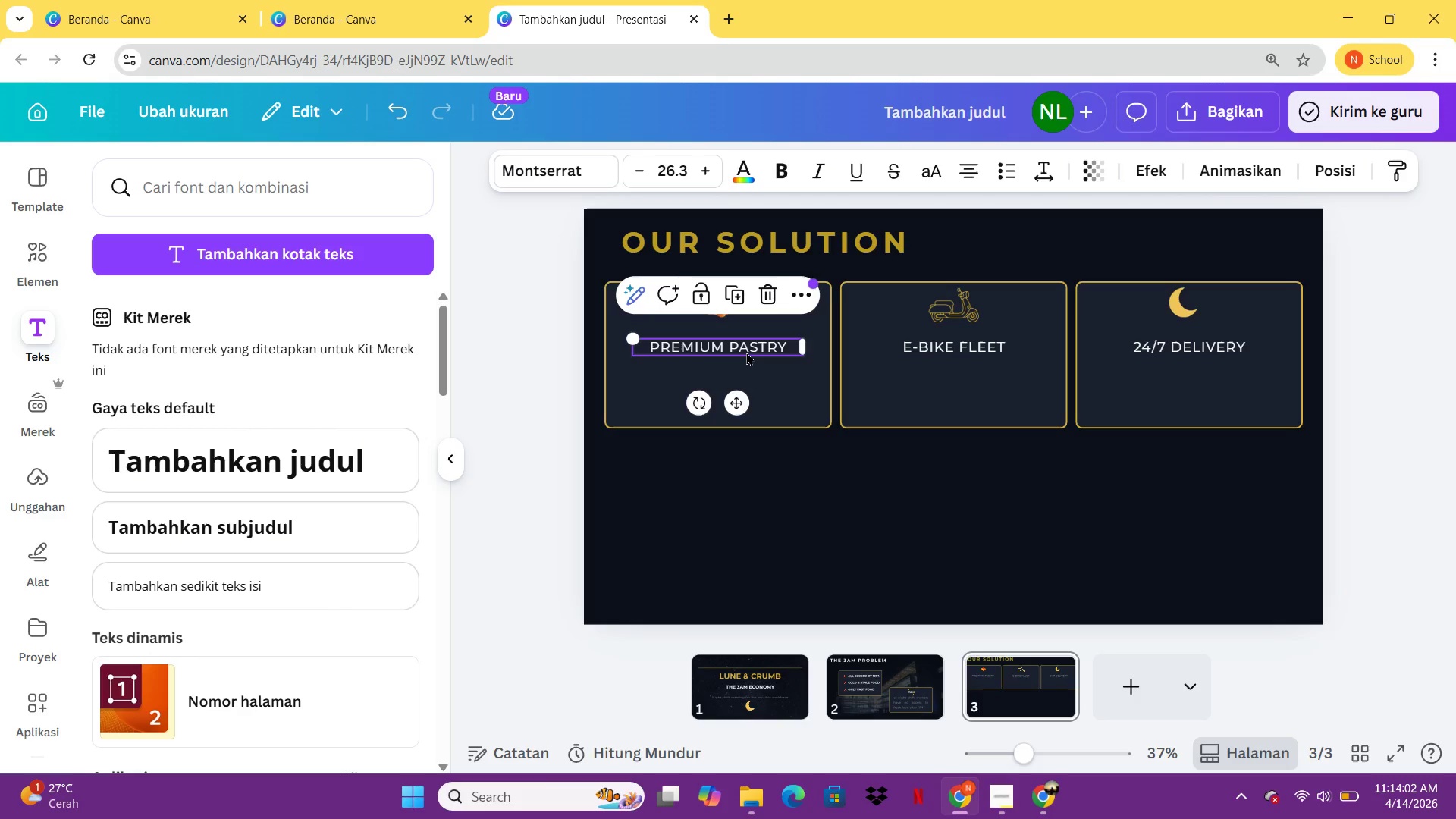 
key(Control+V)
 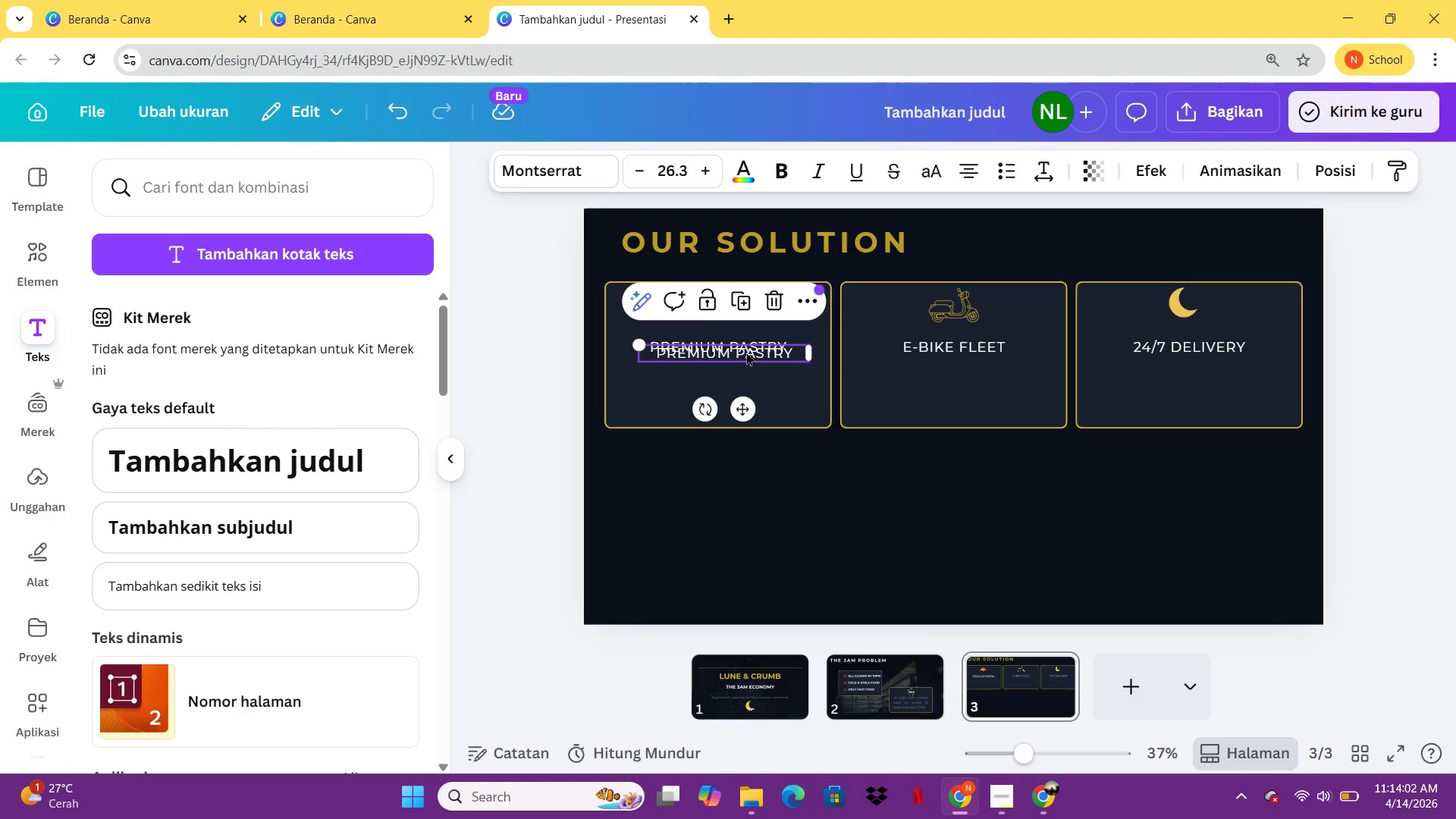 
left_click_drag(start_coordinate=[746, 371], to_coordinate=[745, 446])
 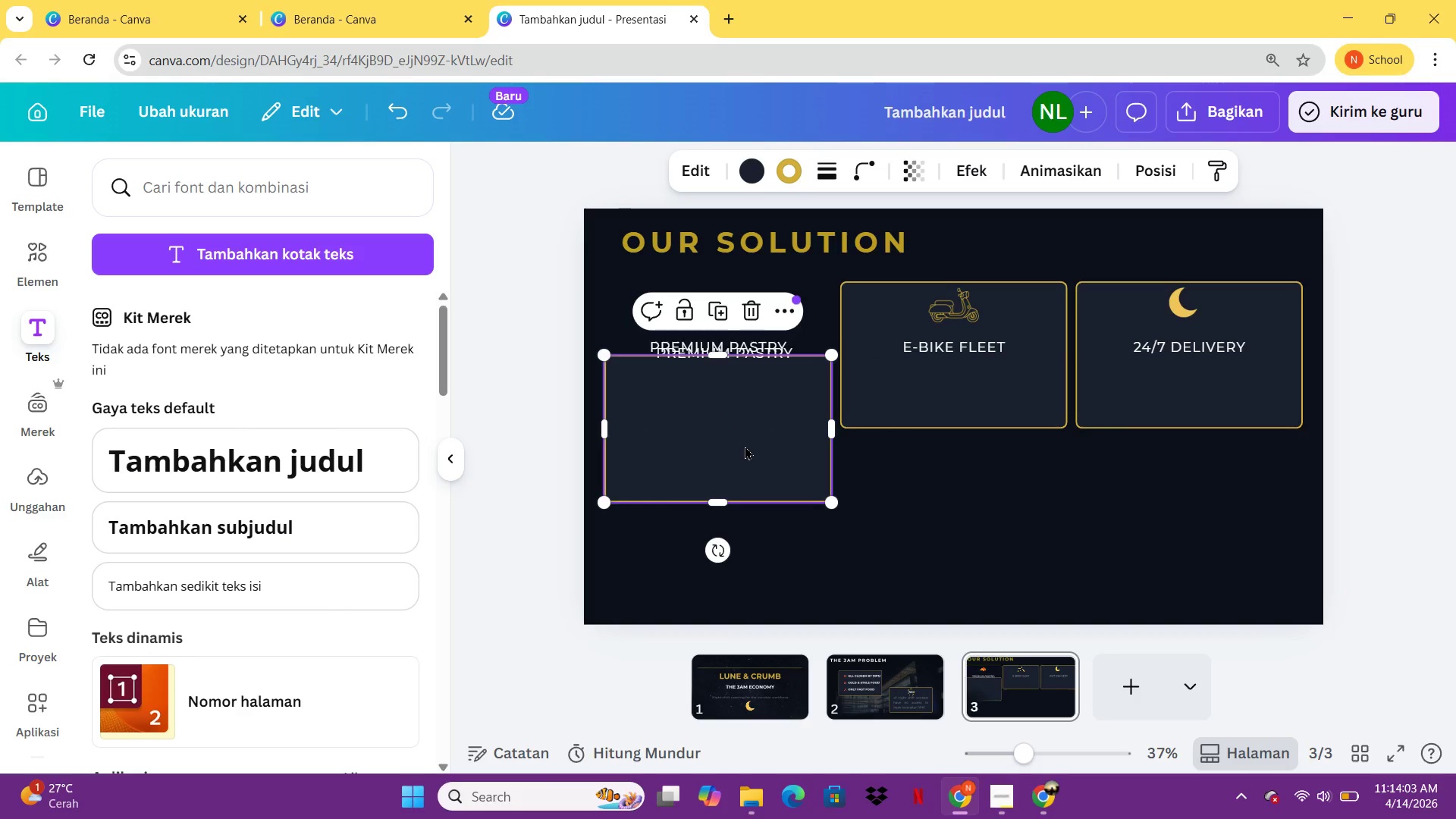 
key(Control+Z)
 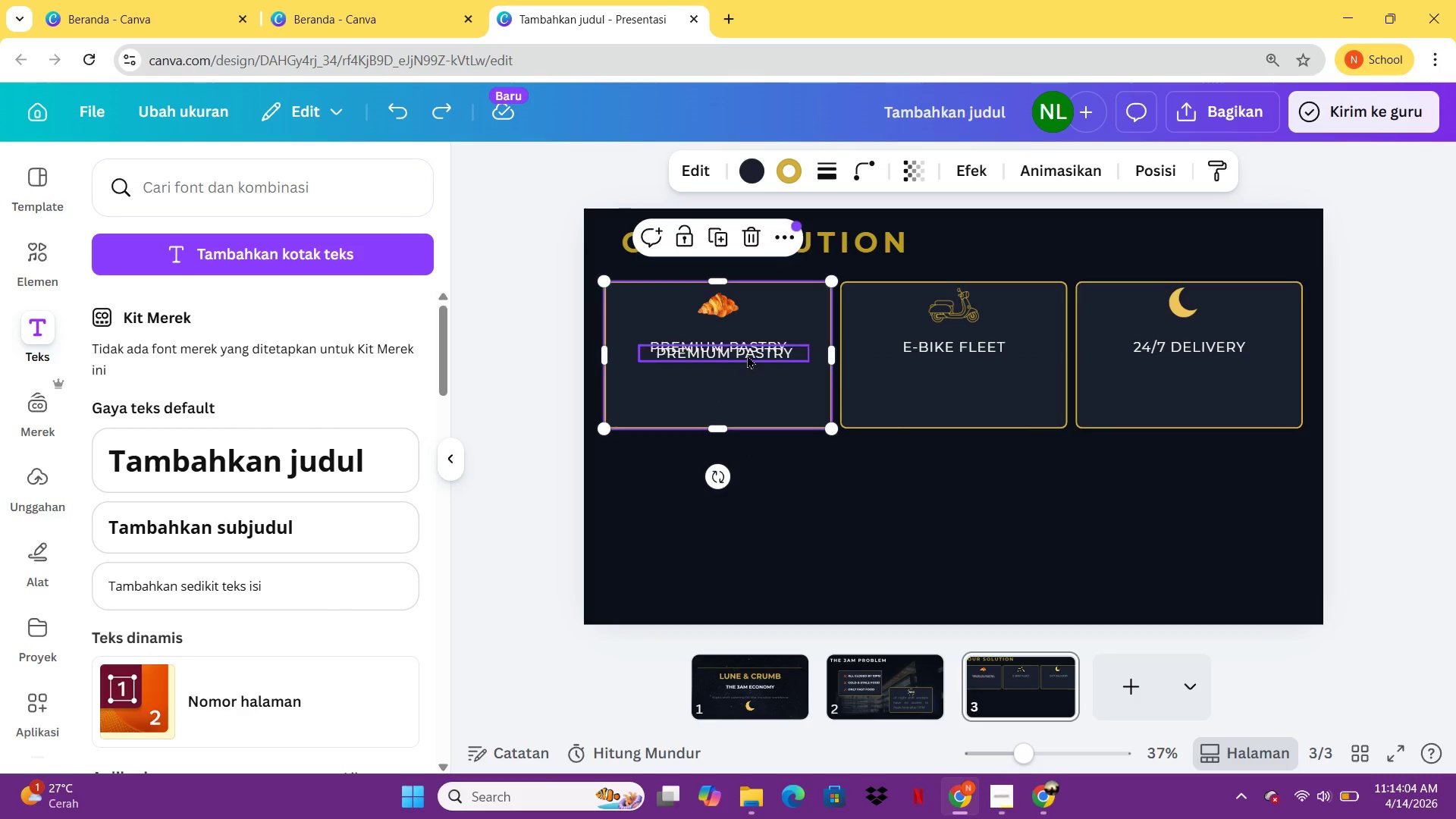 
left_click_drag(start_coordinate=[747, 354], to_coordinate=[754, 493])
 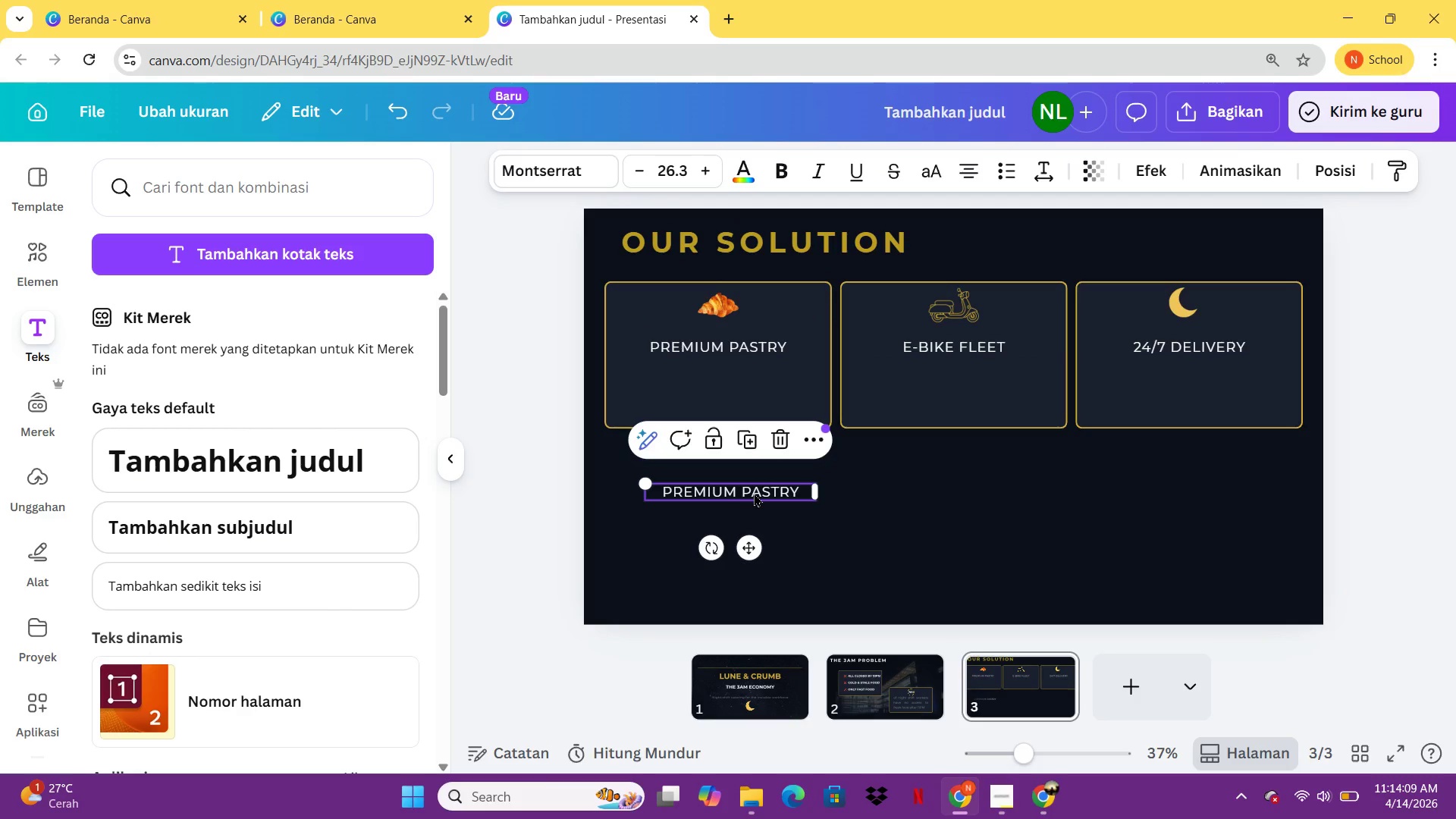 
wait(5.89)
 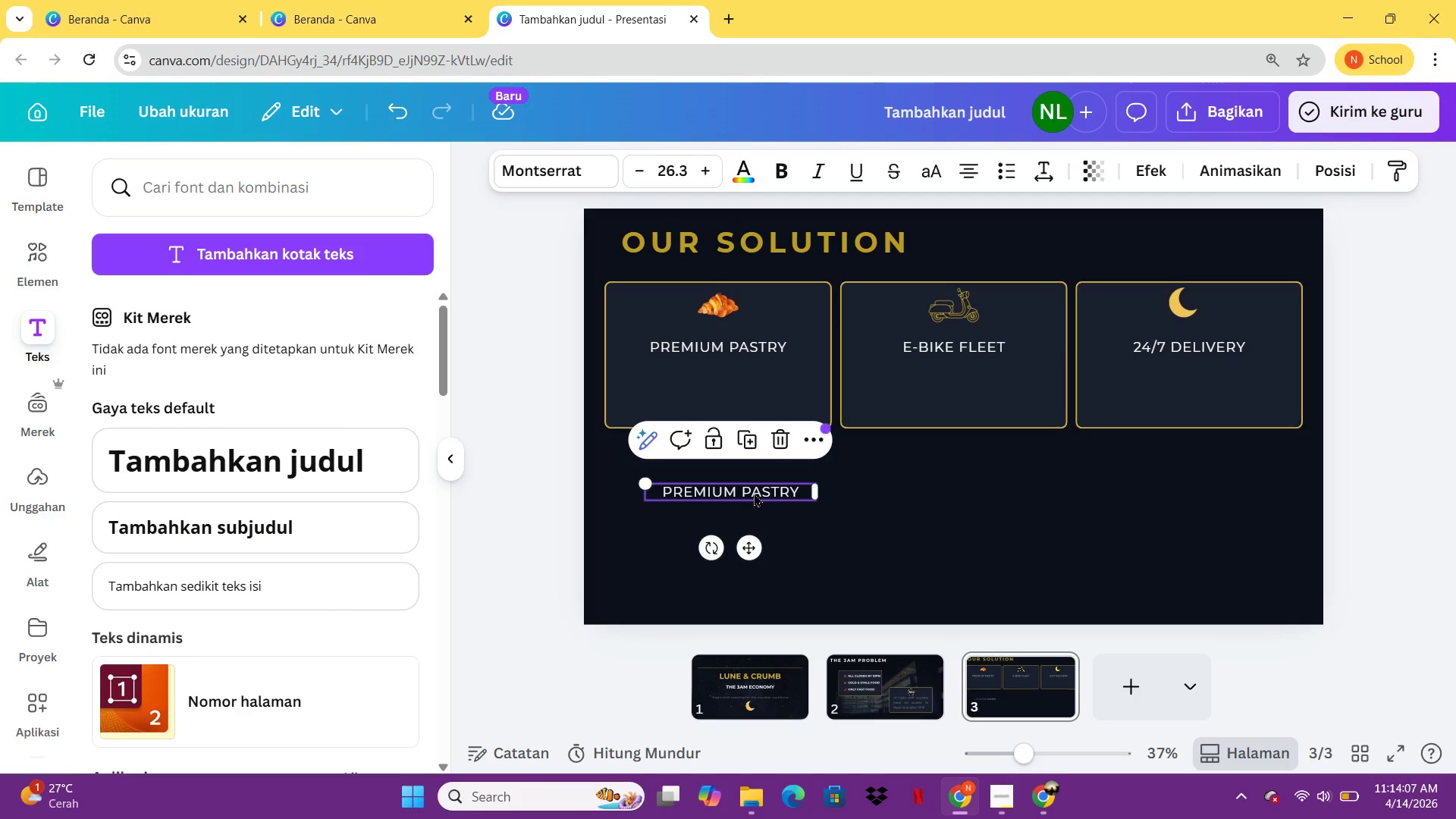 
double_click([755, 498])
 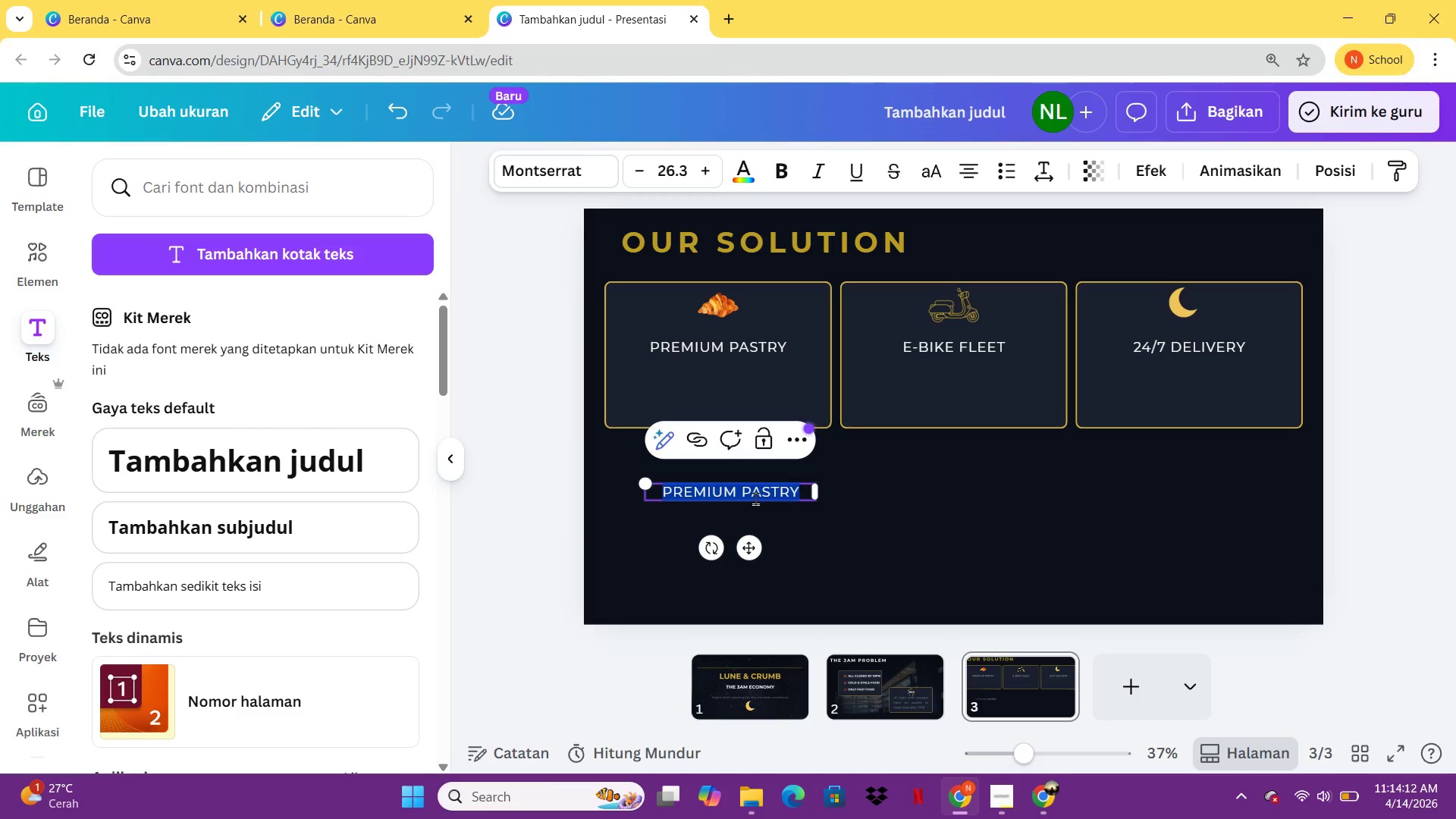 
type(Temperature controlled )
key(Backspace)
type(, 15km range, Real time tracking)
 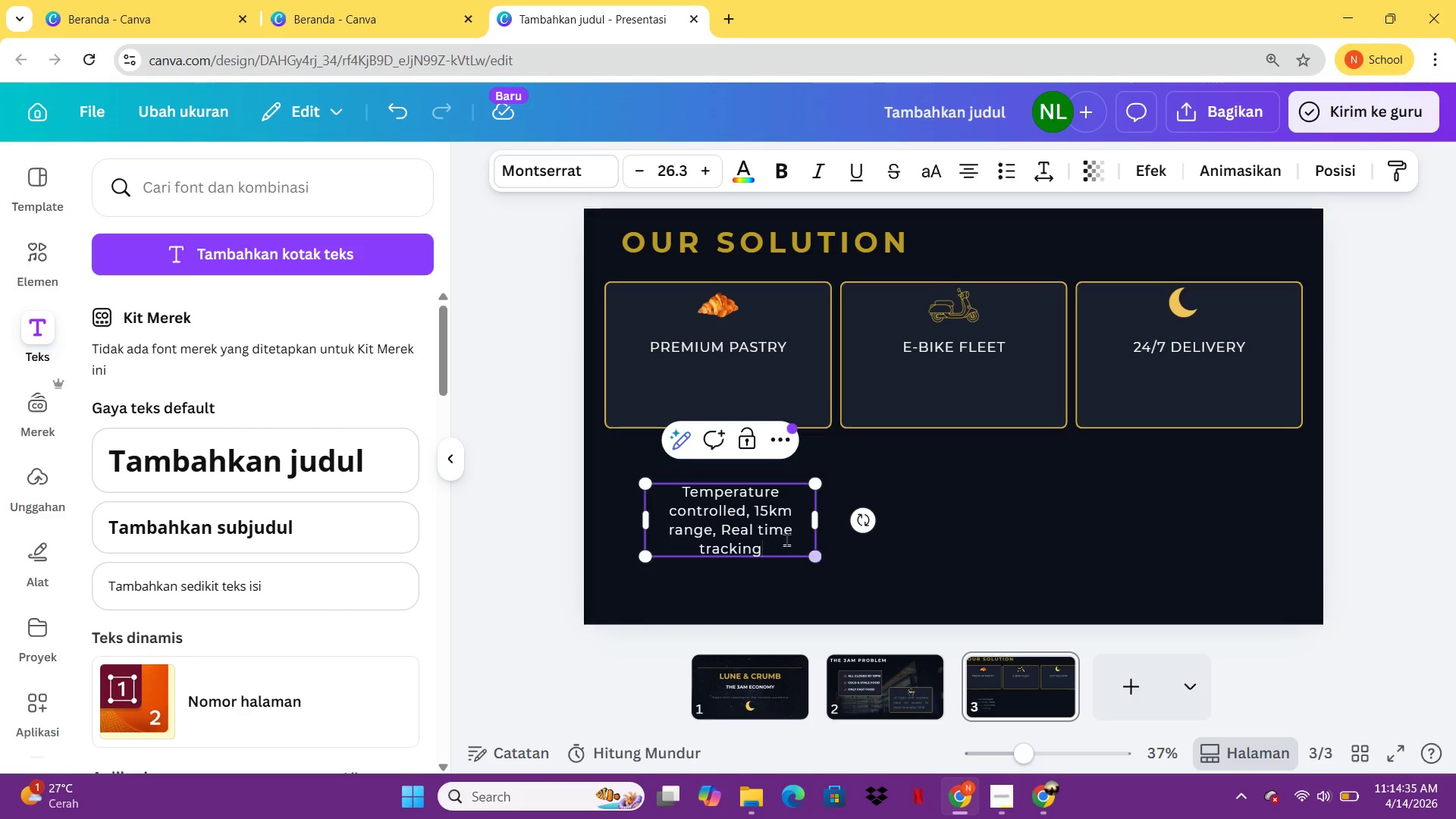 
left_click([880, 580])
 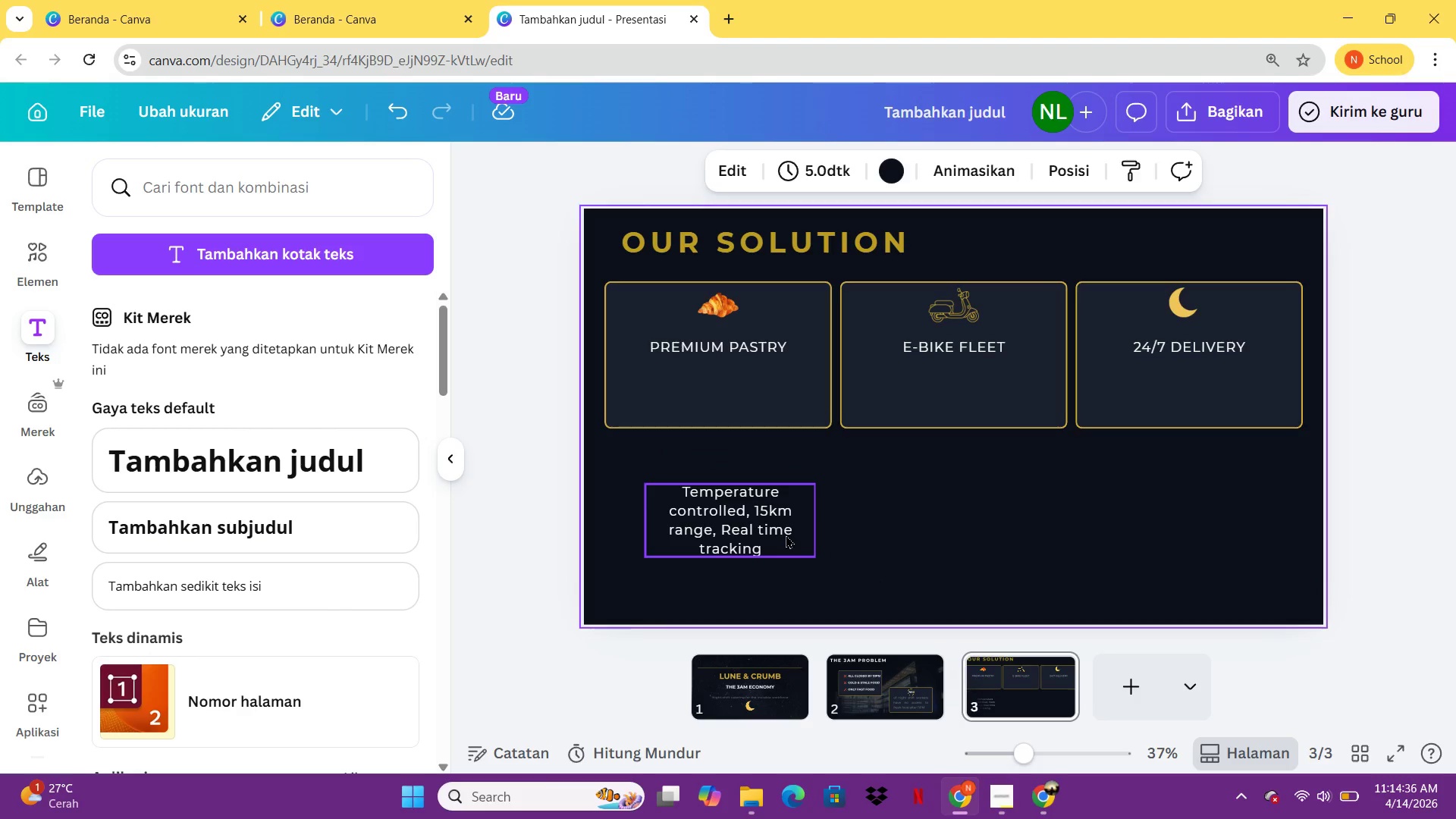 
left_click_drag(start_coordinate=[785, 535], to_coordinate=[1003, 404])
 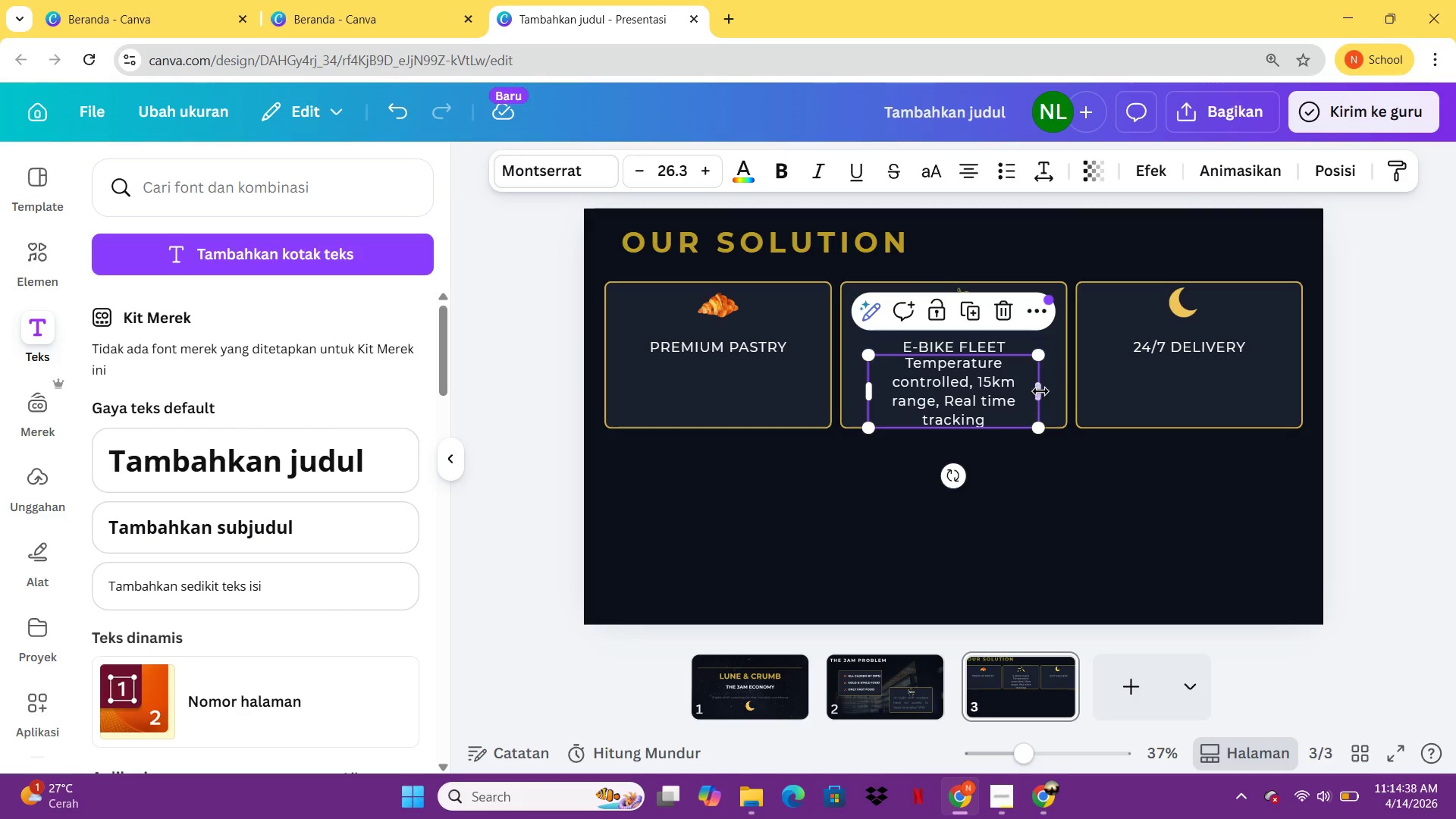 
left_click_drag(start_coordinate=[1041, 391], to_coordinate=[1103, 393])
 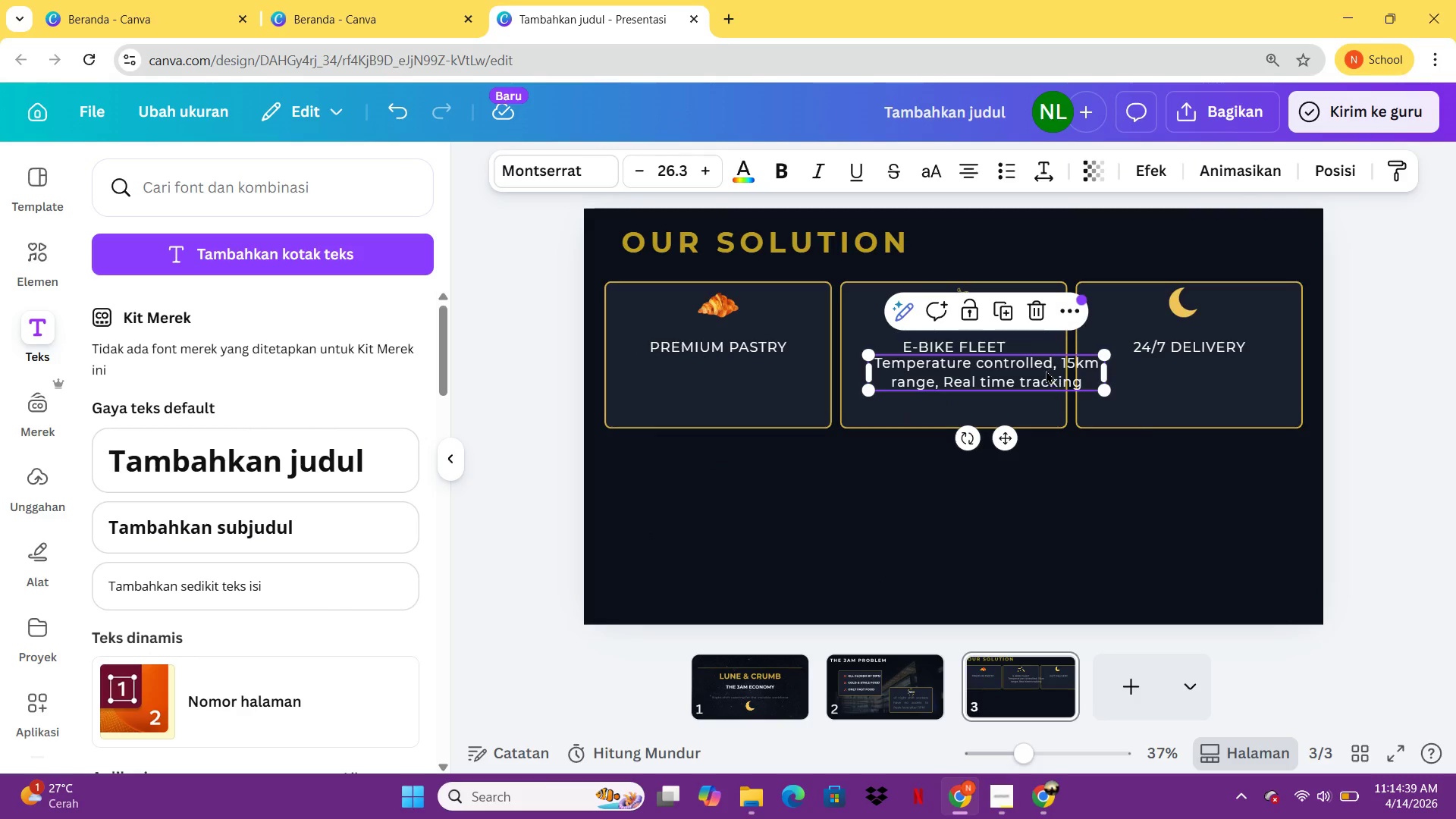 
left_click_drag(start_coordinate=[1044, 369], to_coordinate=[1017, 391])
 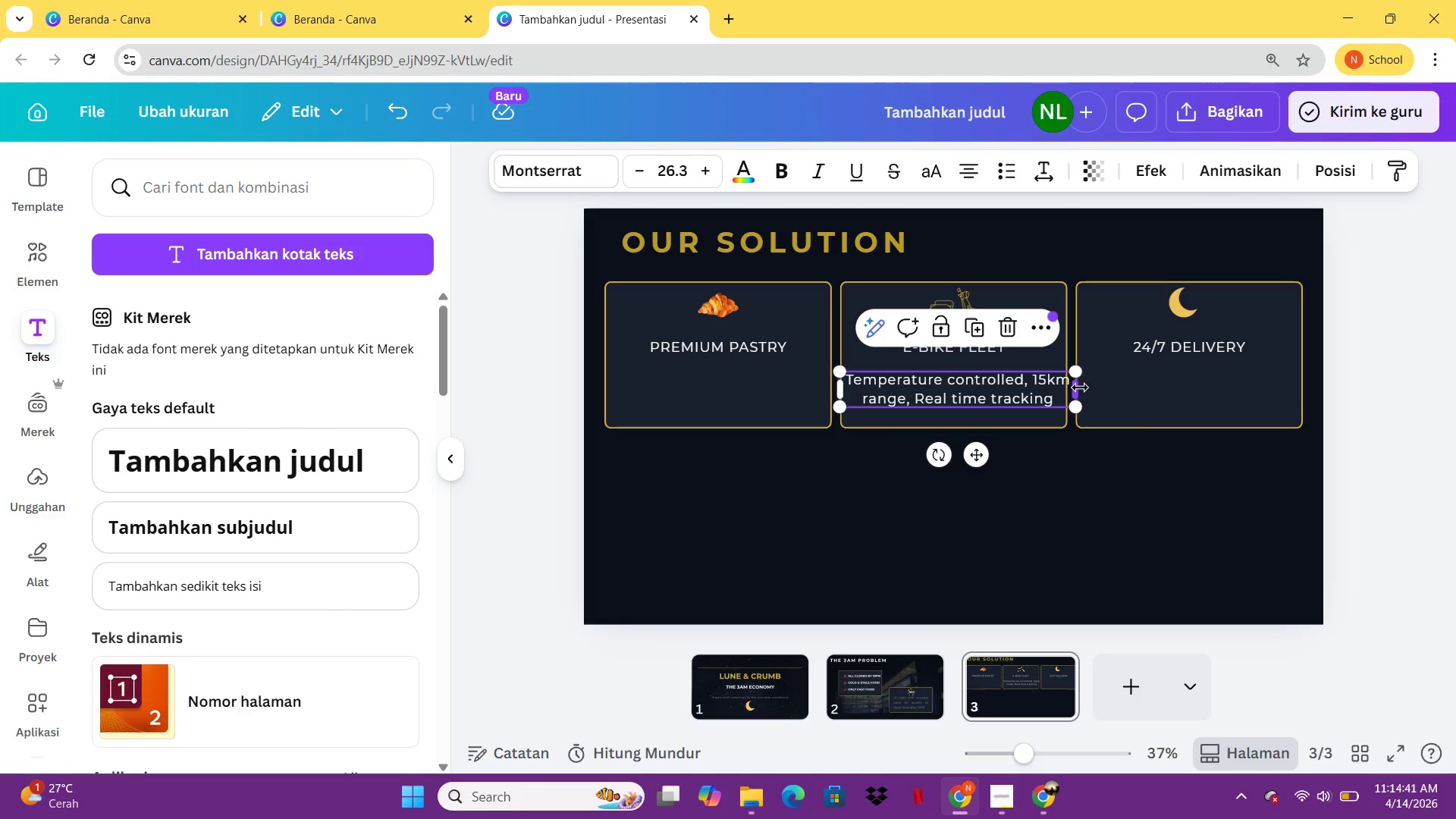 
left_click_drag(start_coordinate=[1078, 388], to_coordinate=[1062, 388])
 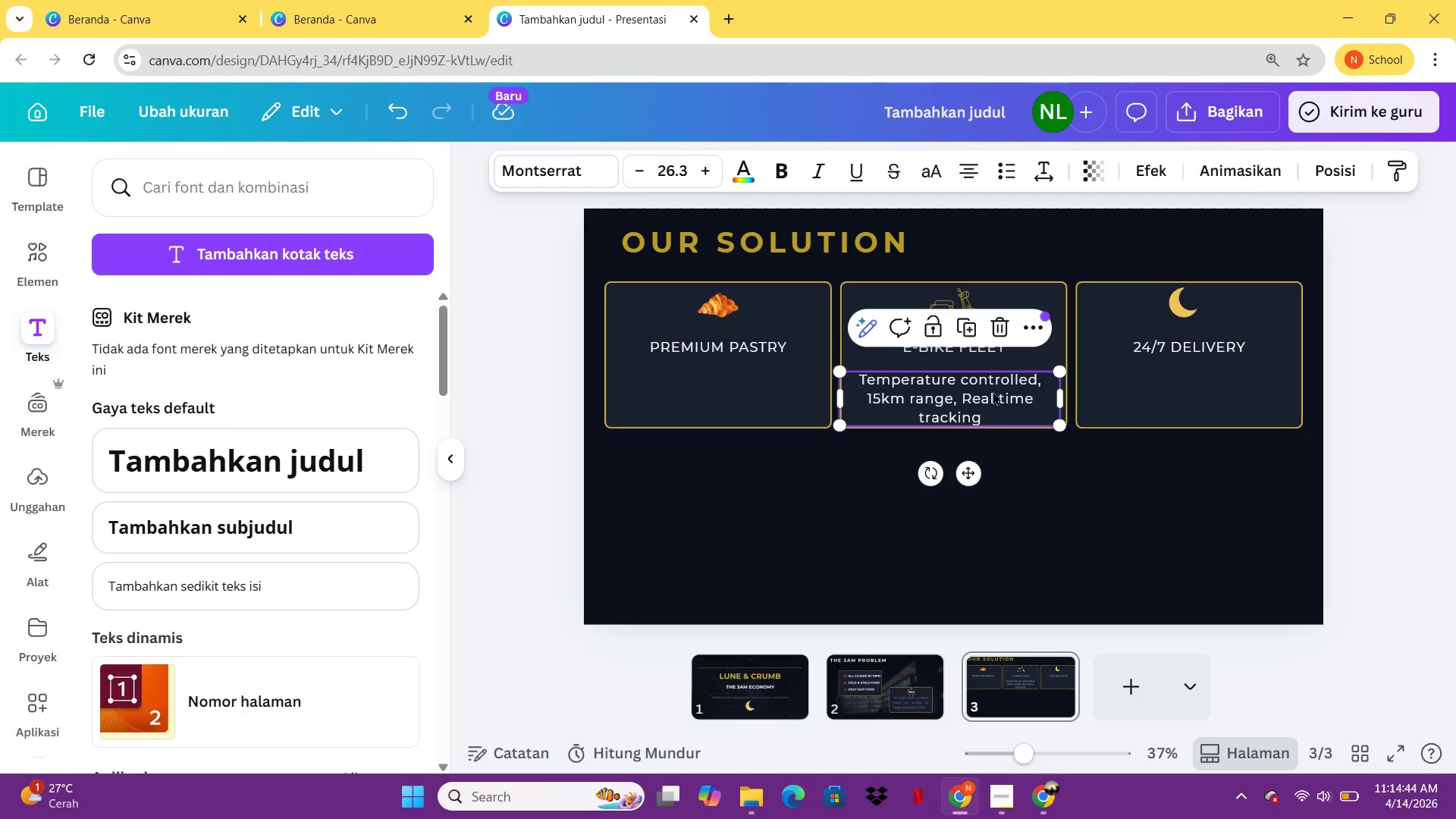 
left_click_drag(start_coordinate=[993, 391], to_coordinate=[995, 380])
 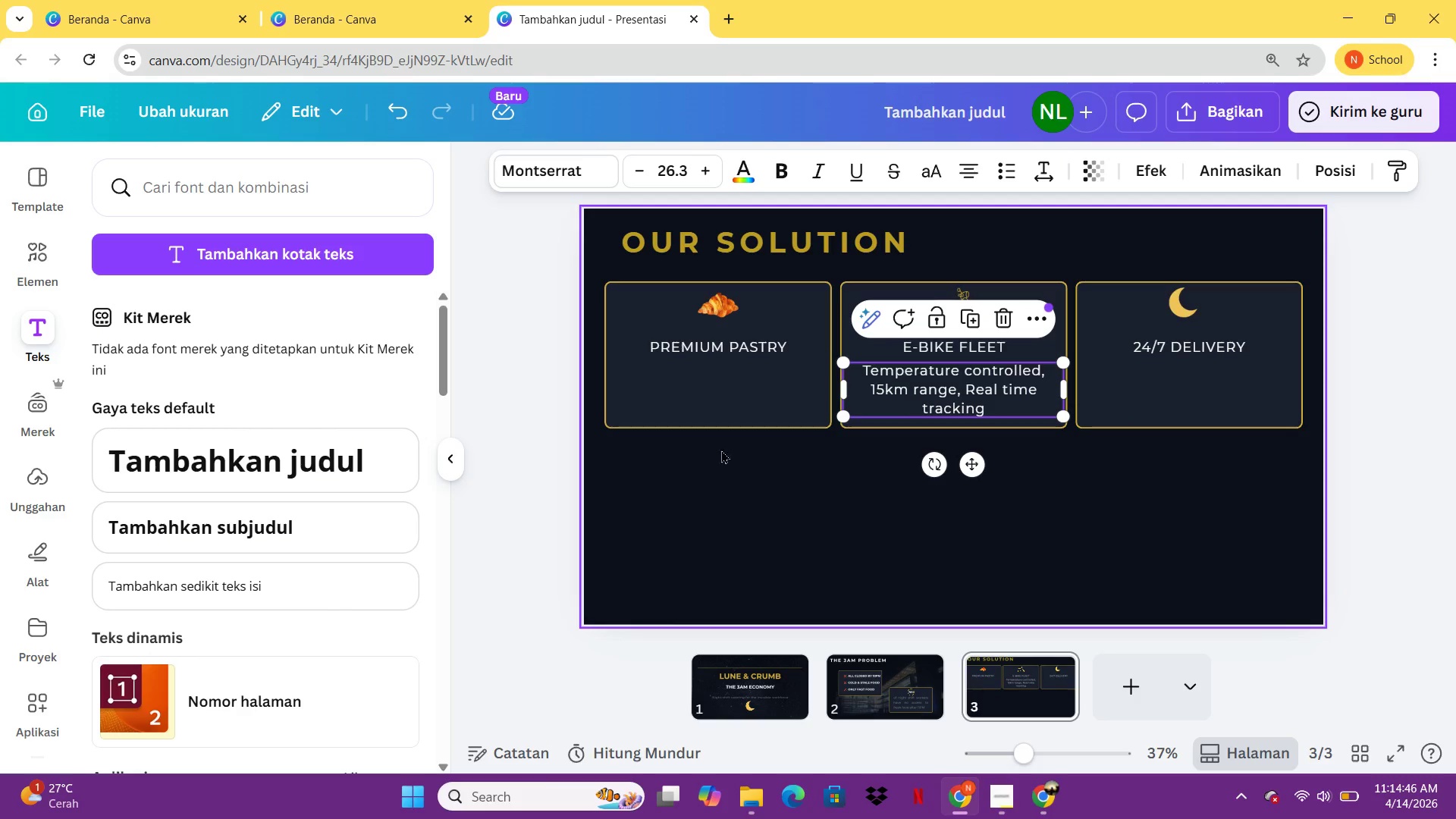 
key(Control+C)
 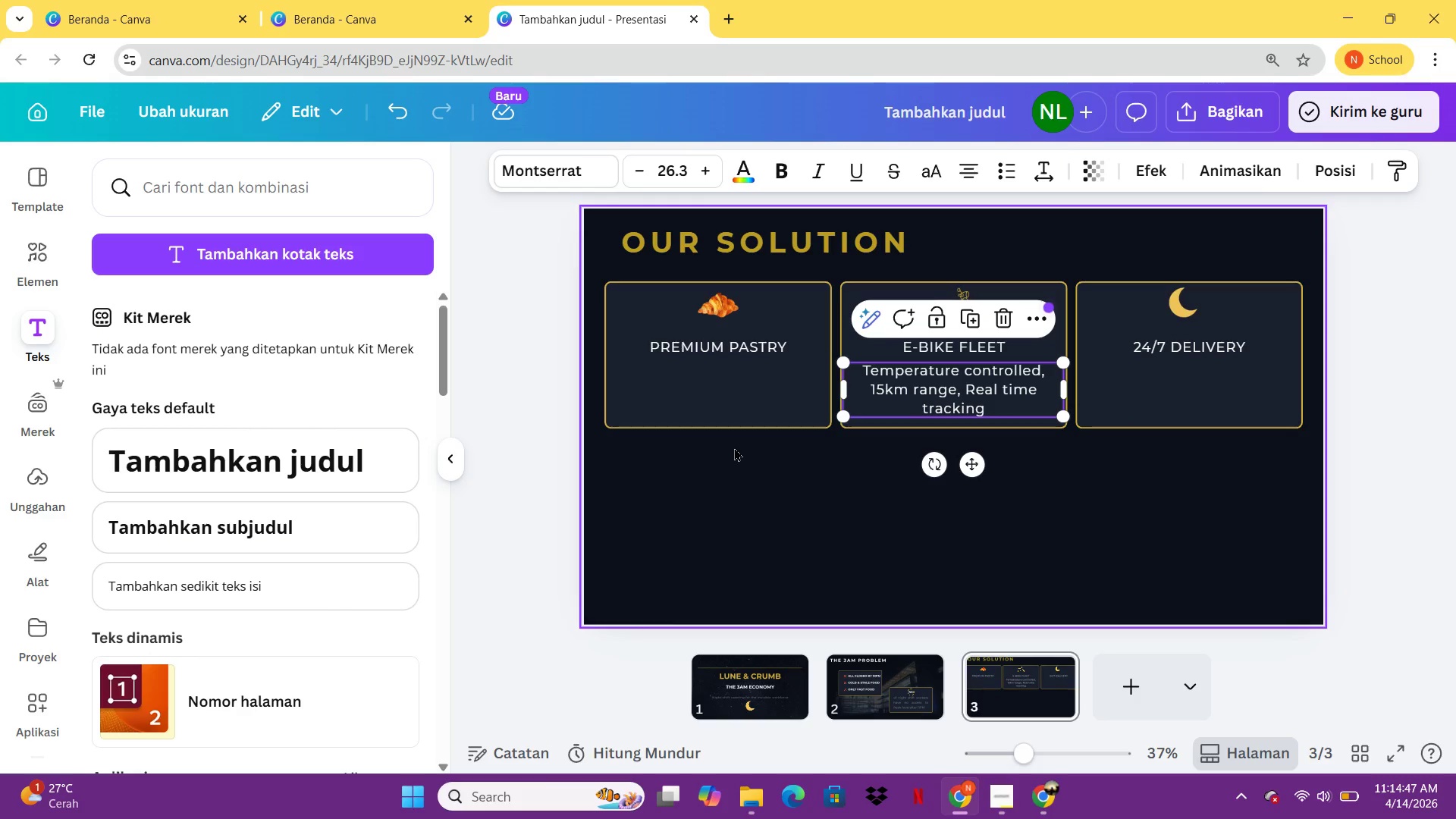 
key(Control+V)
 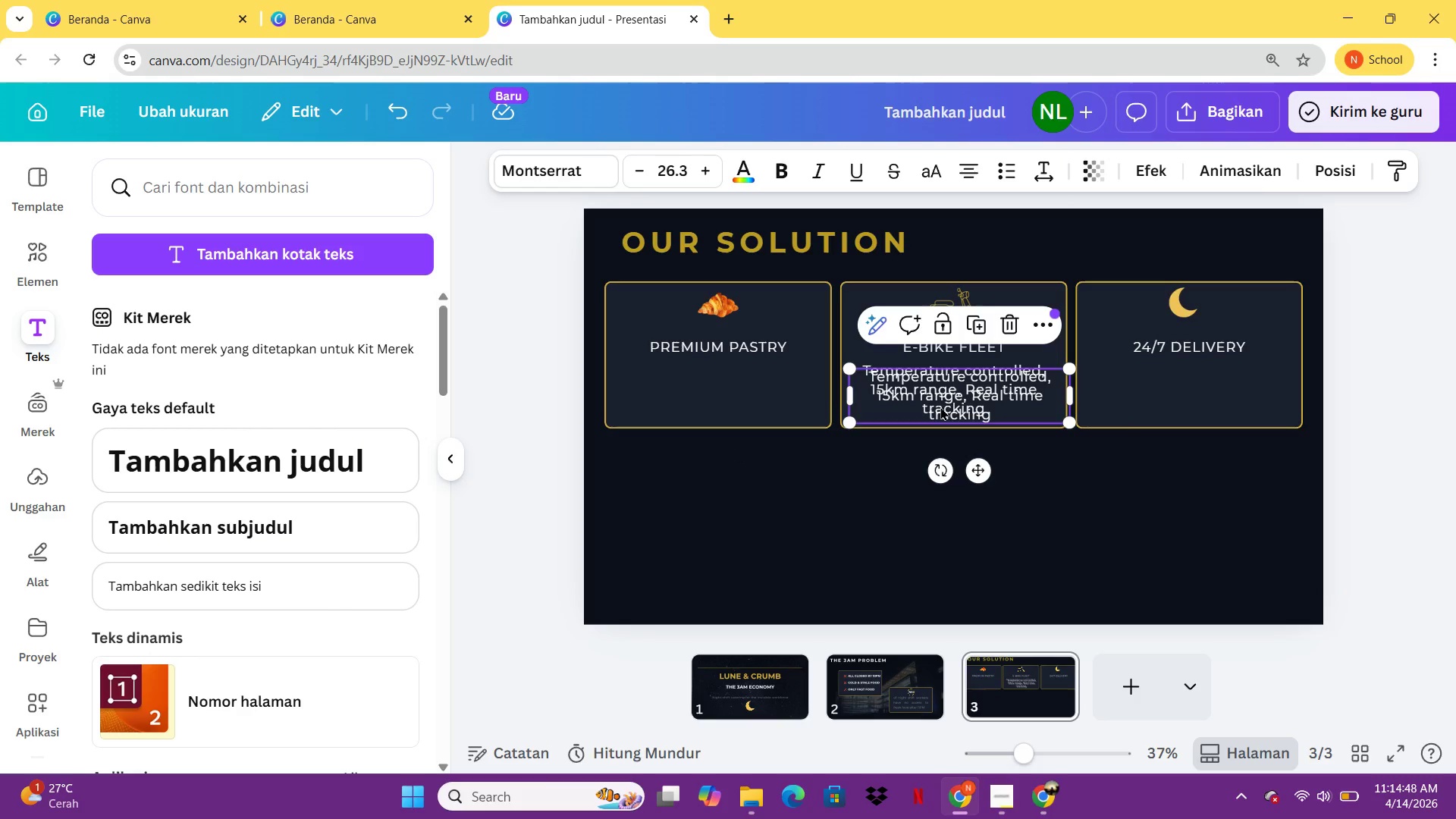 
left_click_drag(start_coordinate=[960, 402], to_coordinate=[812, 532])
 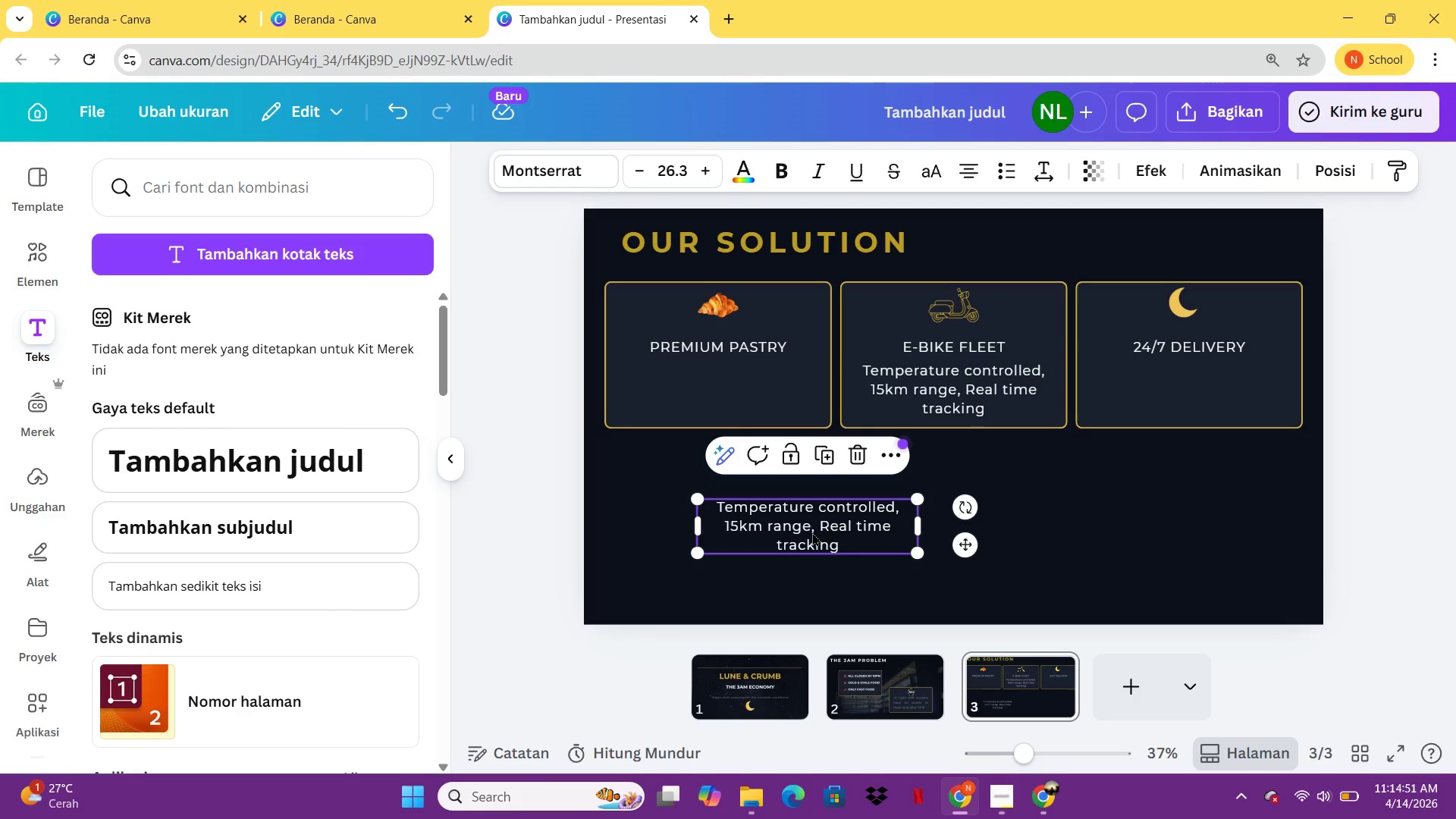 
key(Shift+C)
 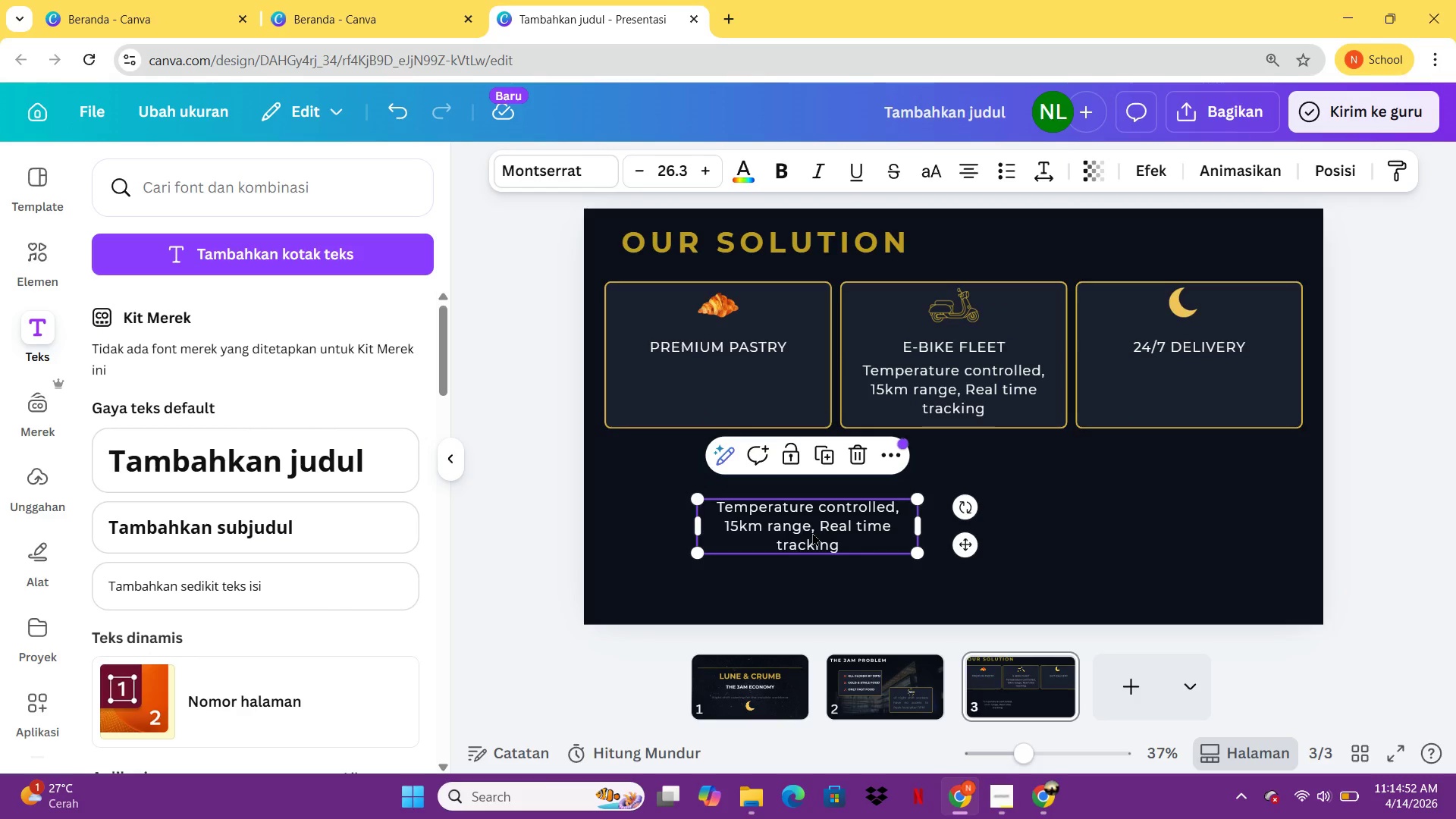 
left_click([812, 532])
 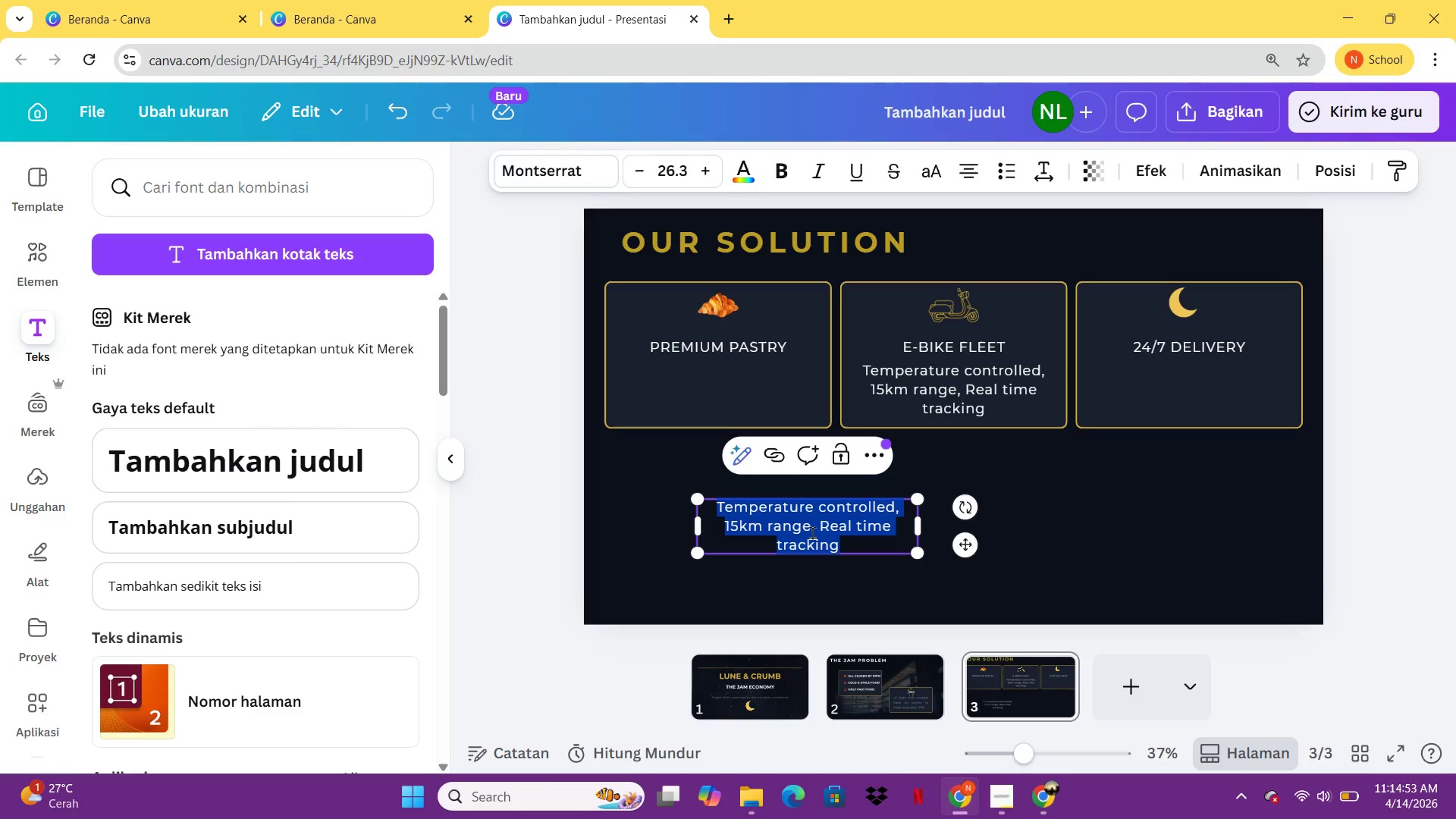 
type(Croissant)
 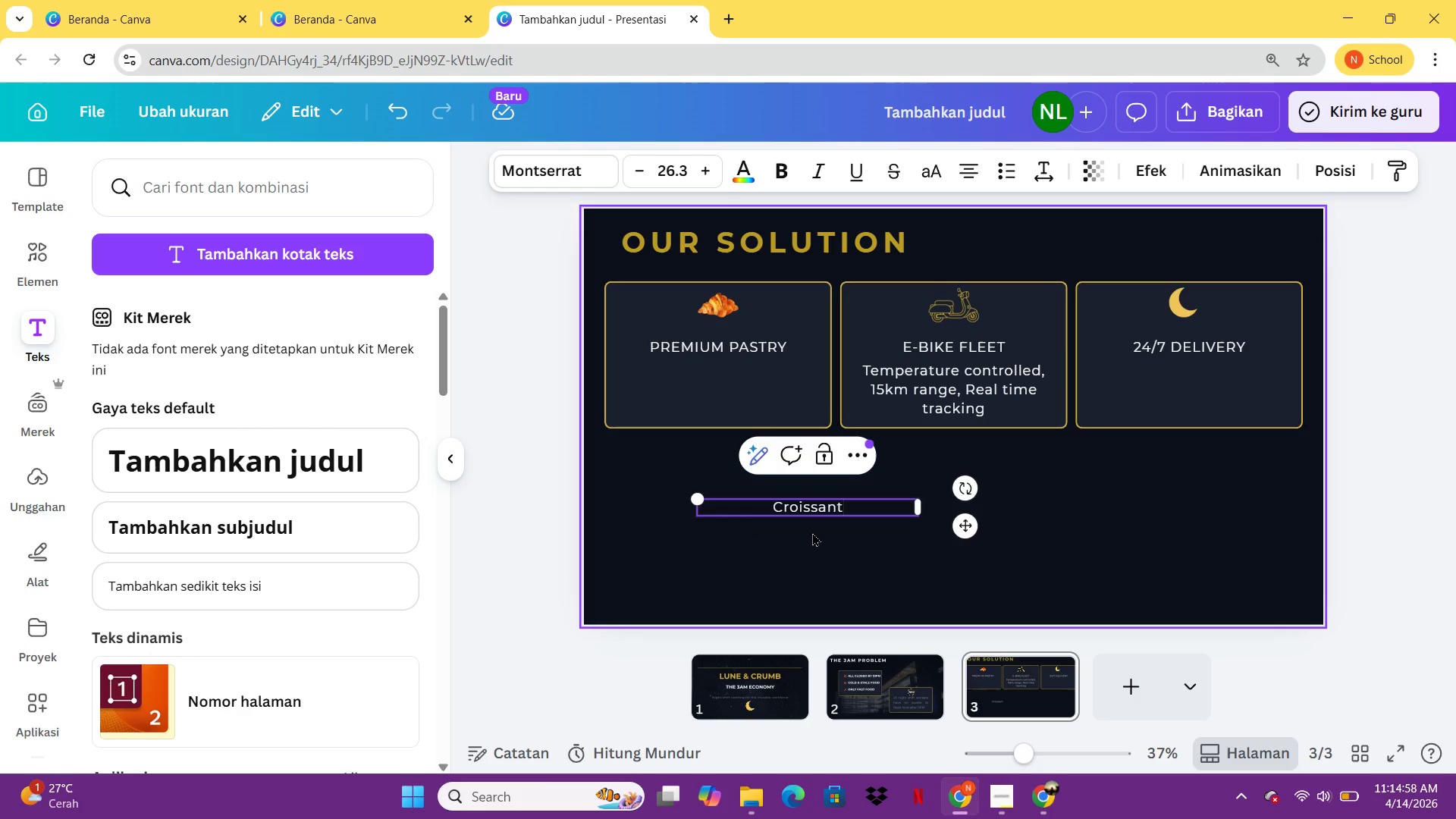 
type( Truffle, Macaron Gold EDition, Single o)
key(Backspace)
type(Origin Cofe)
key(Backspace)
type(fee)
 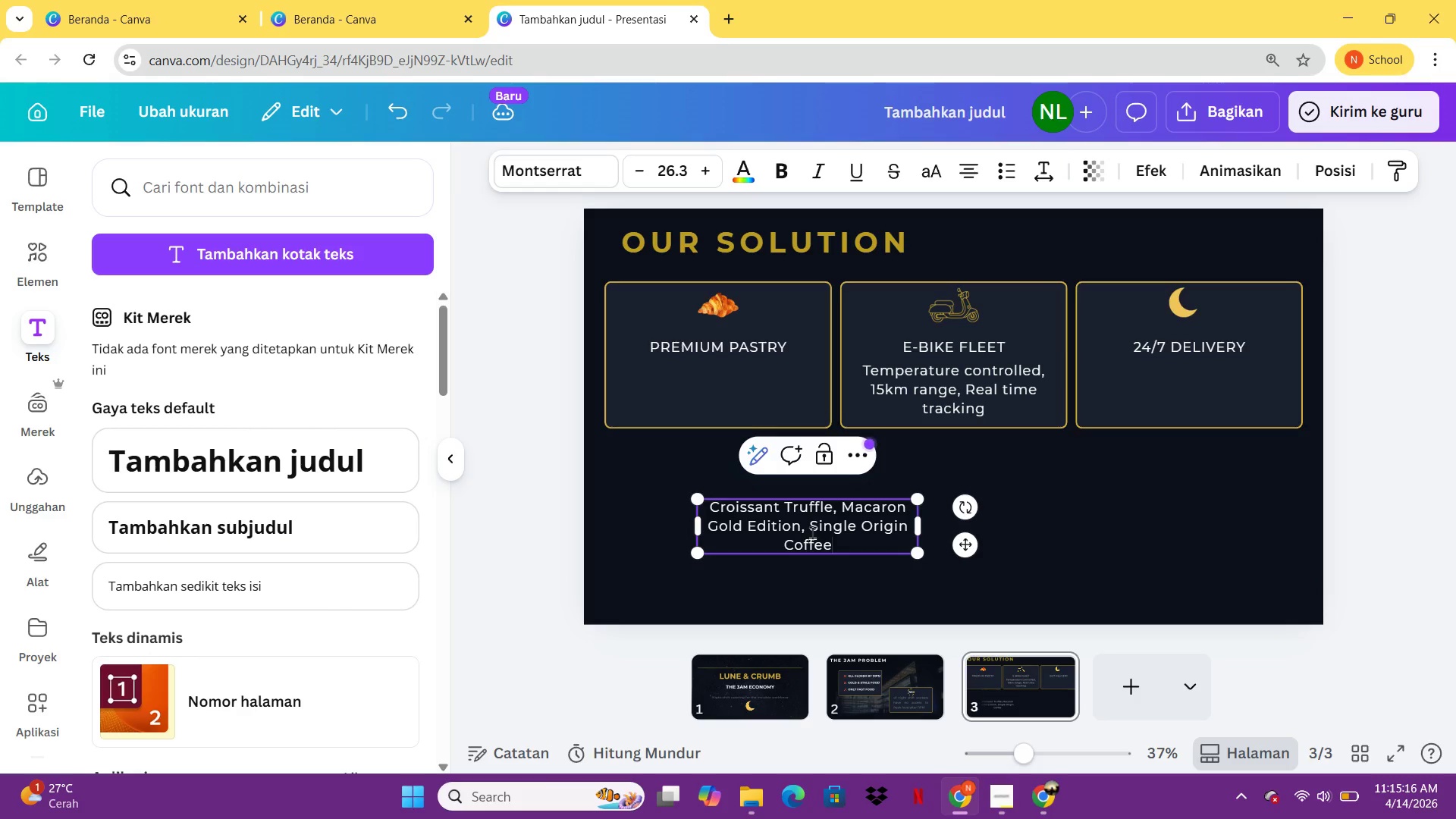 
left_click([949, 588])
 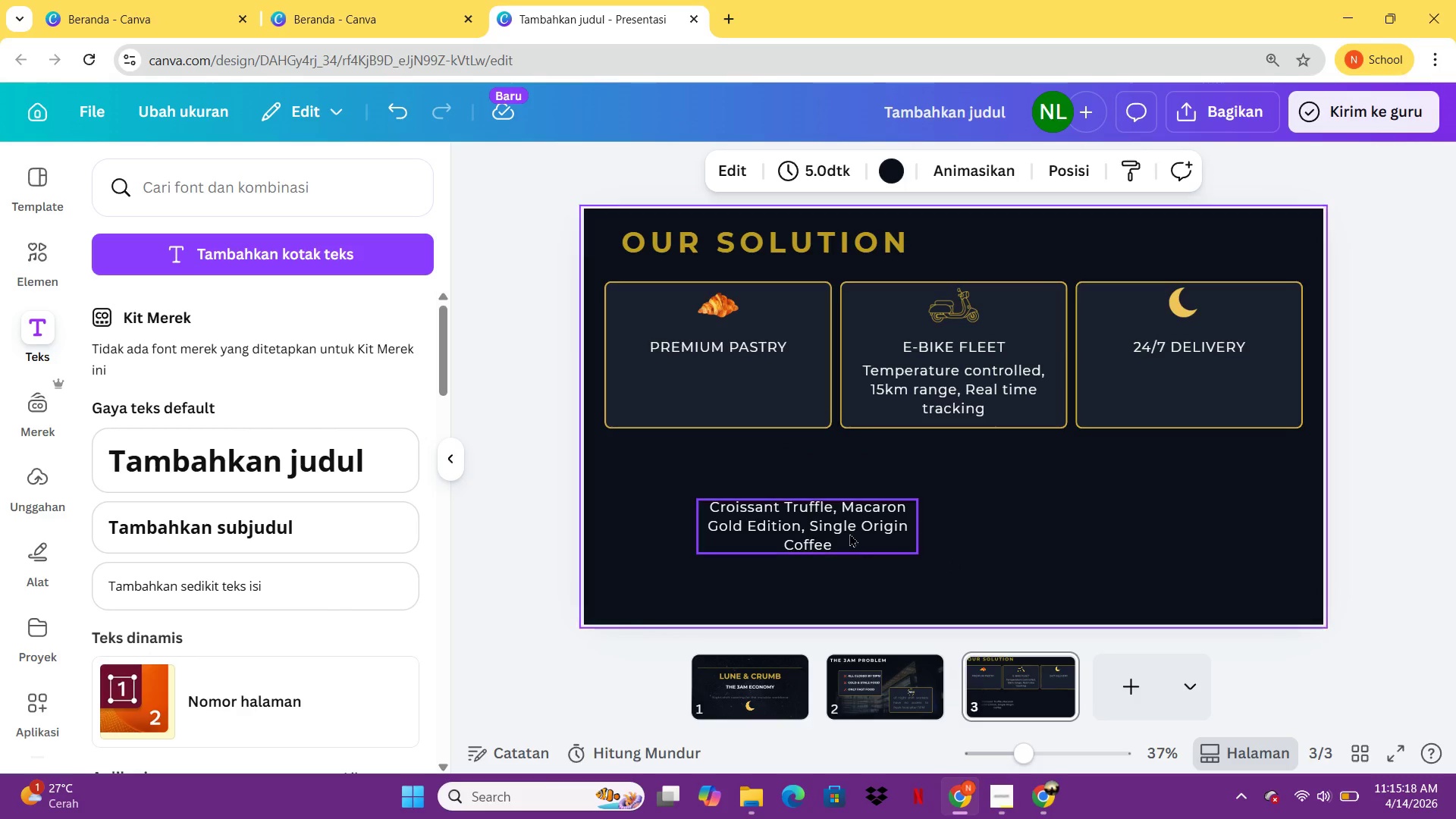 
left_click_drag(start_coordinate=[849, 532], to_coordinate=[760, 401])
 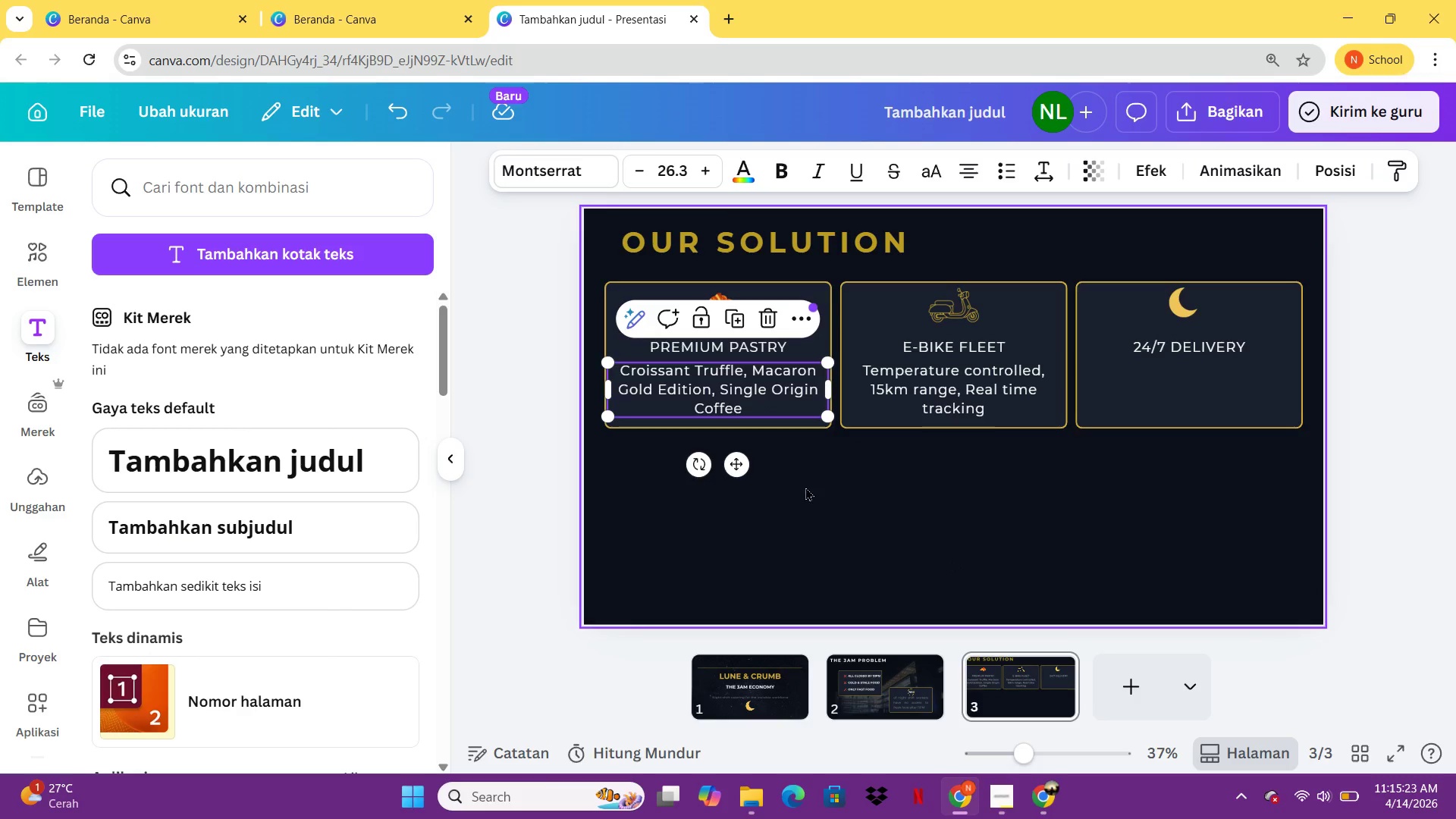 
left_click([810, 494])
 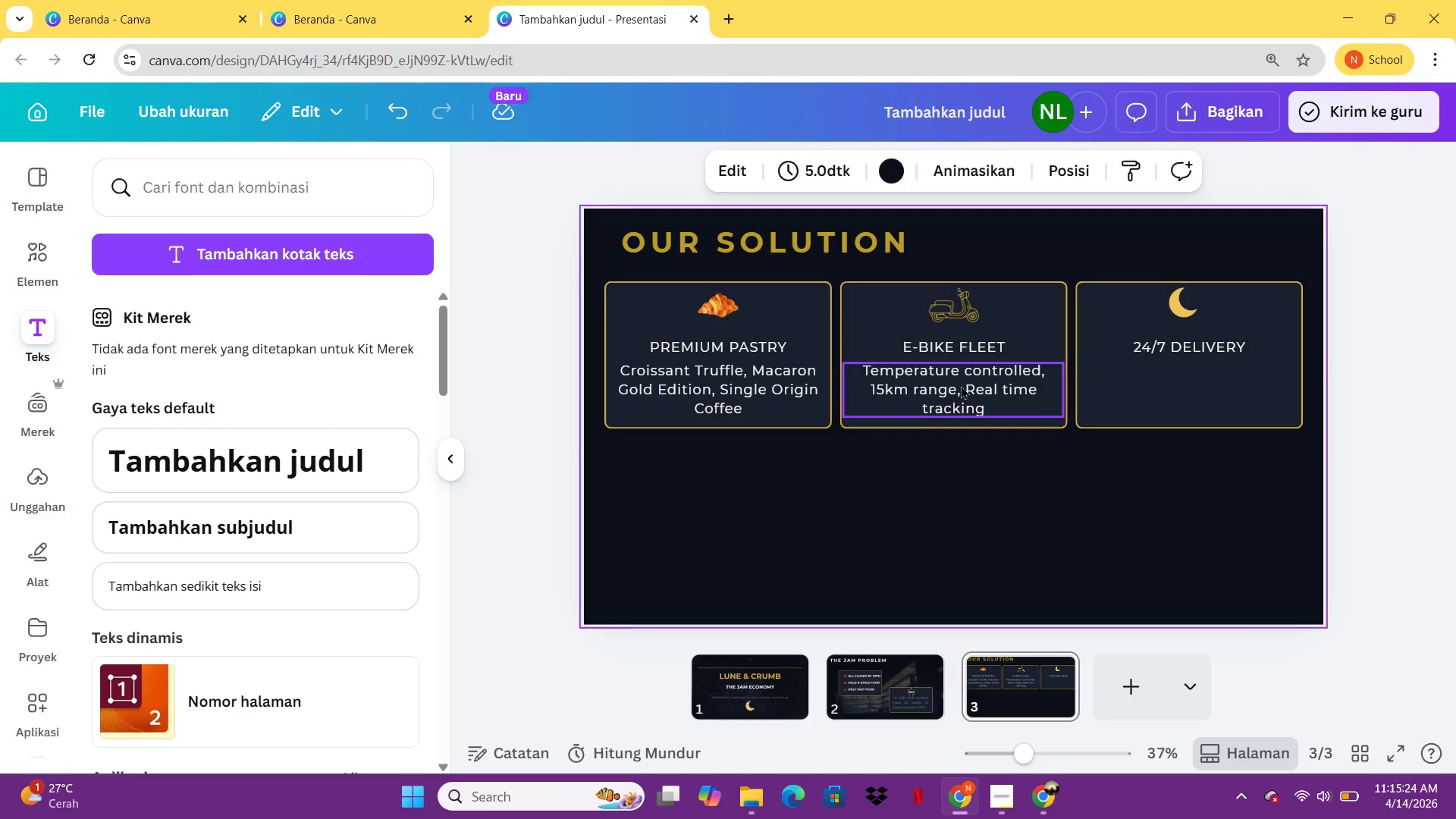 
left_click([970, 382])
 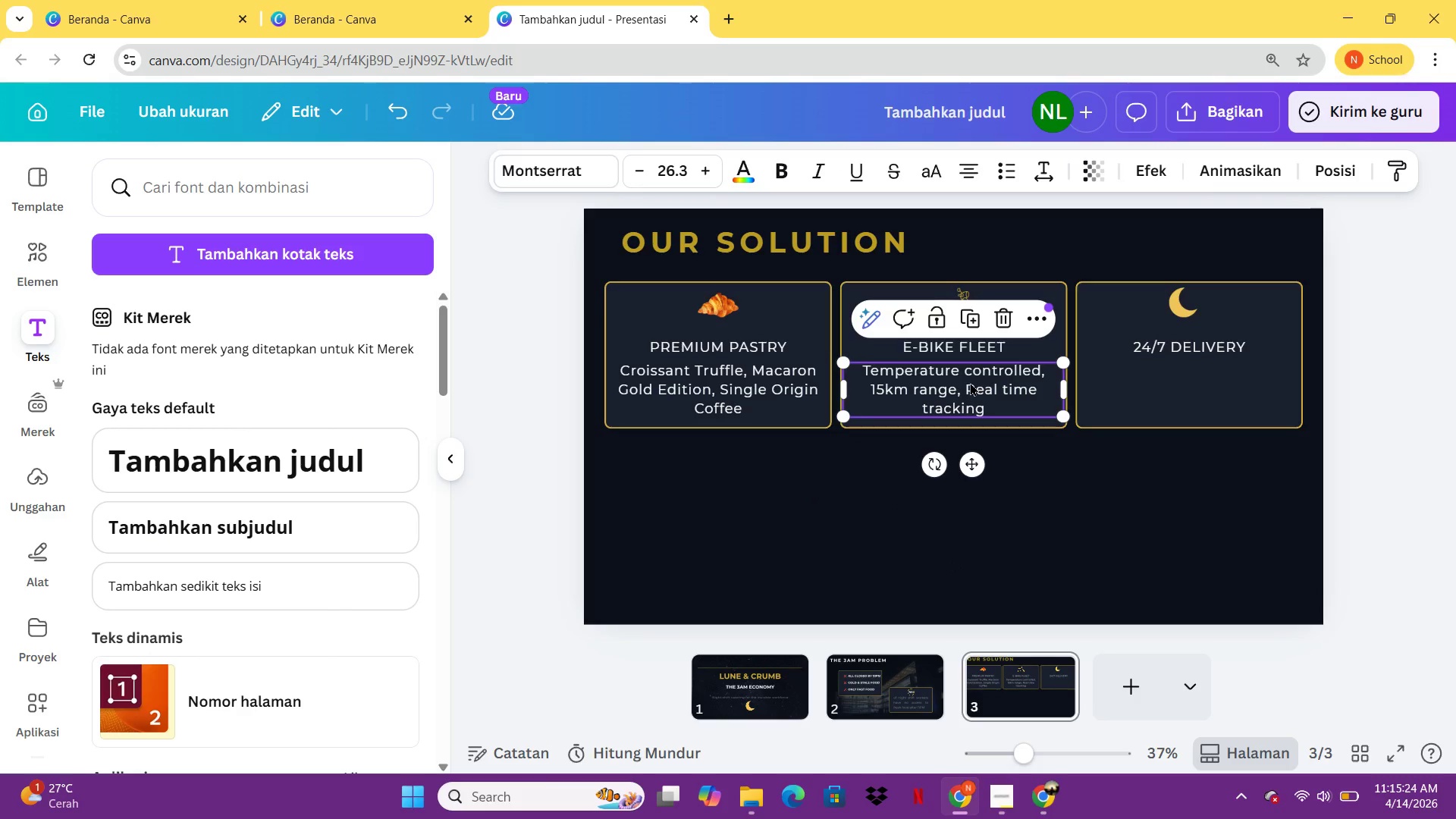 
key(Control+C)
 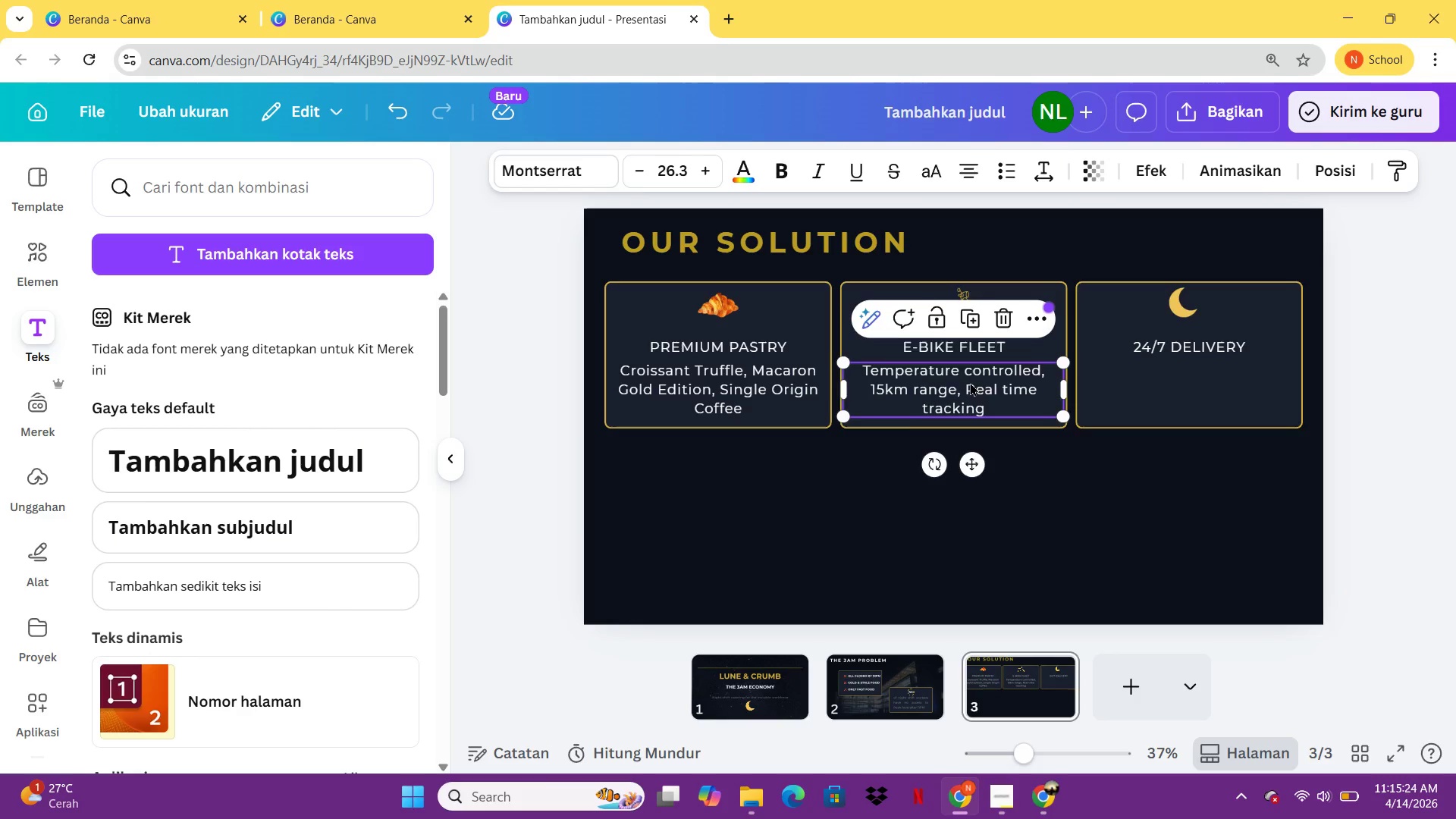 
key(Control+V)
 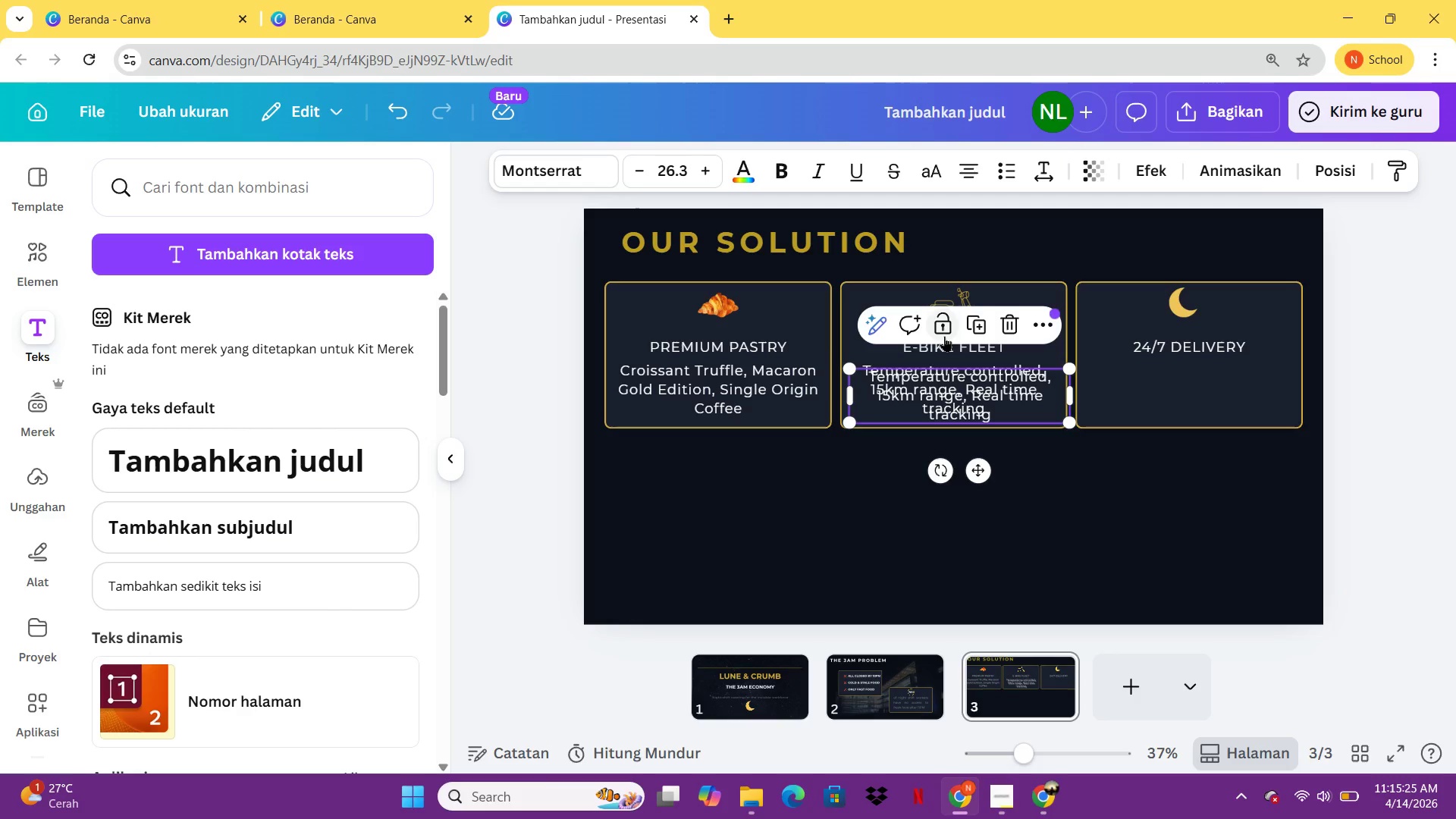 
left_click_drag(start_coordinate=[965, 403], to_coordinate=[1191, 398])
 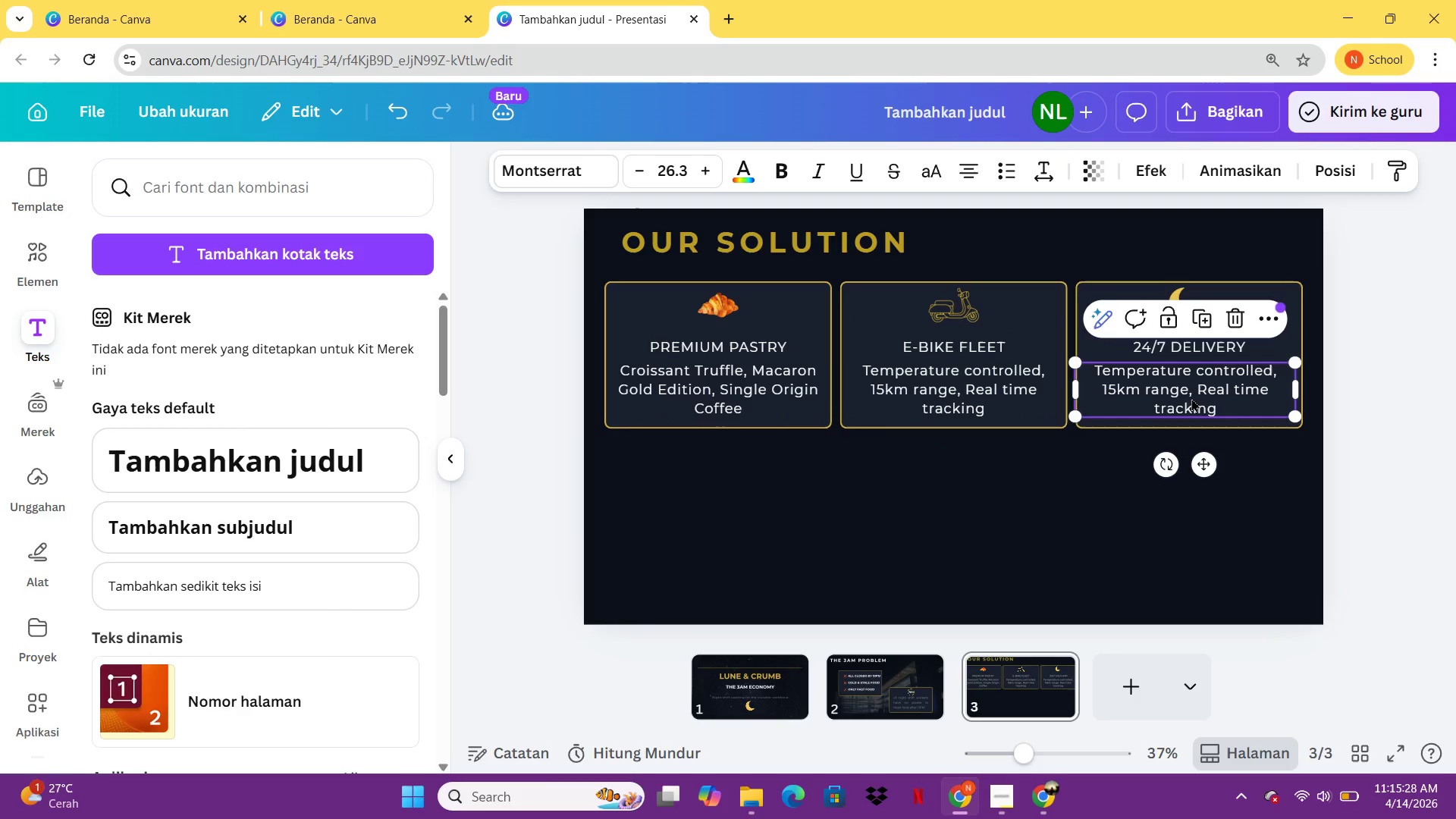 
double_click([1191, 398])
 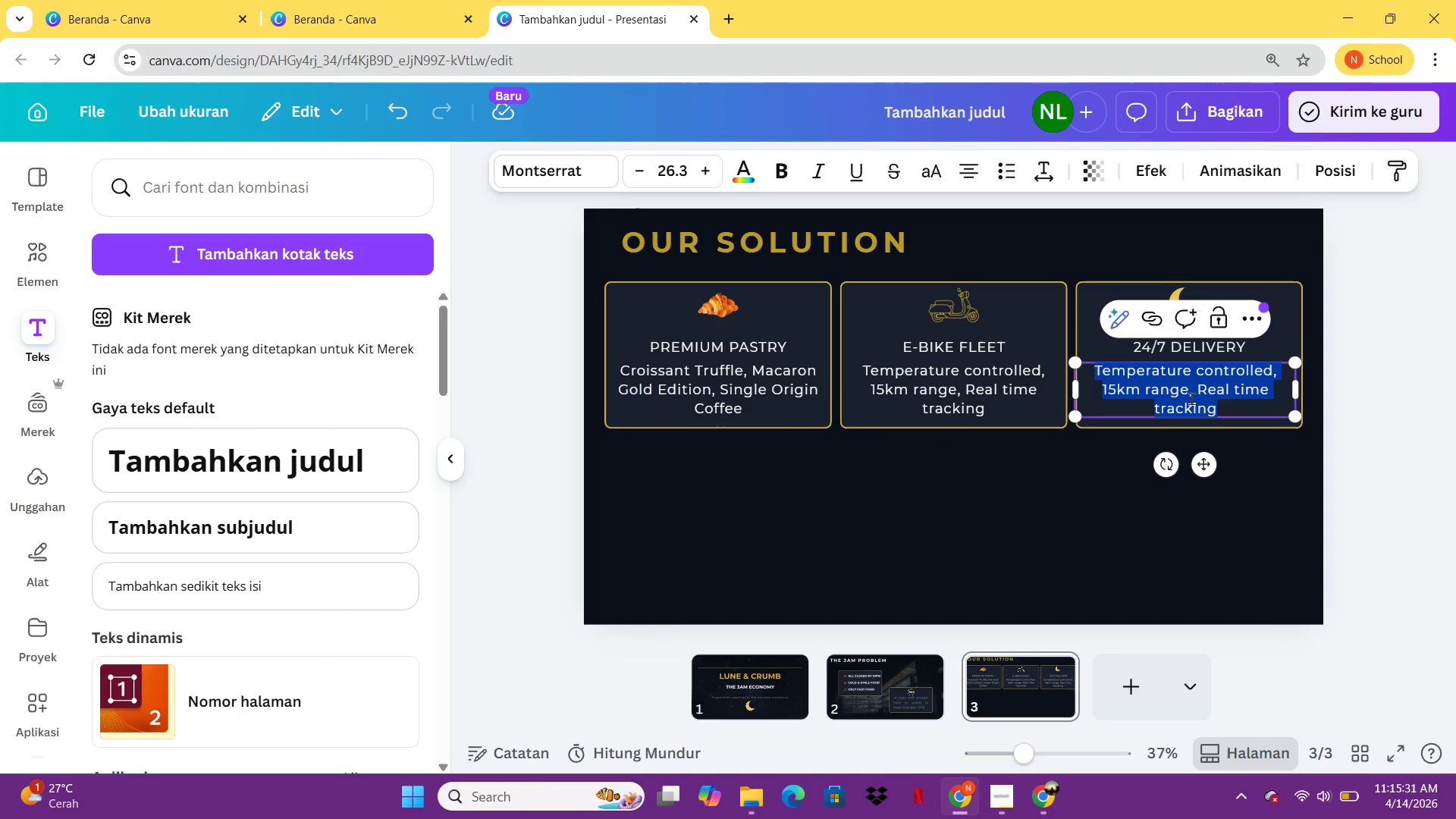 
type(Direct to Loading Dock, ICU, s)
key(Backspace)
type(Staff Room)
 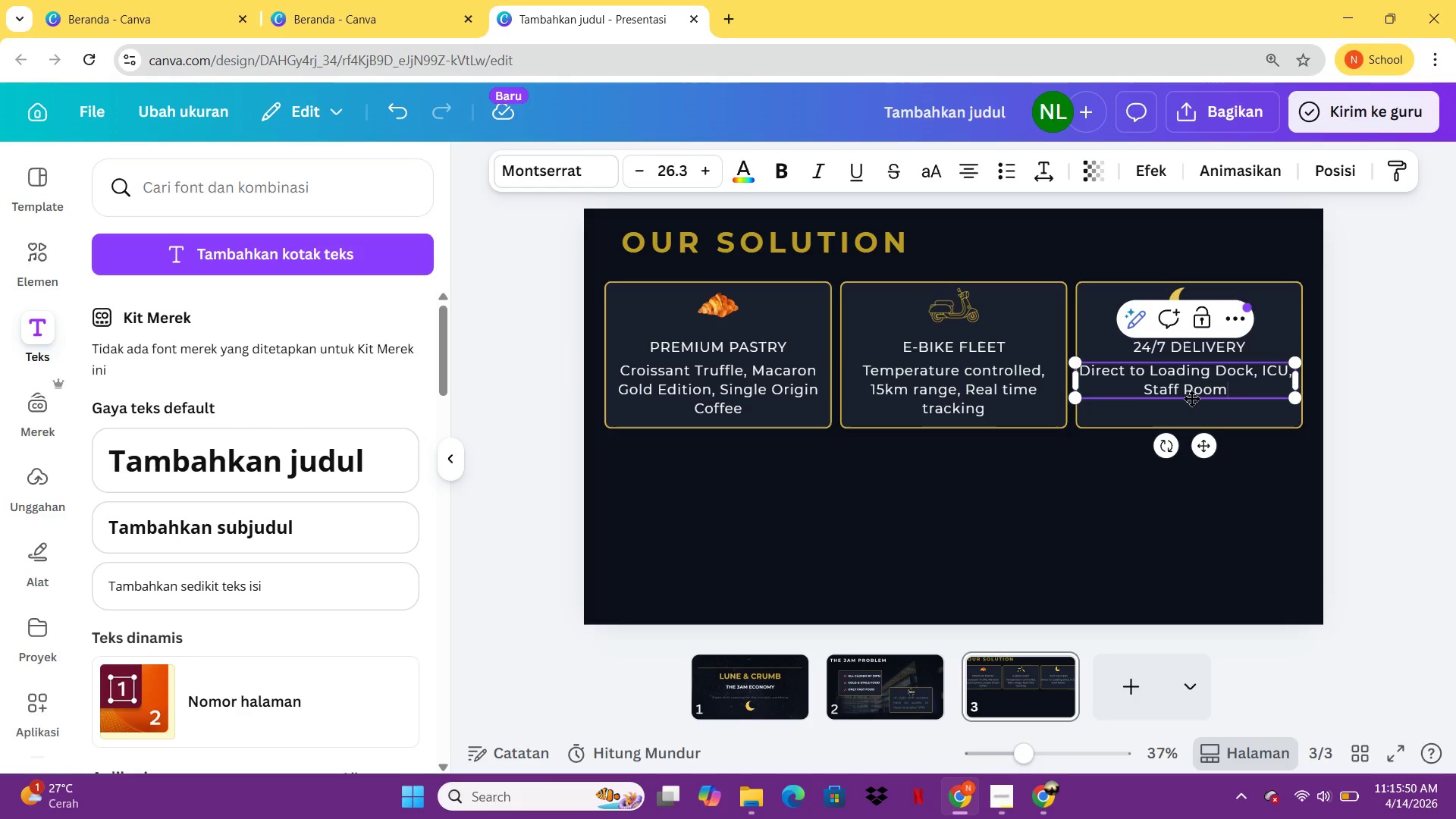 
left_click([1191, 563])
 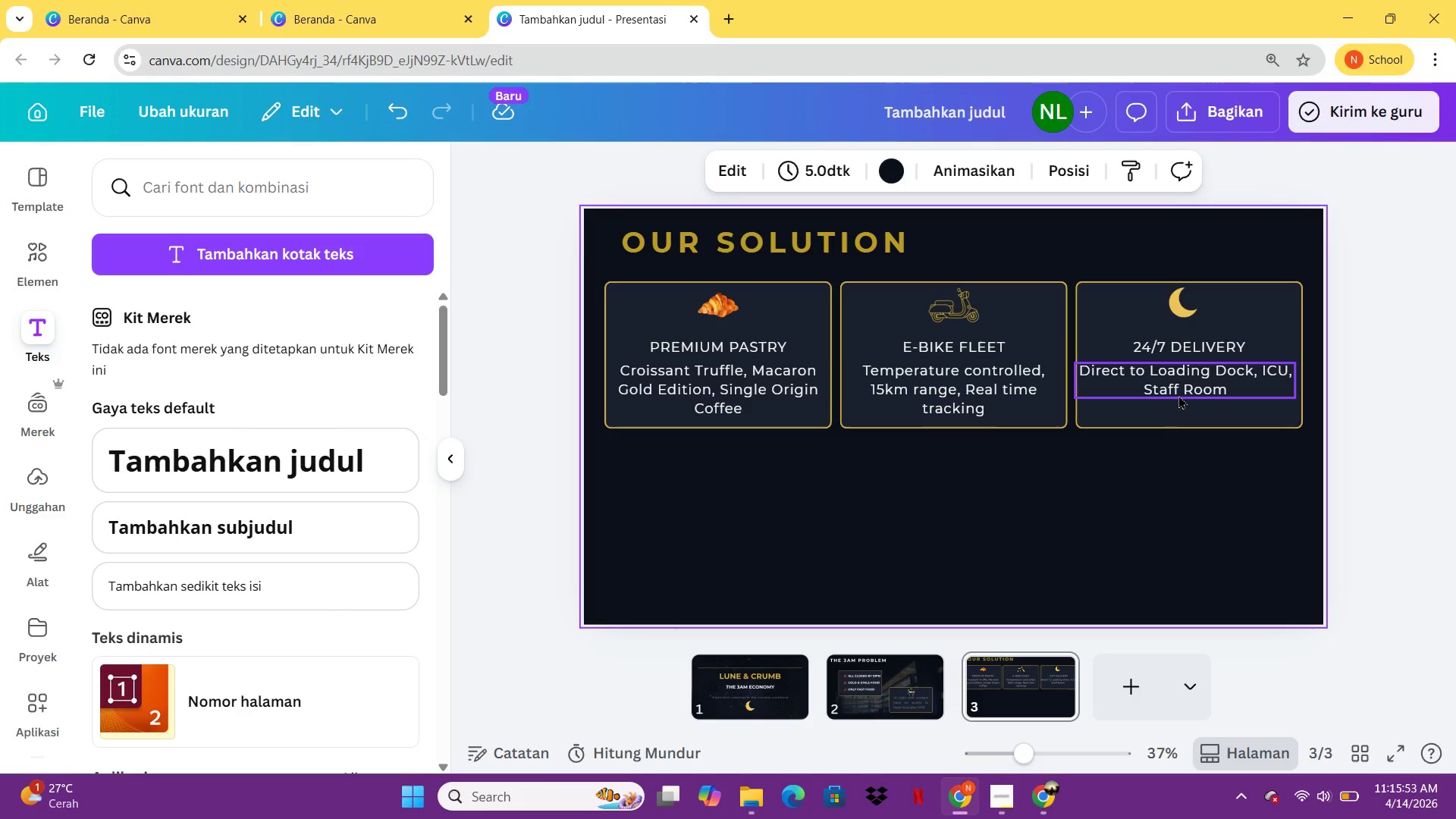 
left_click([1179, 392])
 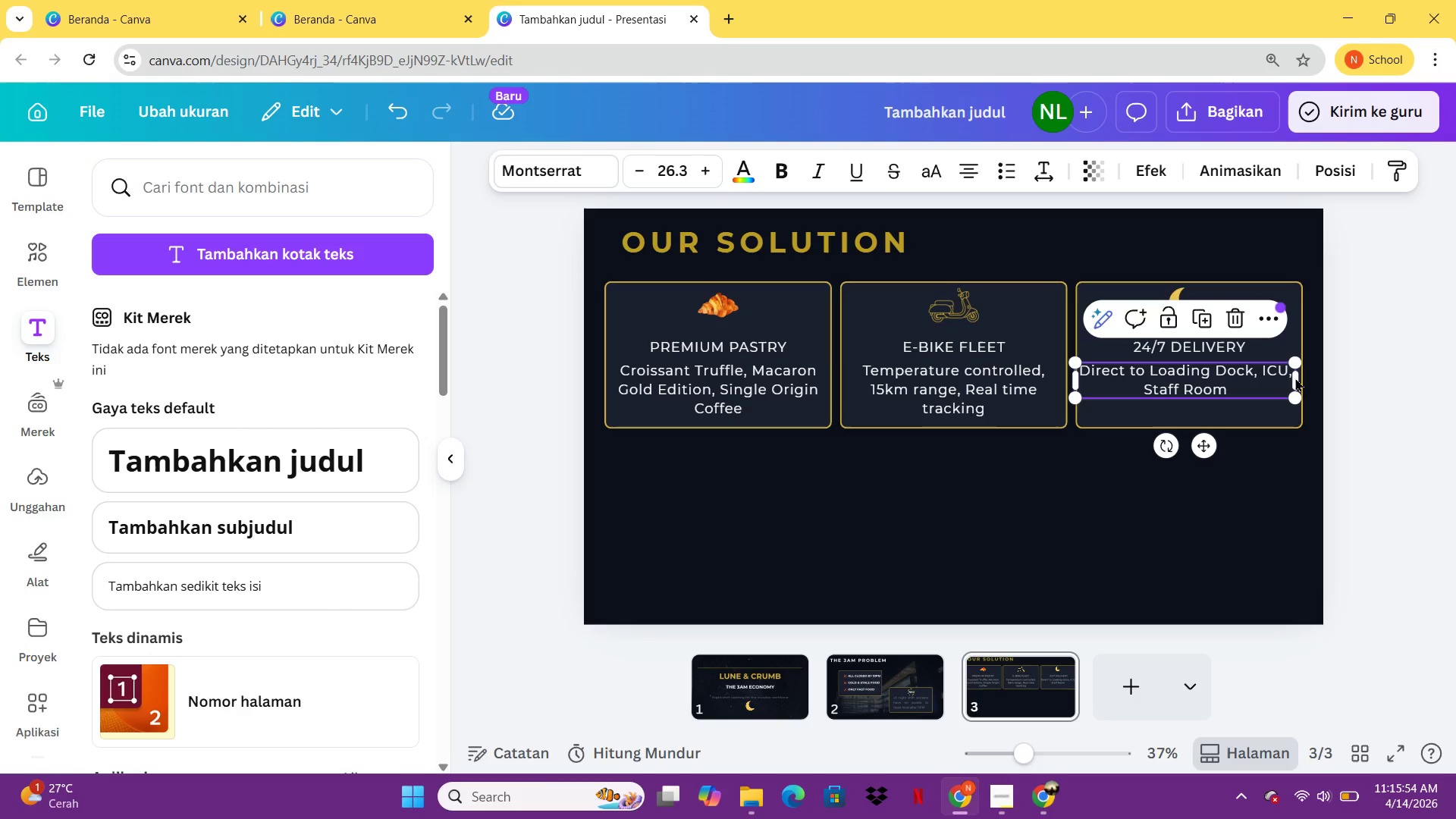 
left_click_drag(start_coordinate=[1301, 381], to_coordinate=[1288, 384])
 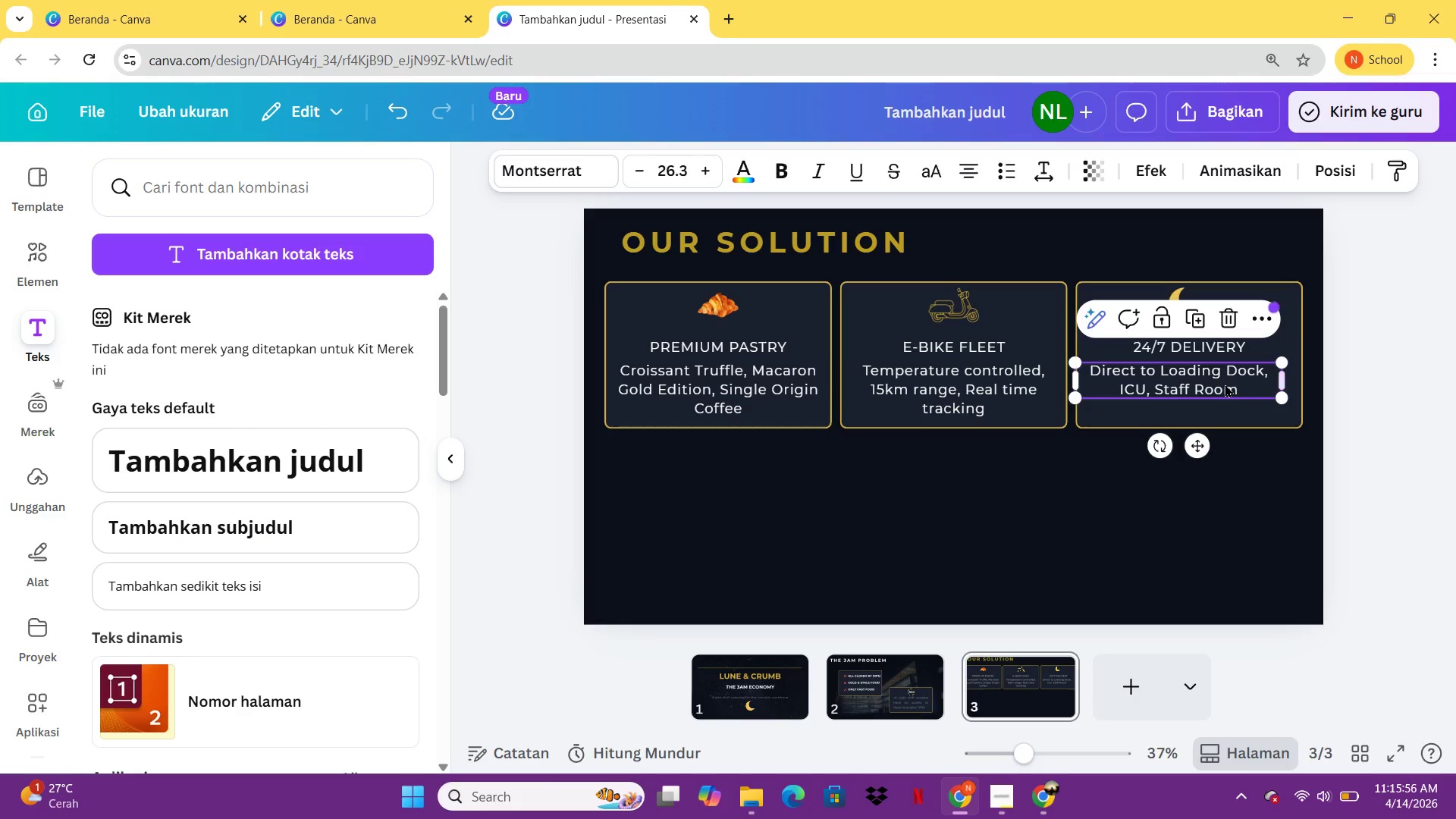 
left_click_drag(start_coordinate=[1223, 384], to_coordinate=[1241, 388])
 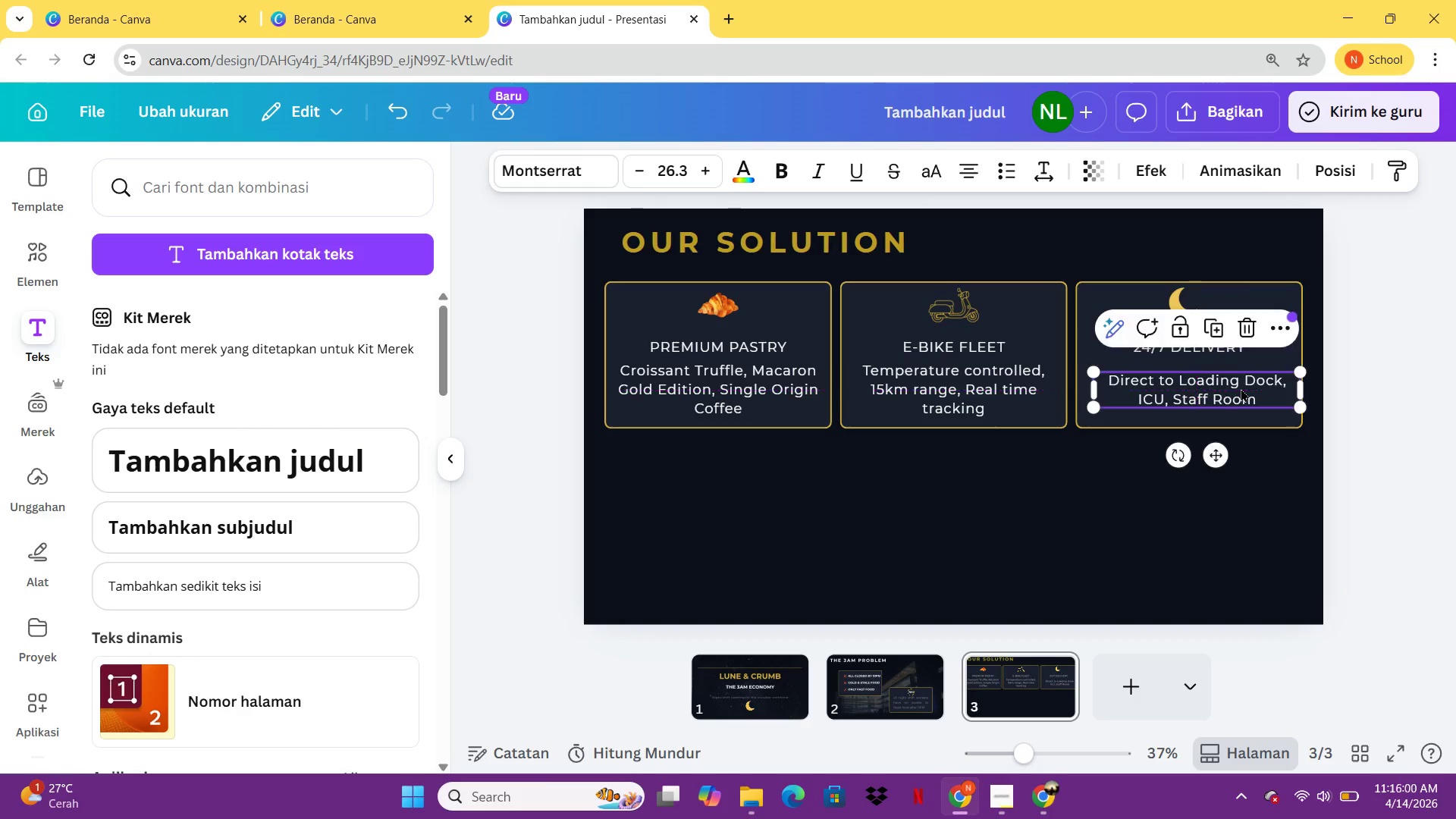 
left_click_drag(start_coordinate=[1241, 388], to_coordinate=[1241, 377])
 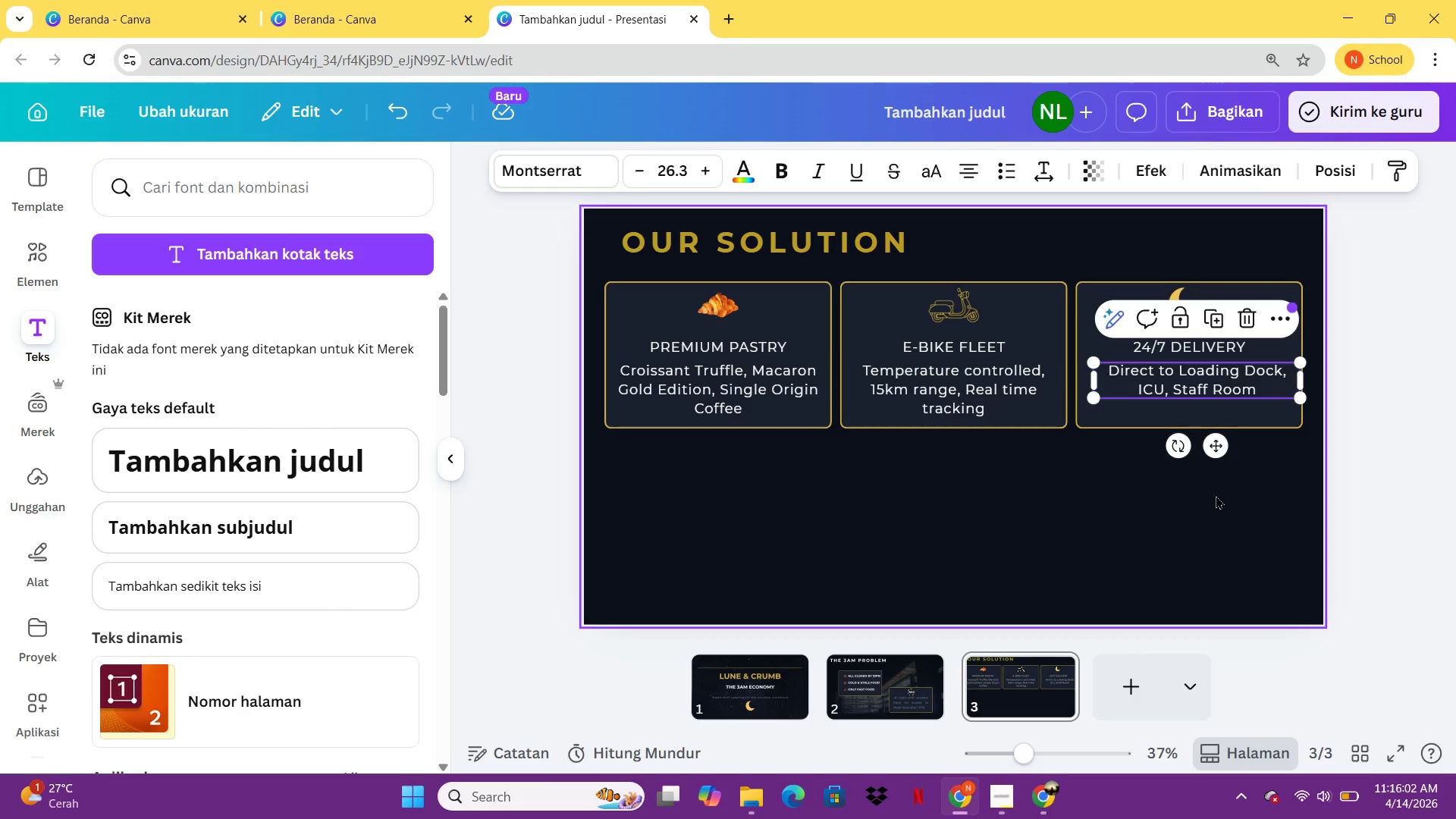 
left_click([1216, 495])
 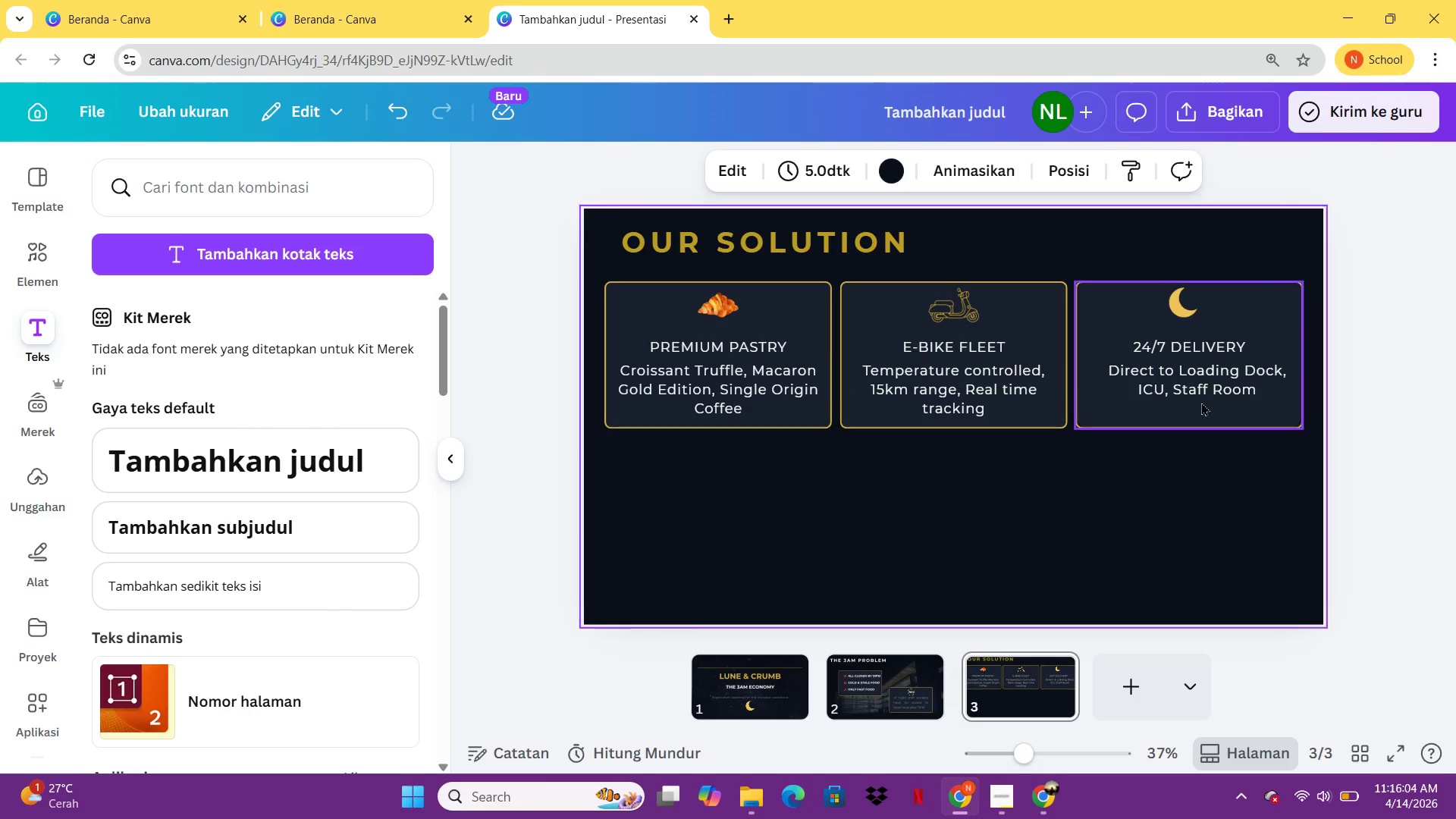 
left_click([1193, 380])
 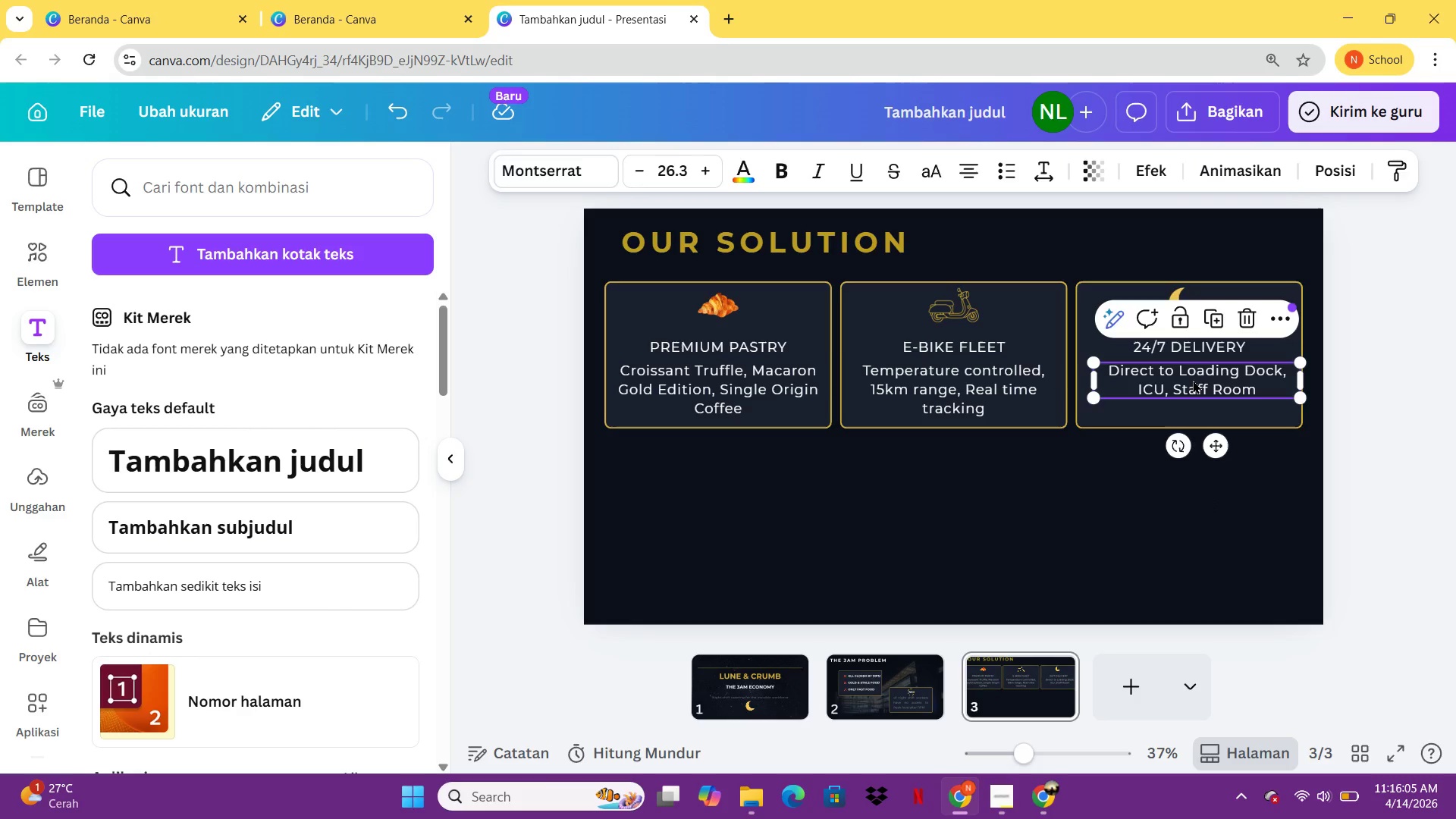 
key(ArrowLeft)
 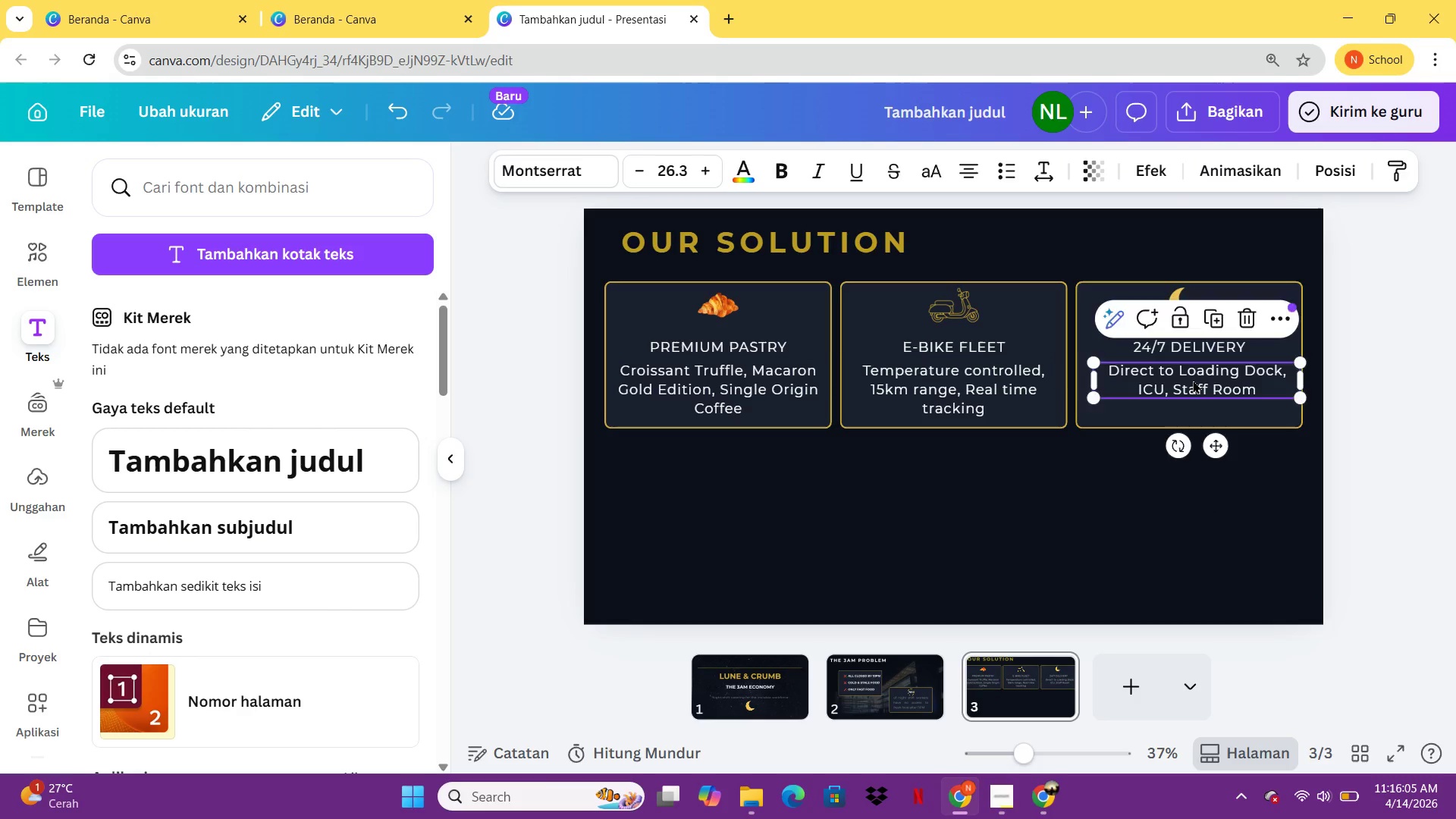 
key(ArrowLeft)
 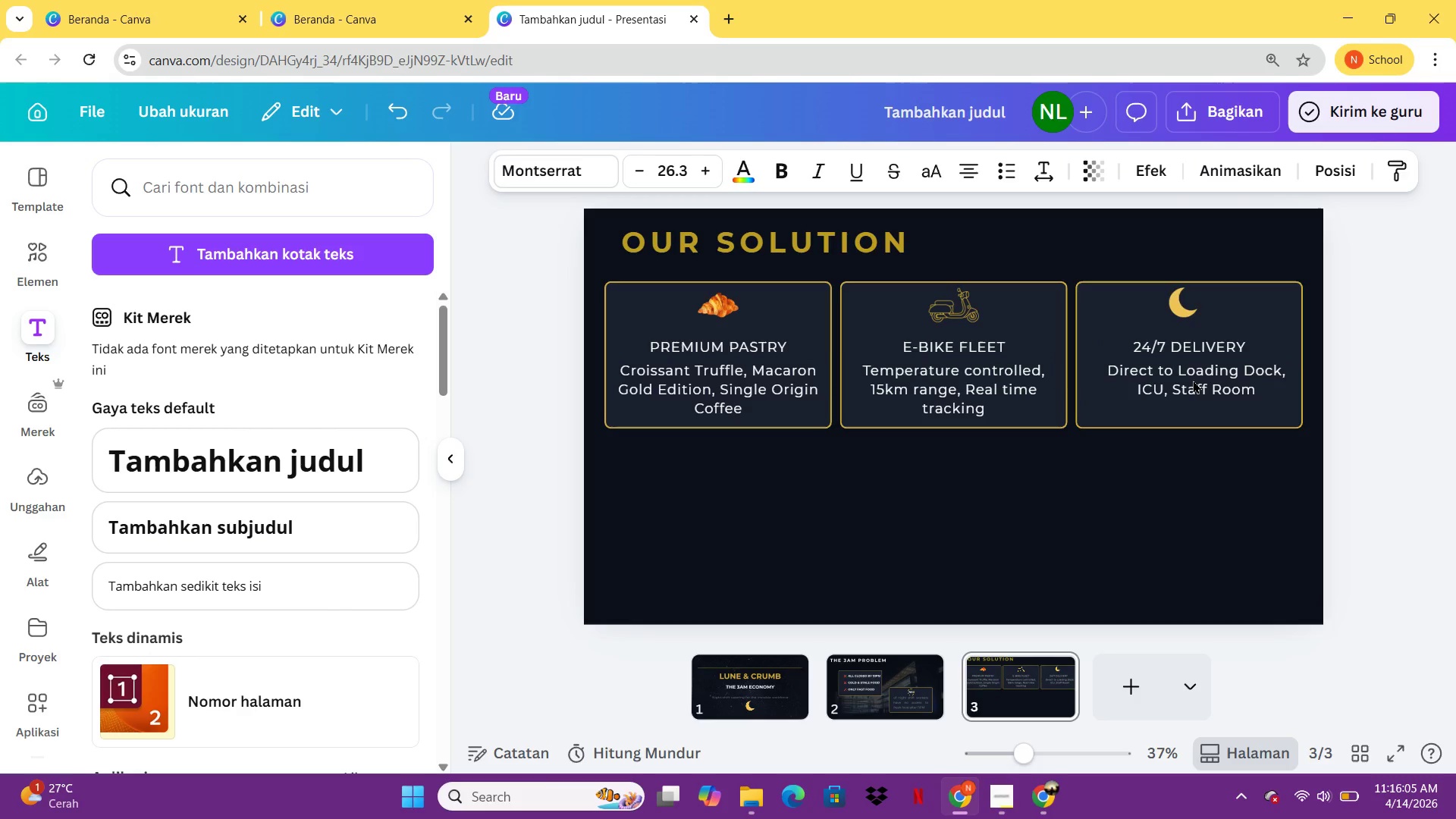 
key(ArrowLeft)
 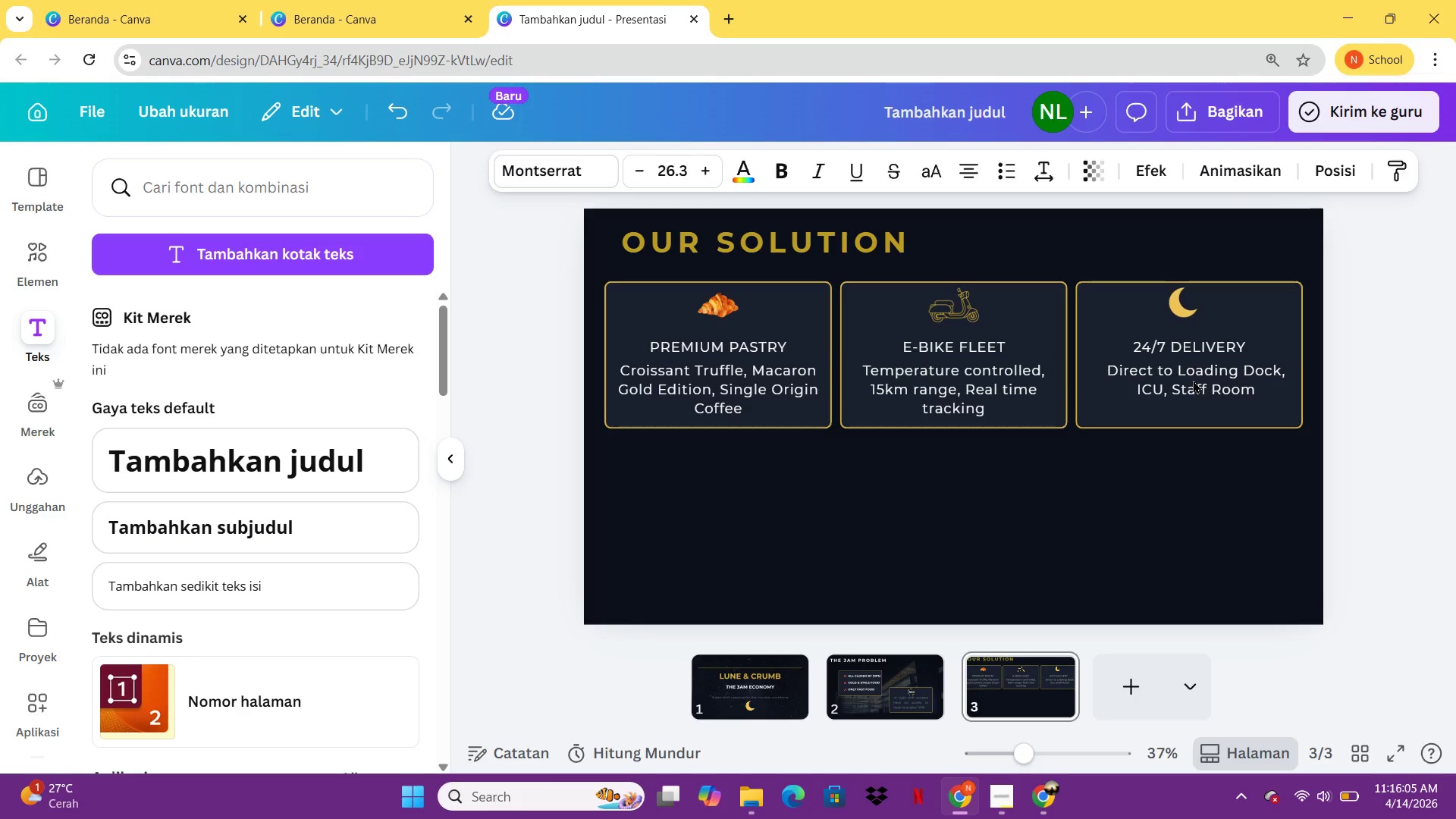 
key(ArrowLeft)
 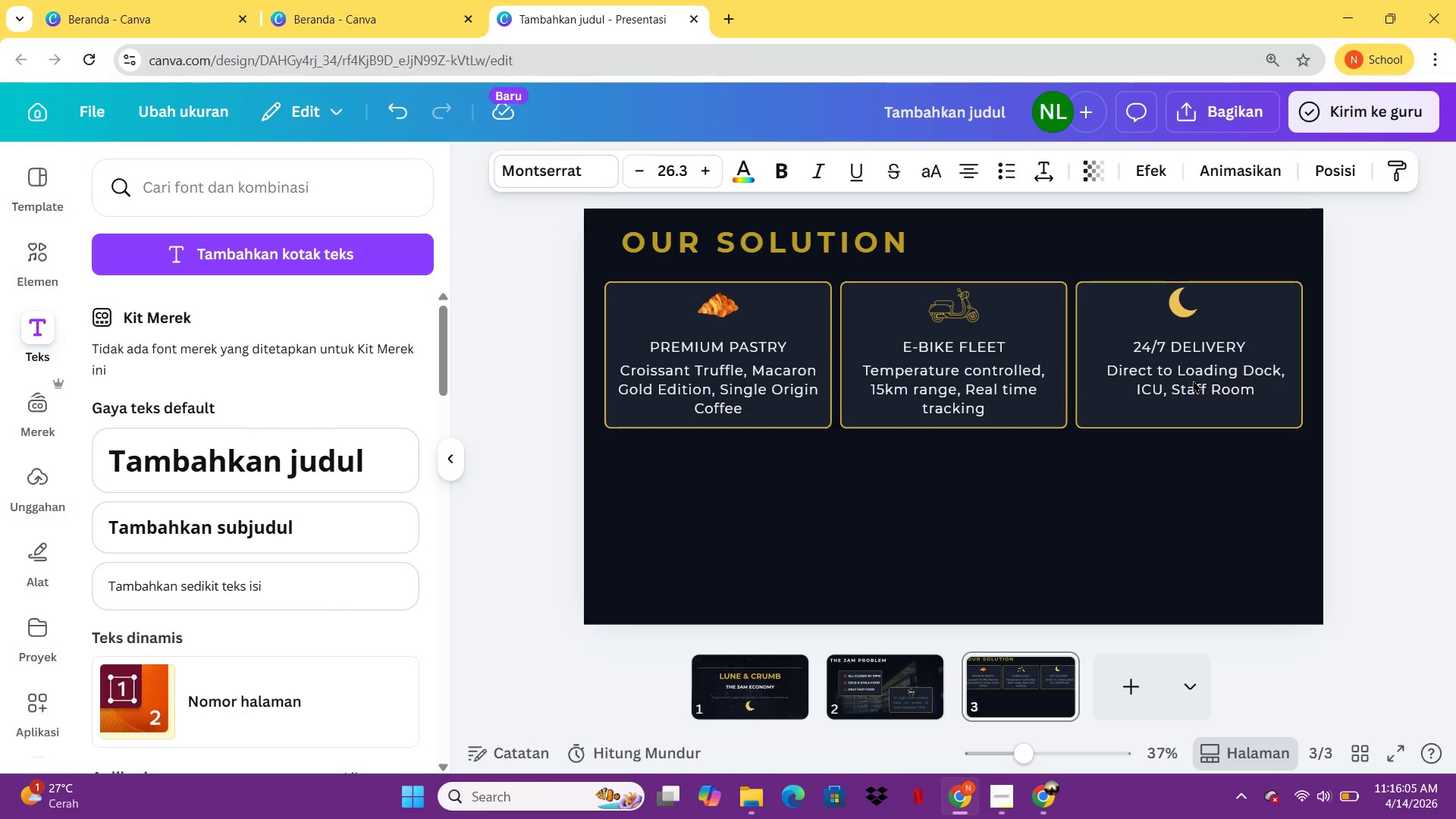 
key(ArrowLeft)
 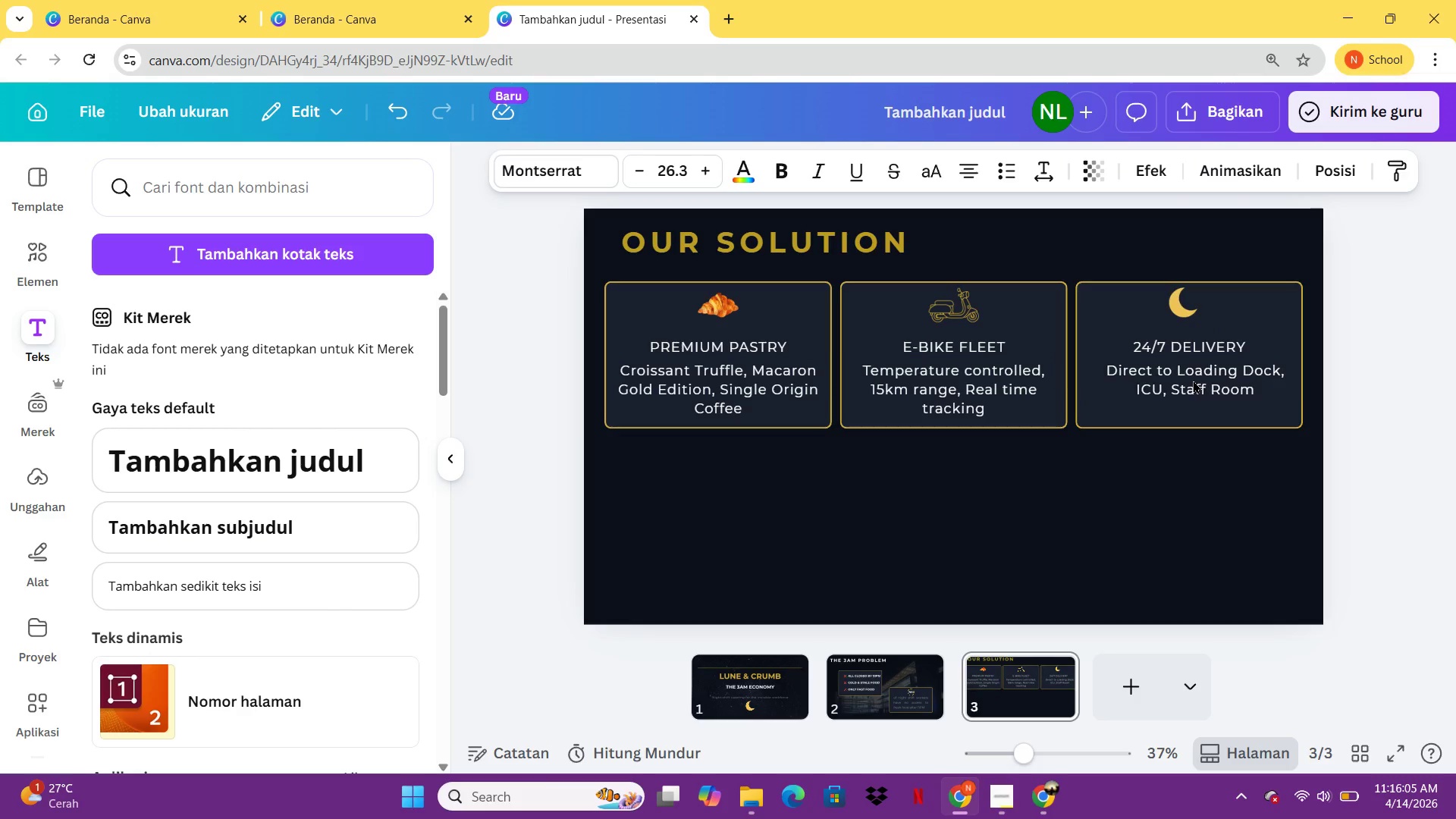 
key(ArrowLeft)
 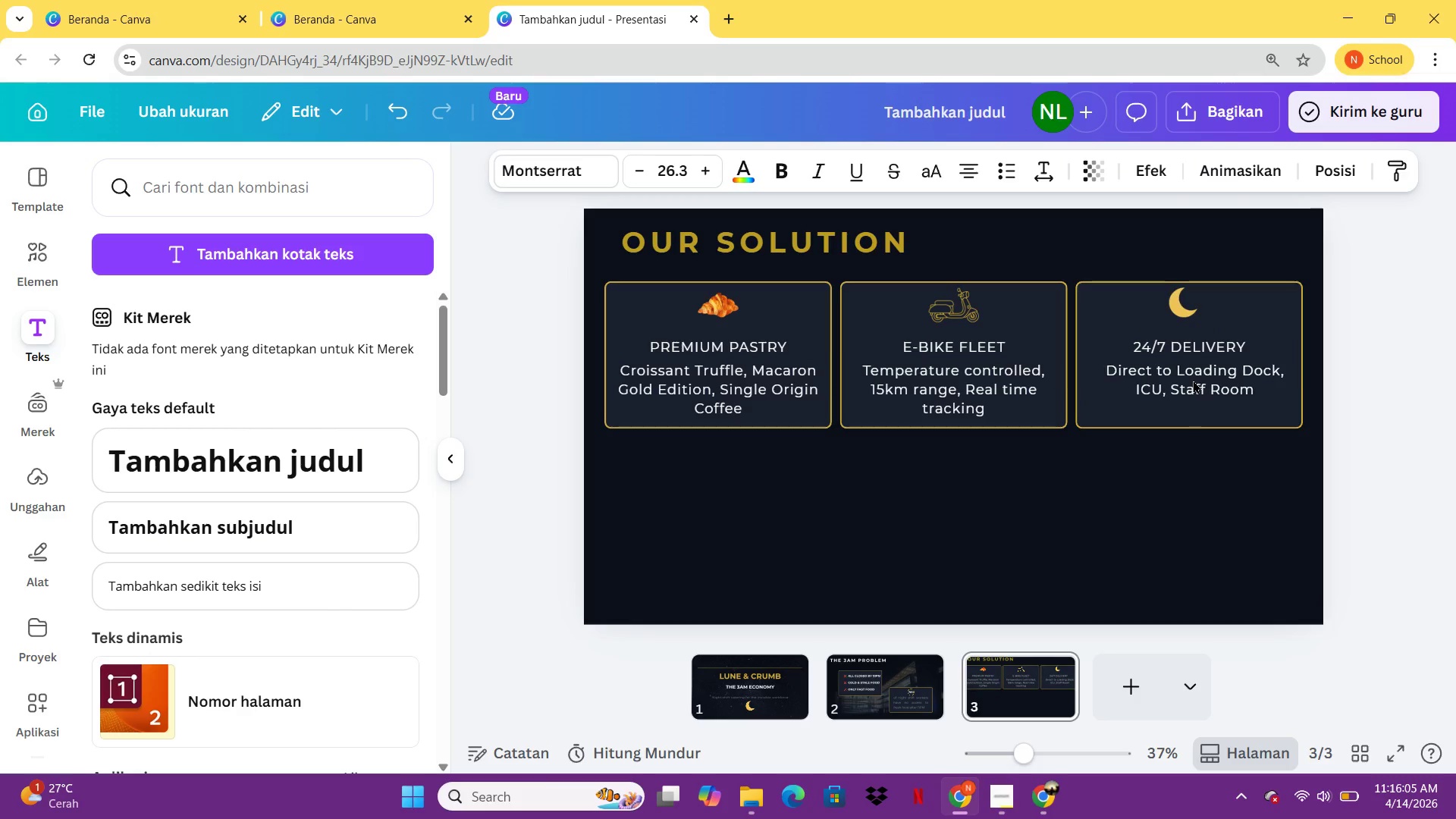 
key(ArrowLeft)
 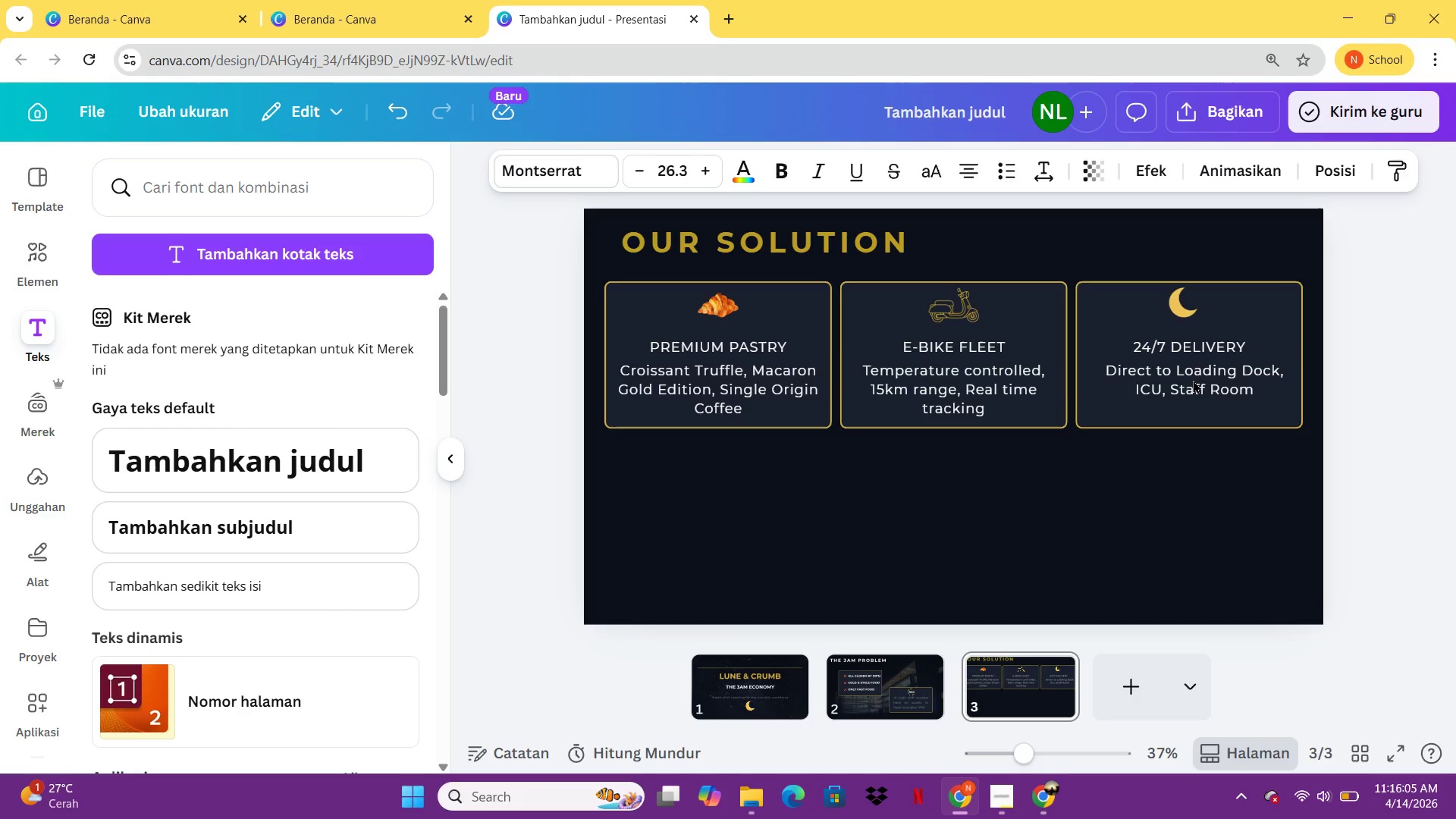 
key(ArrowLeft)
 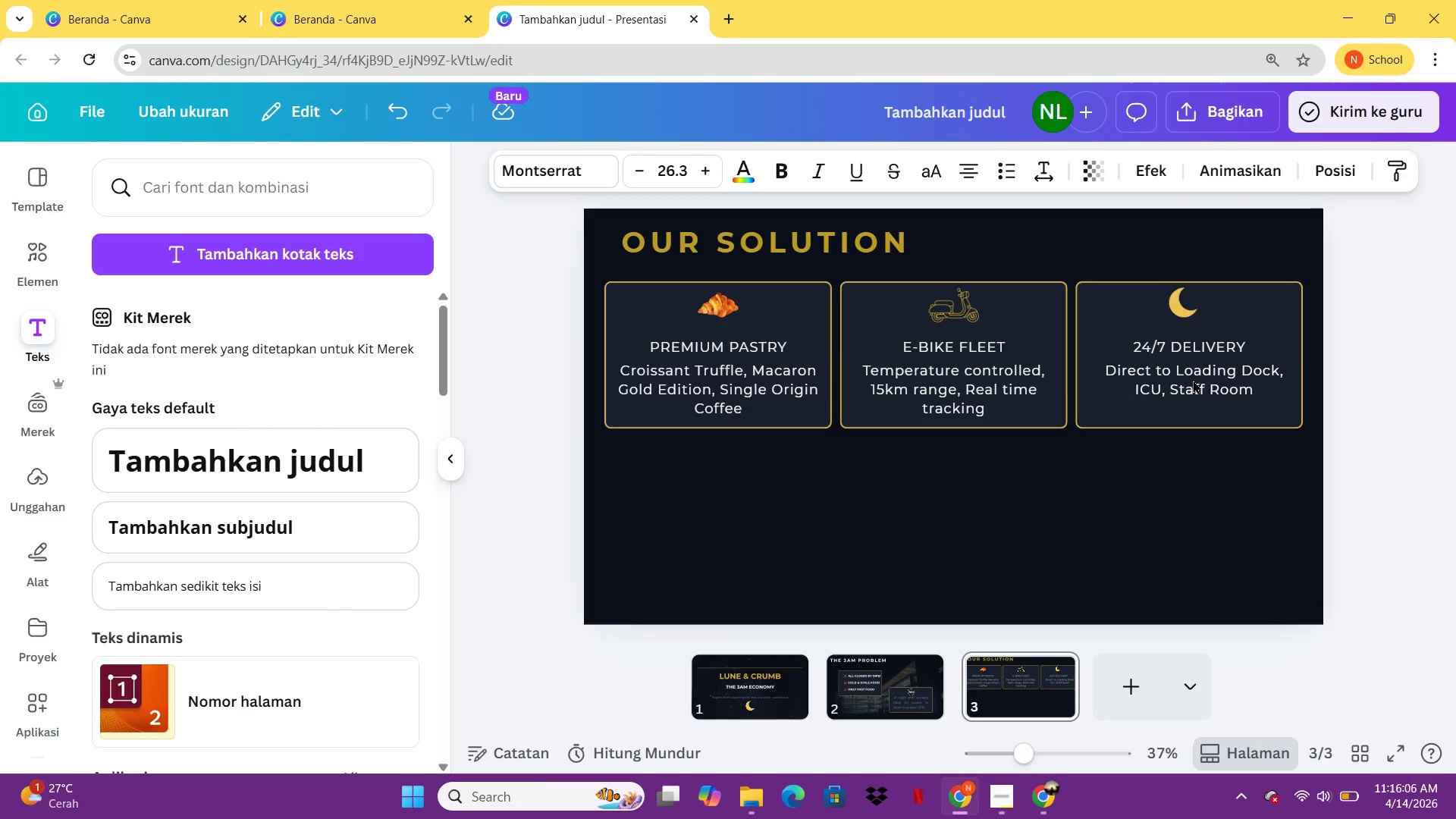 
key(ArrowLeft)
 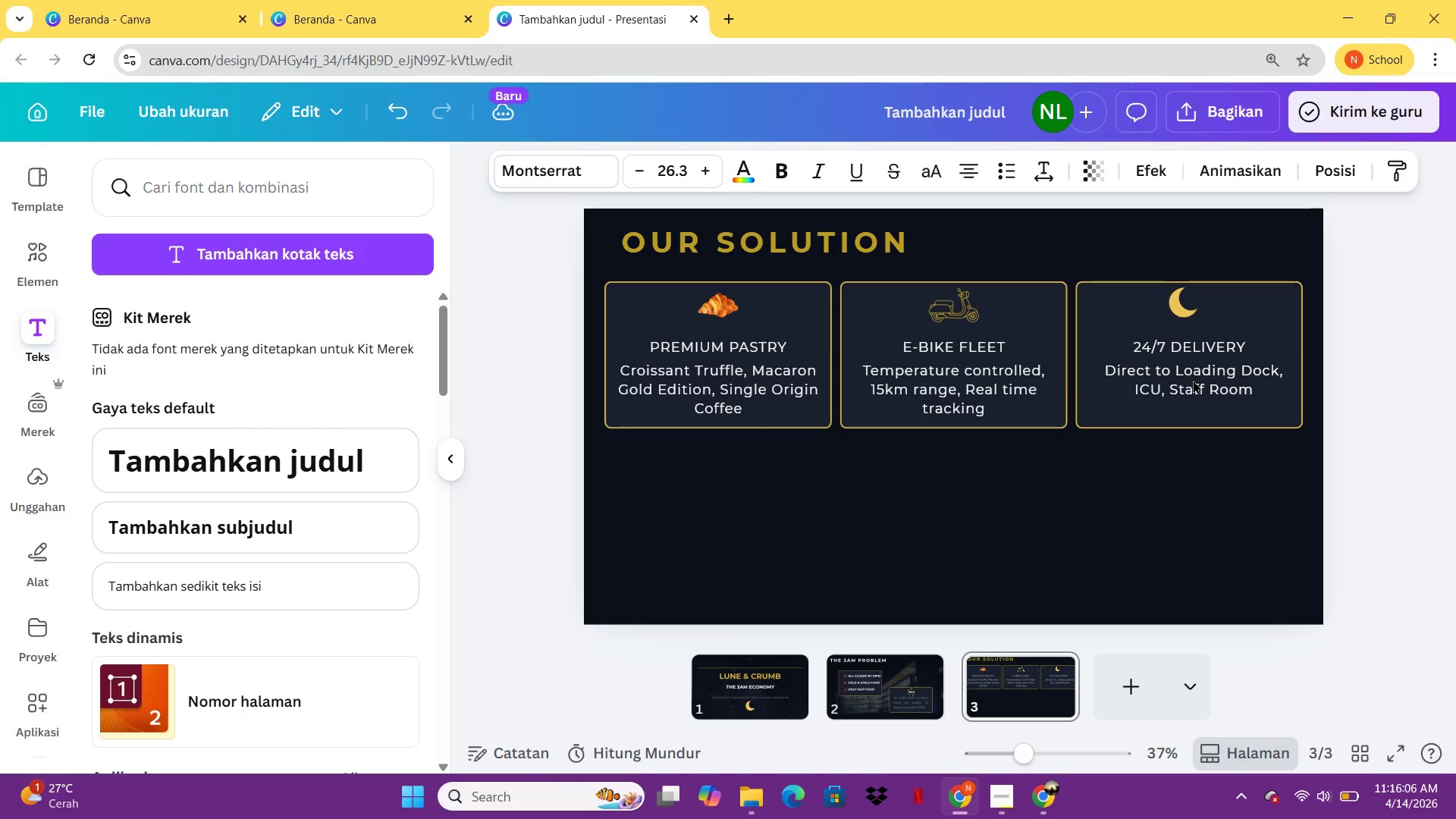 
key(ArrowLeft)
 